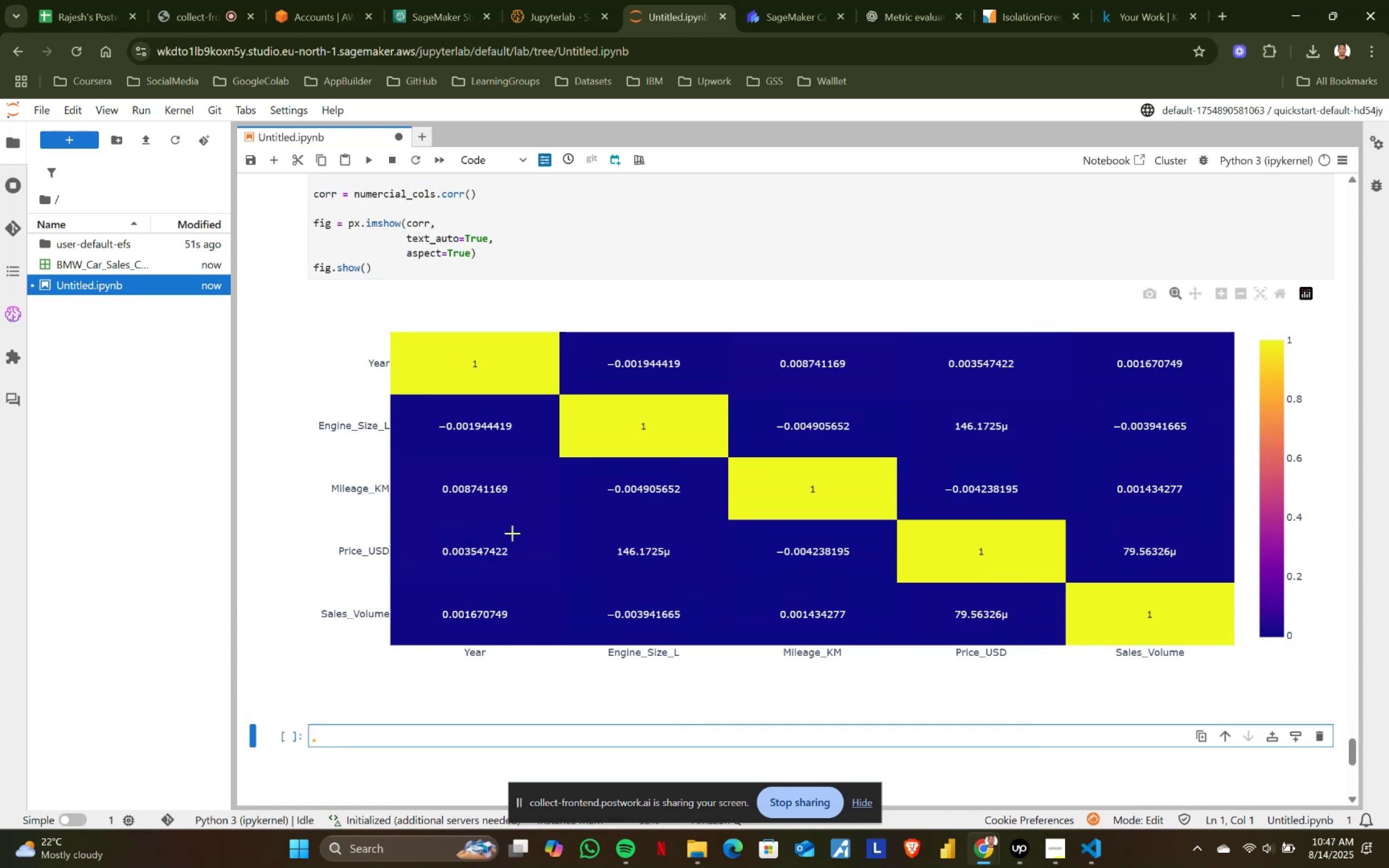 
key(Alt+Tab)
 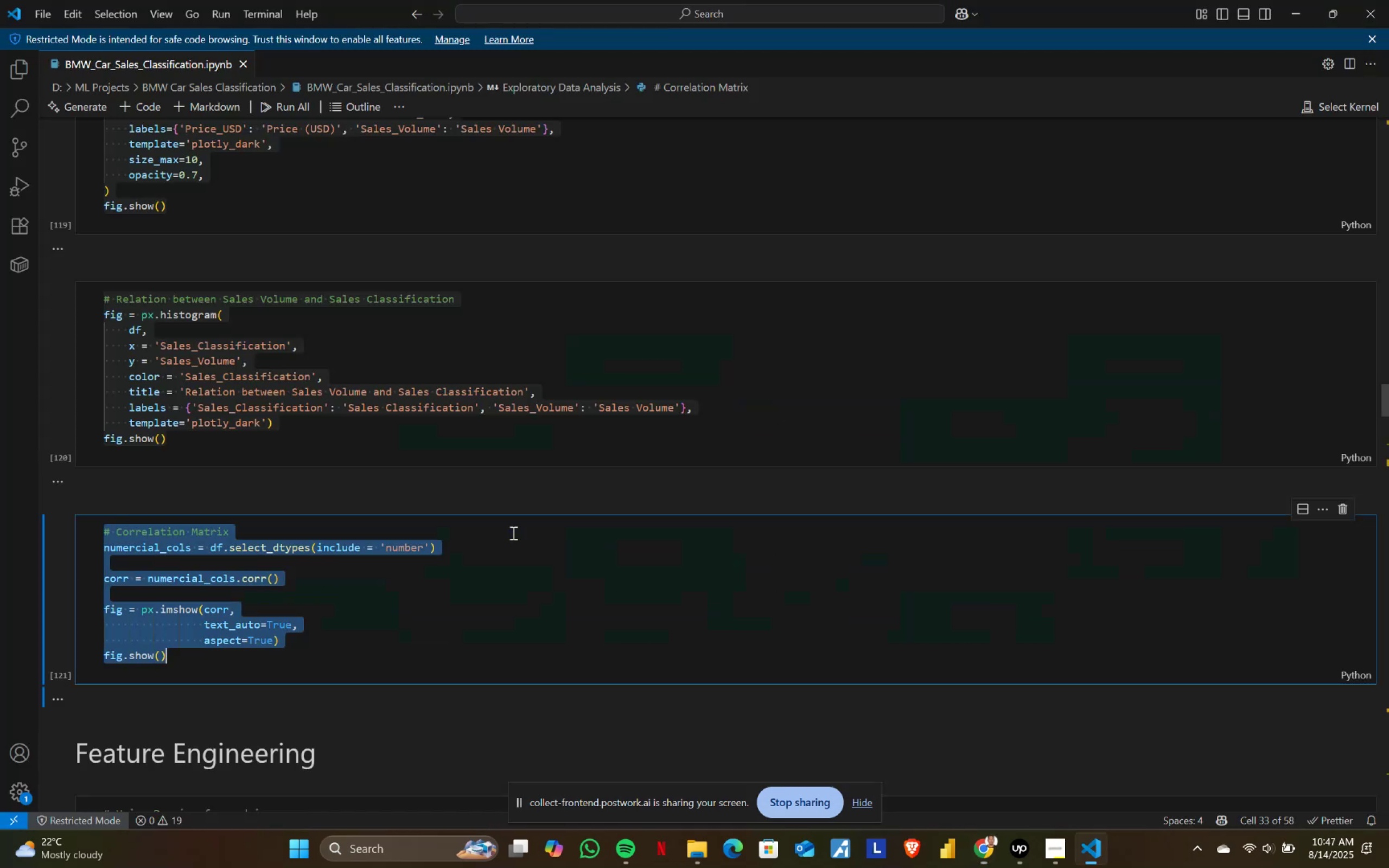 
scroll: coordinate [512, 533], scroll_direction: down, amount: 3.0
 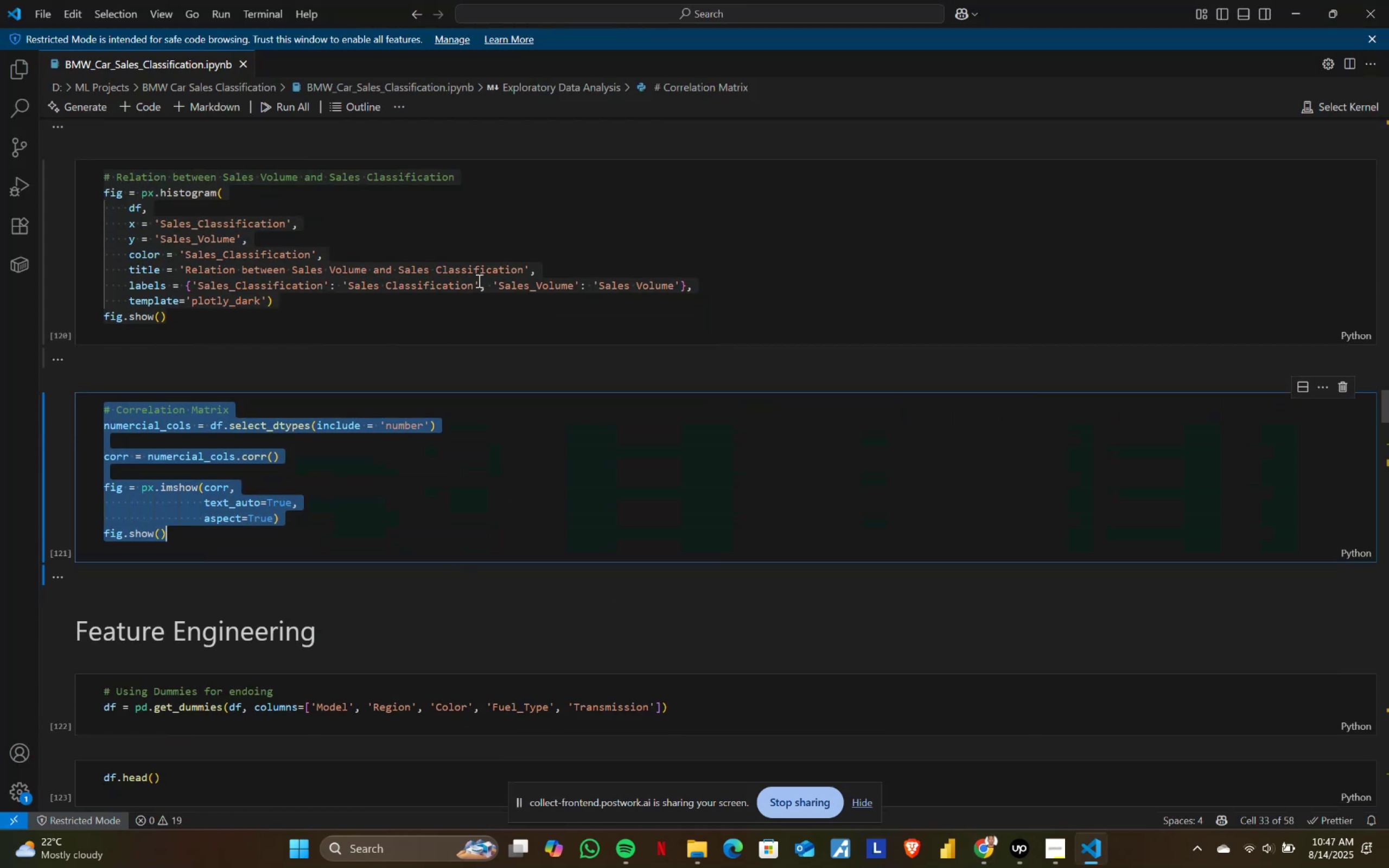 
left_click([224, 711])
 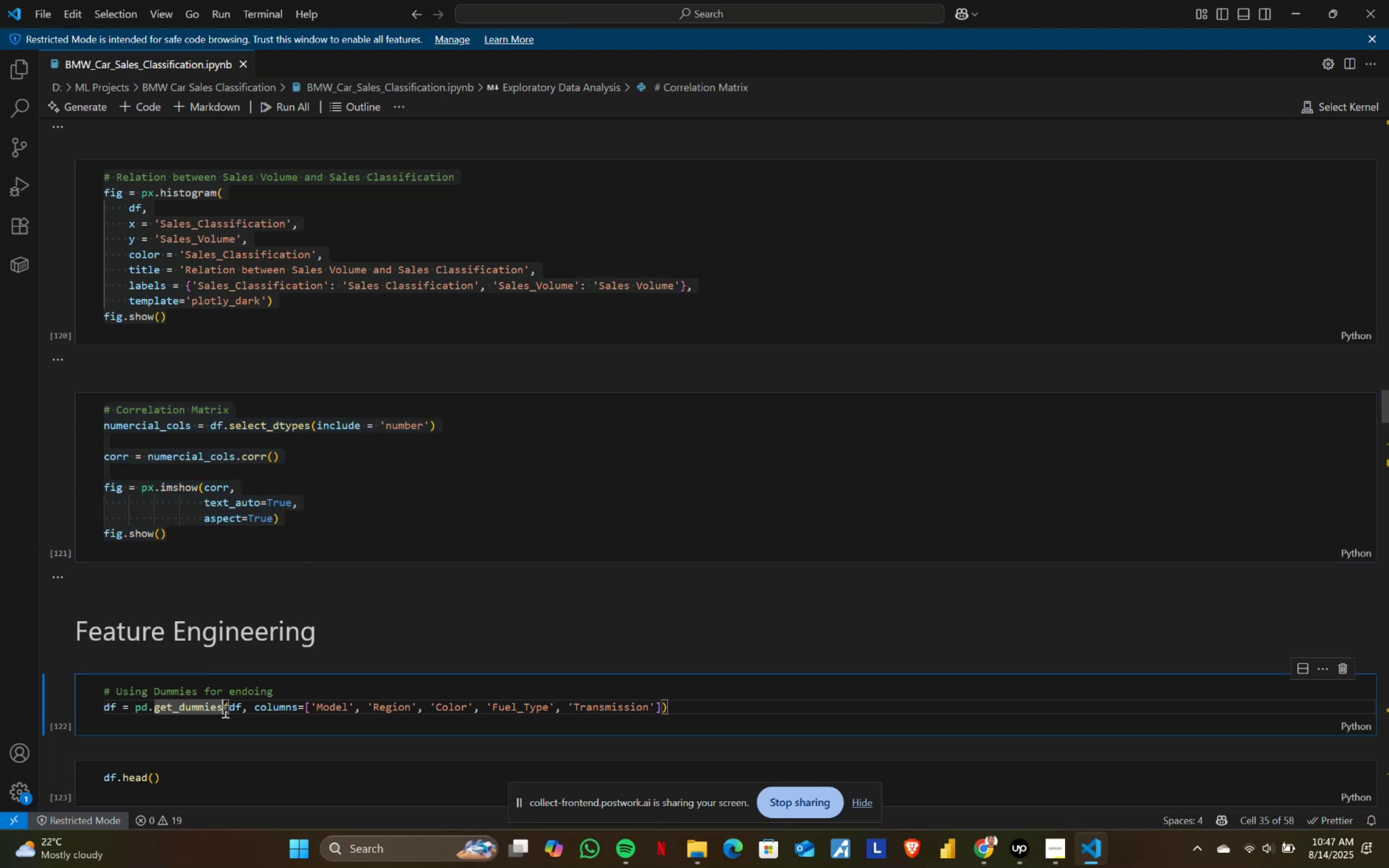 
key(Control+ControlLeft)
 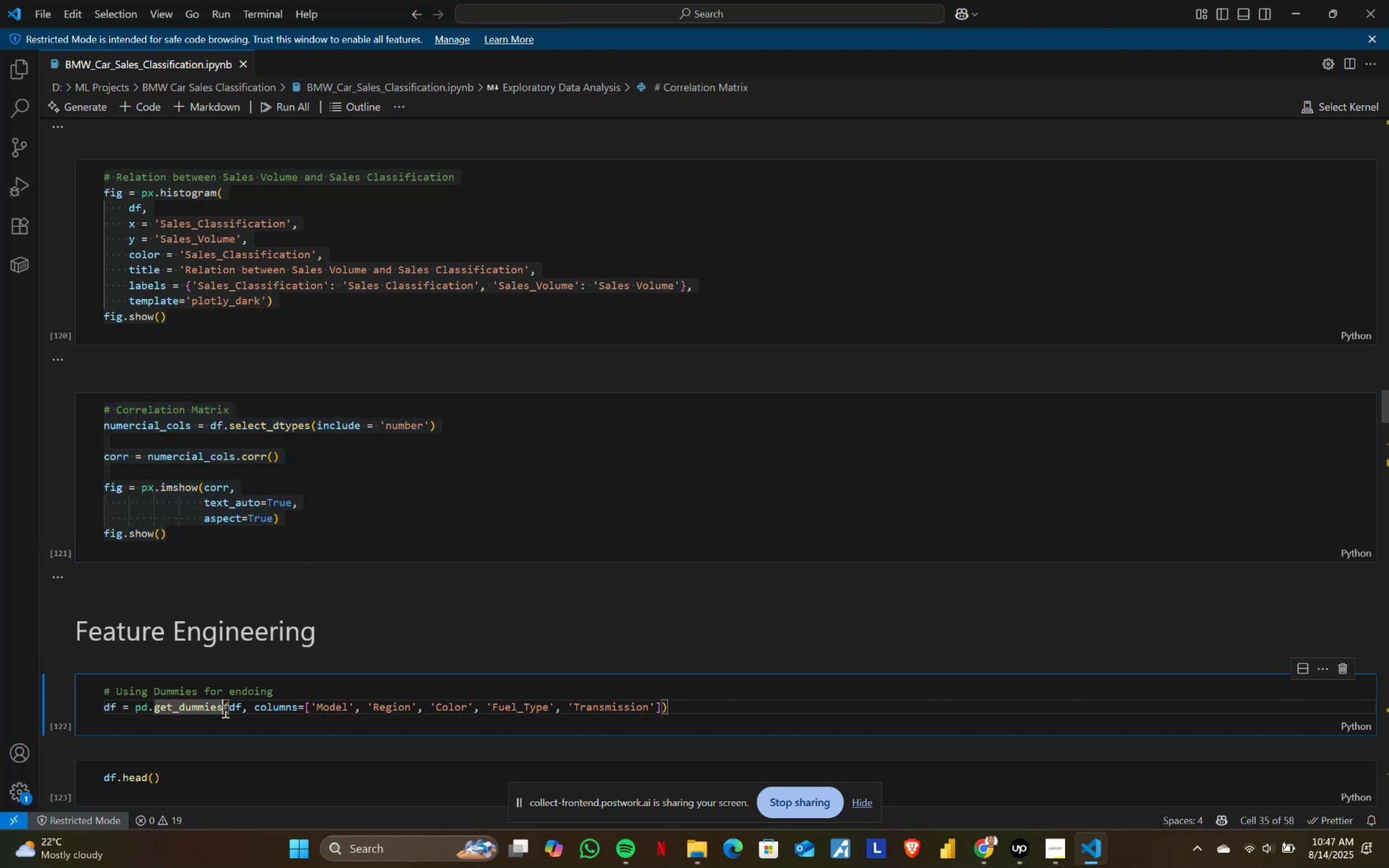 
key(Control+A)
 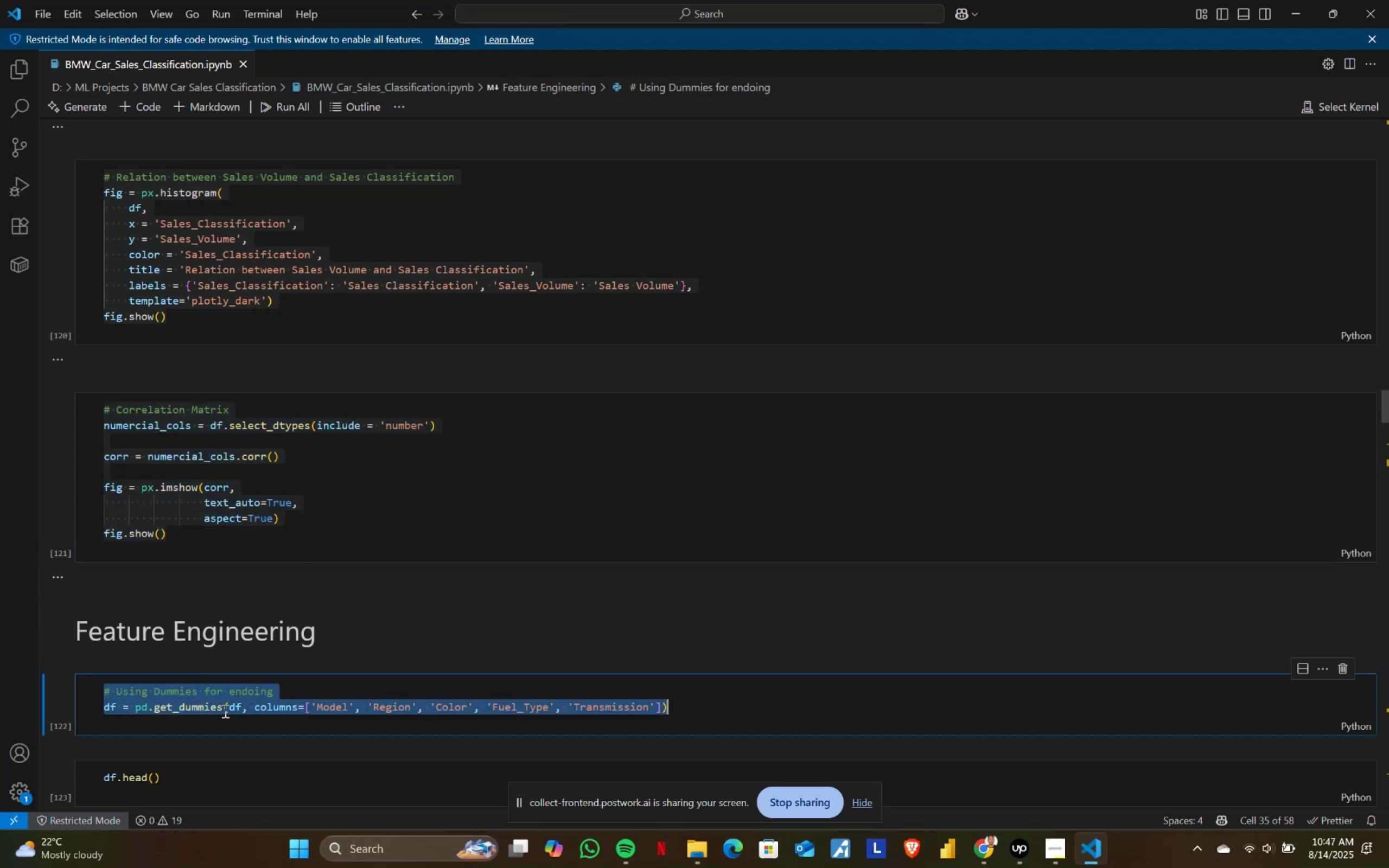 
key(Control+ControlLeft)
 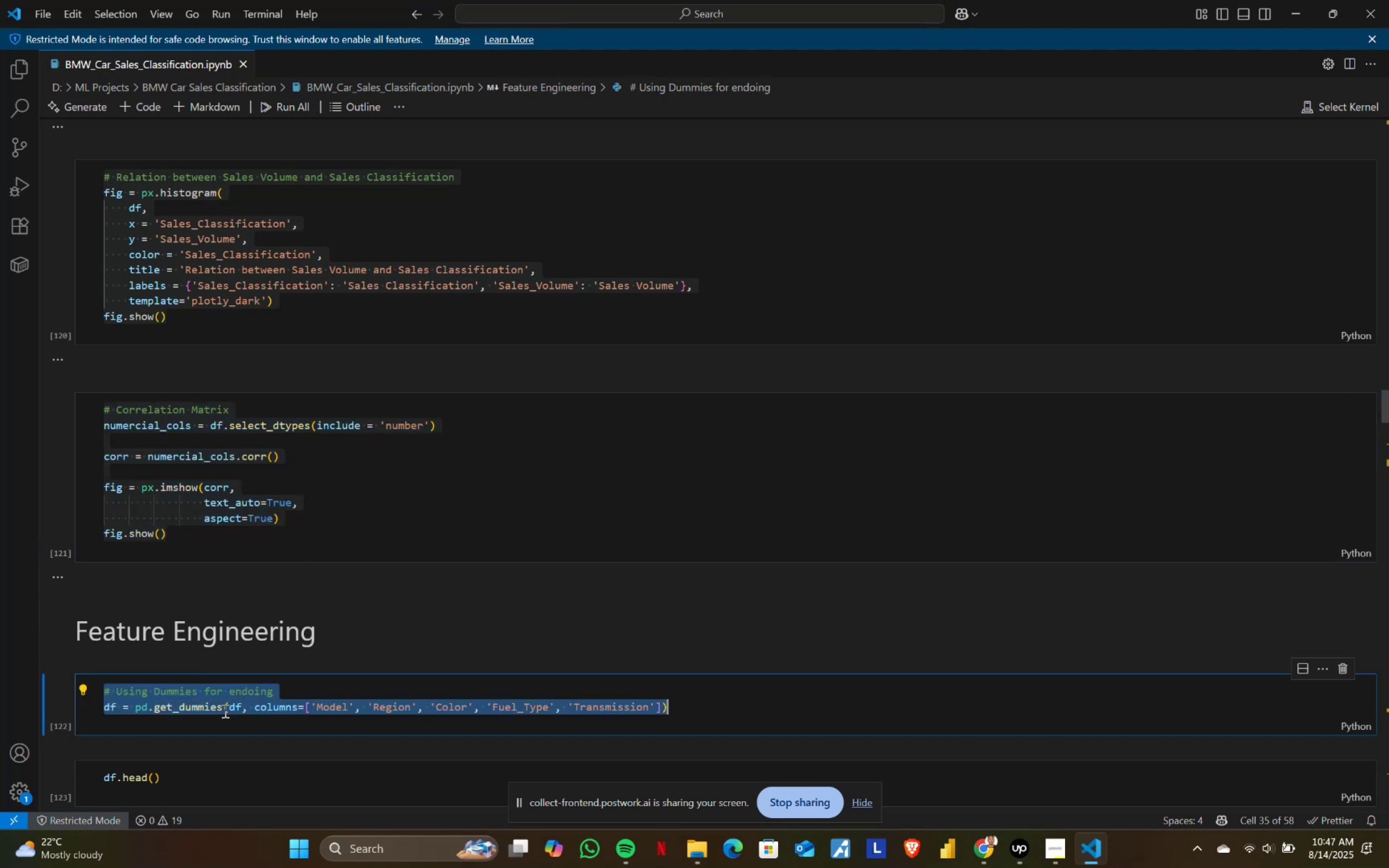 
key(Control+C)
 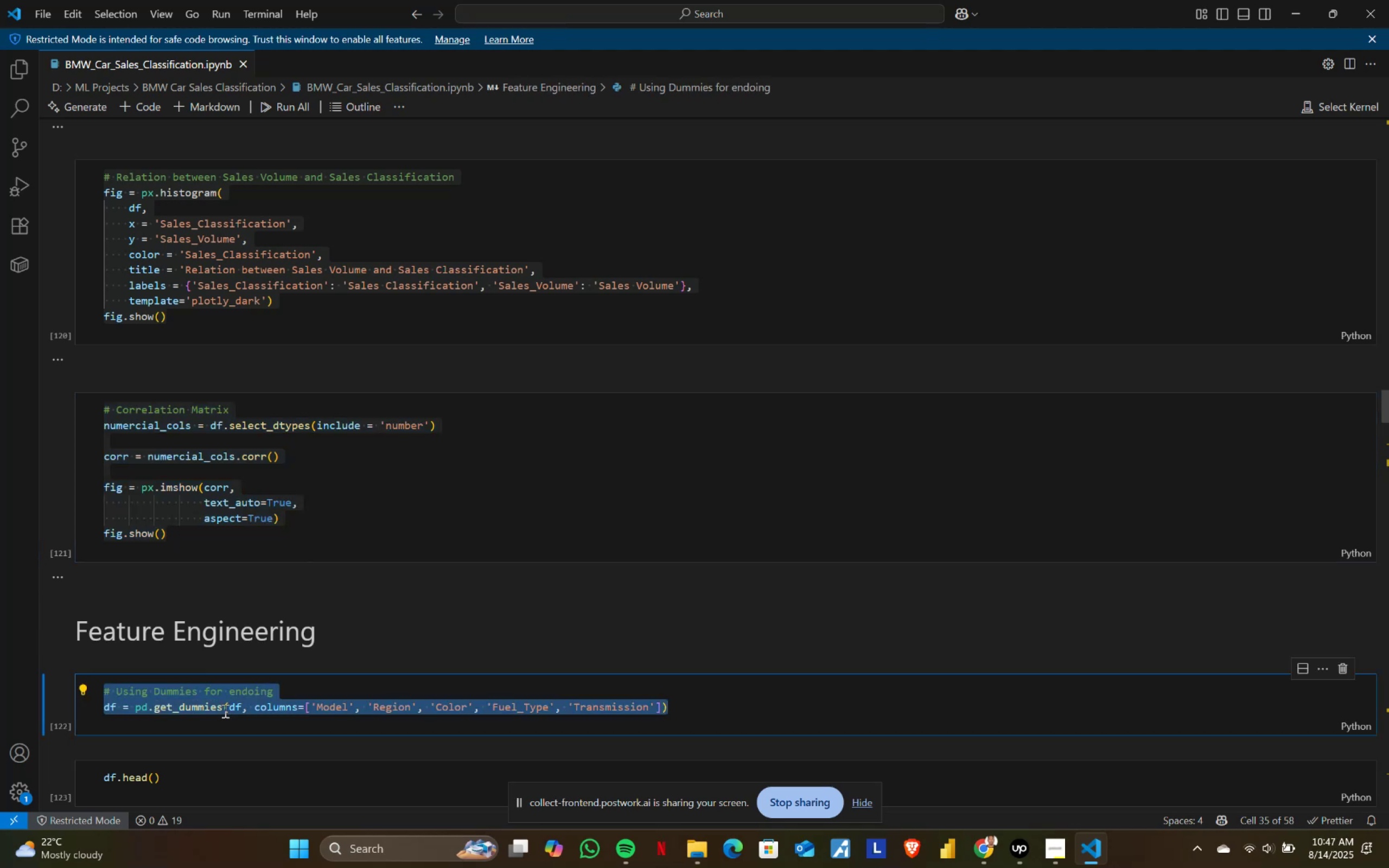 
key(Alt+AltLeft)
 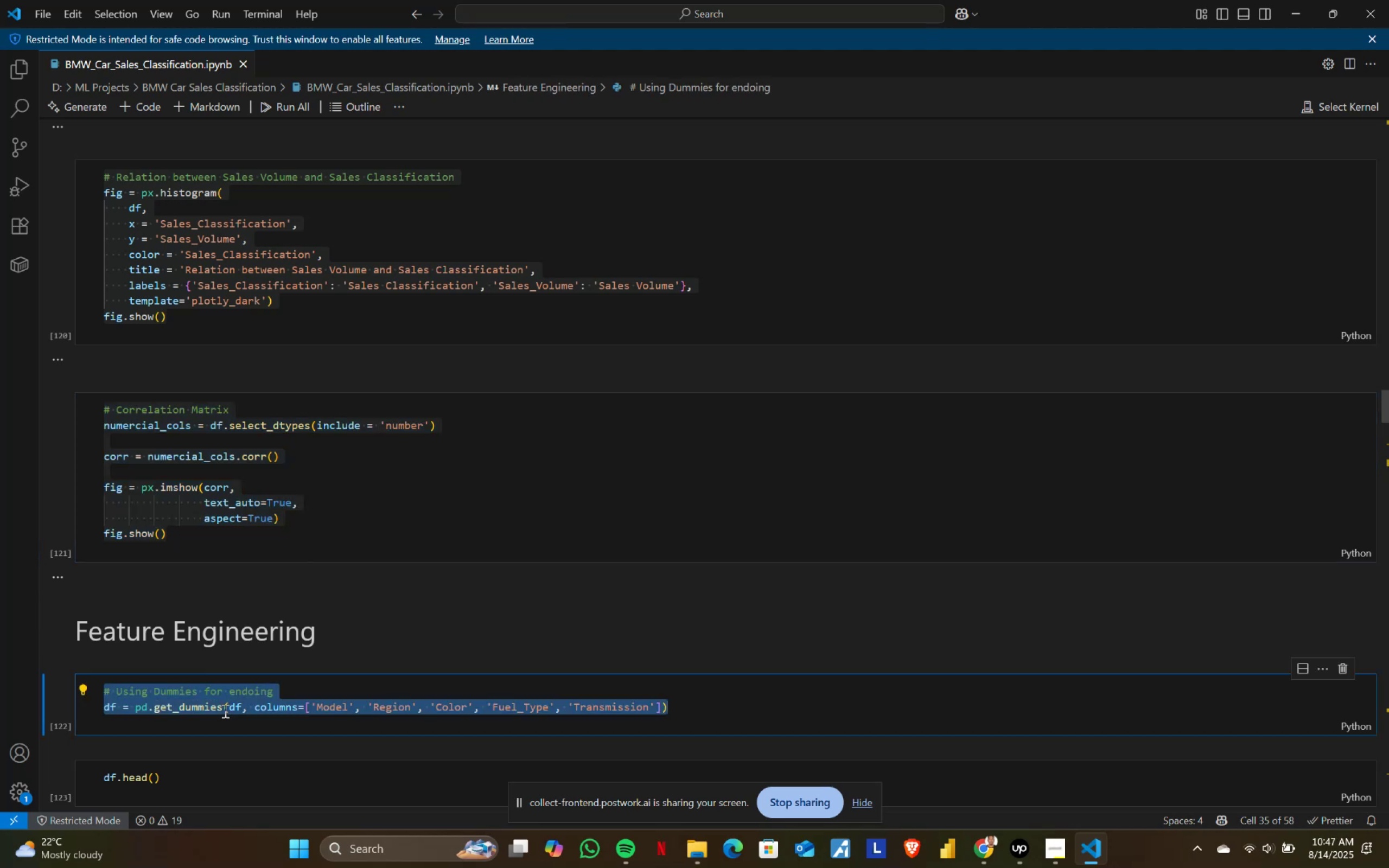 
key(Alt+Tab)
 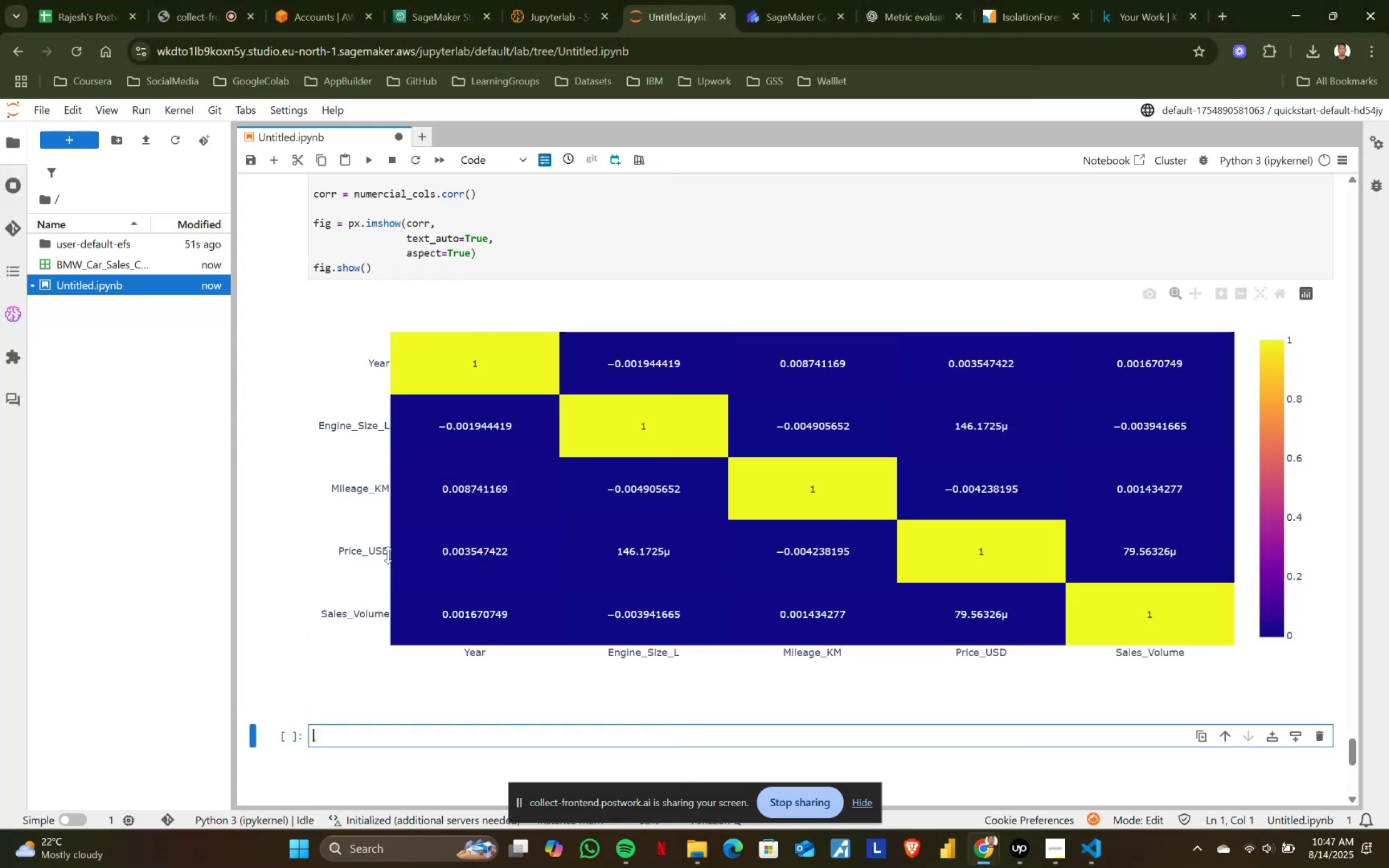 
scroll: coordinate [450, 512], scroll_direction: down, amount: 2.0
 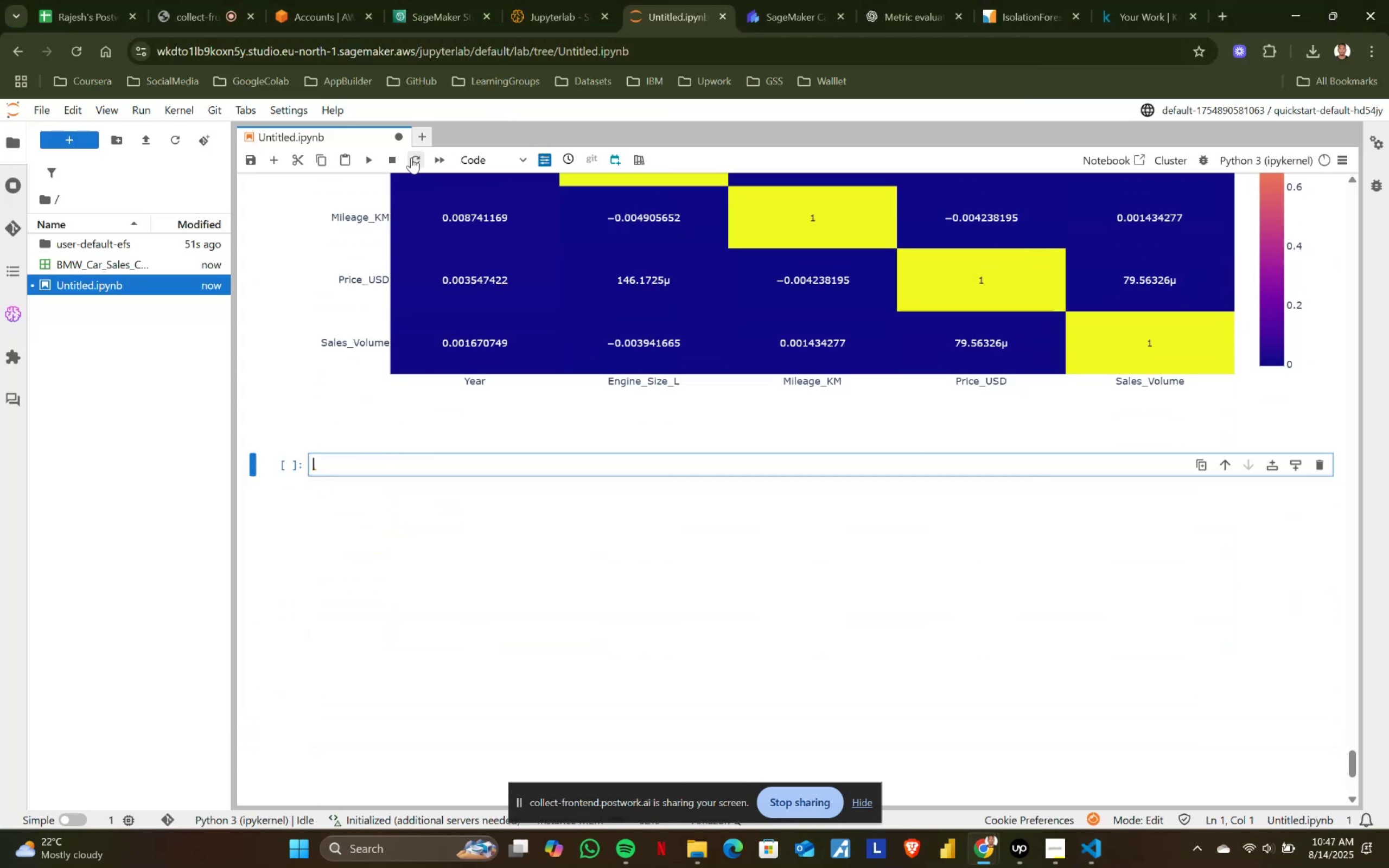 
left_click([461, 152])
 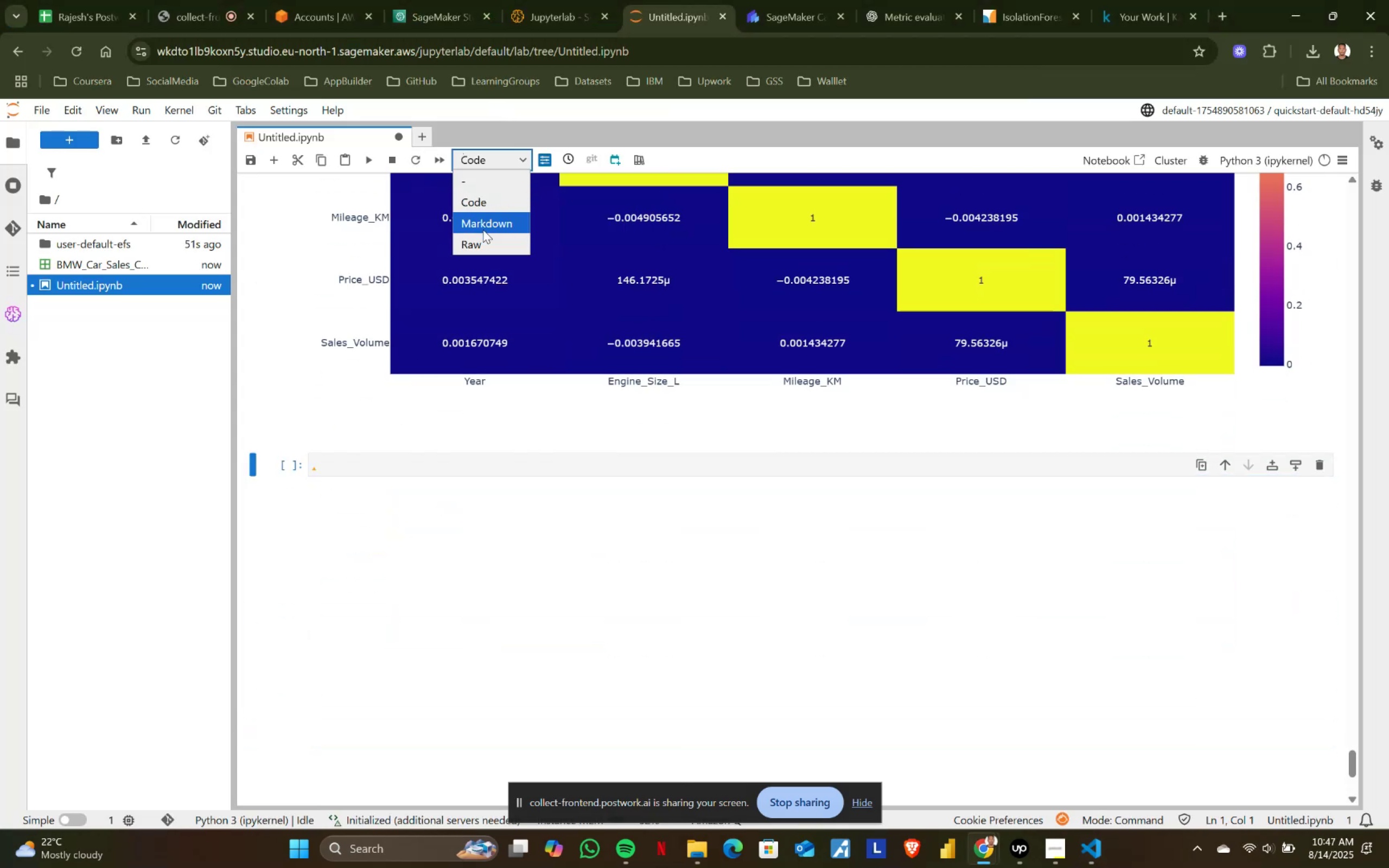 
left_click([487, 223])
 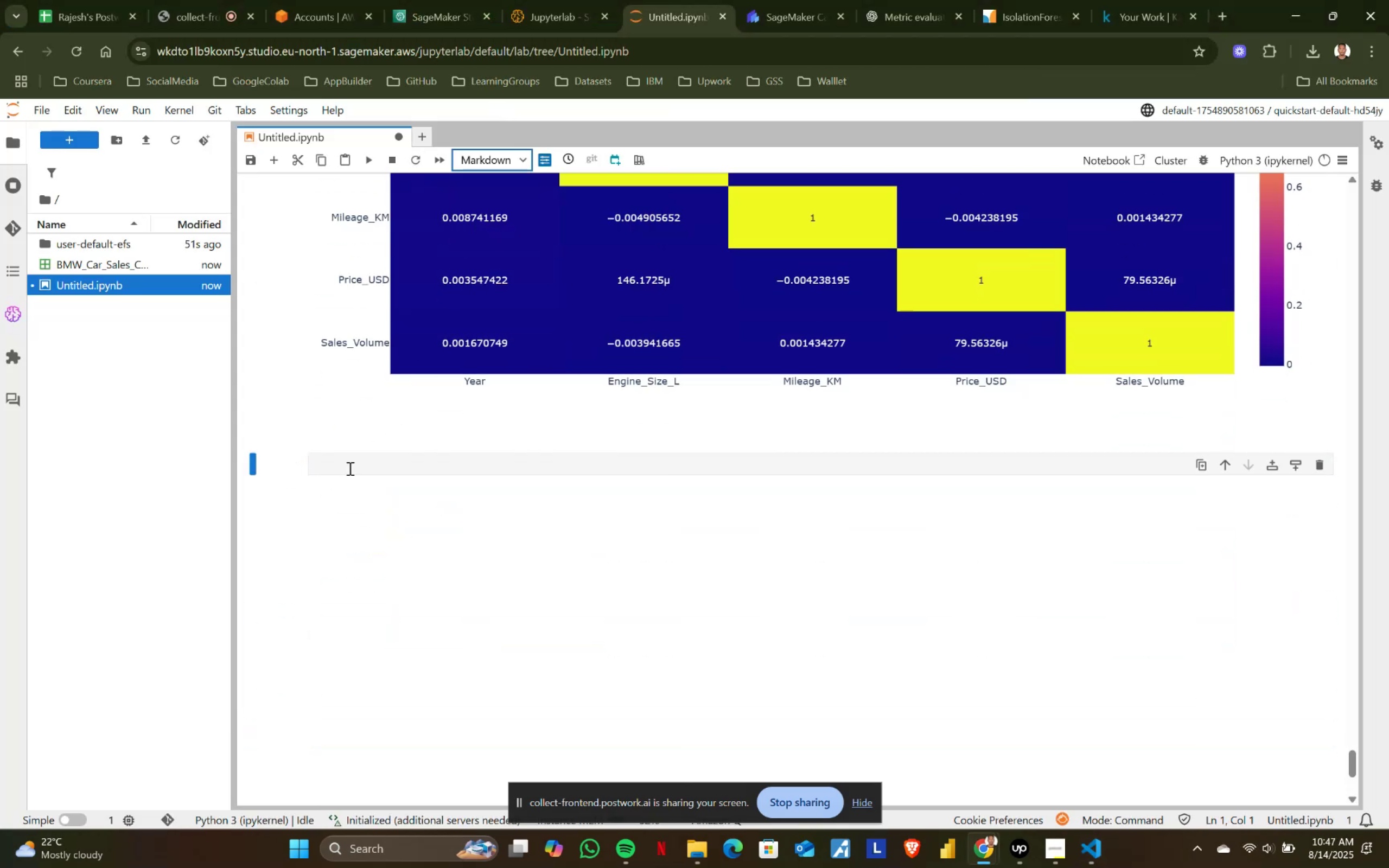 
left_click([351, 464])
 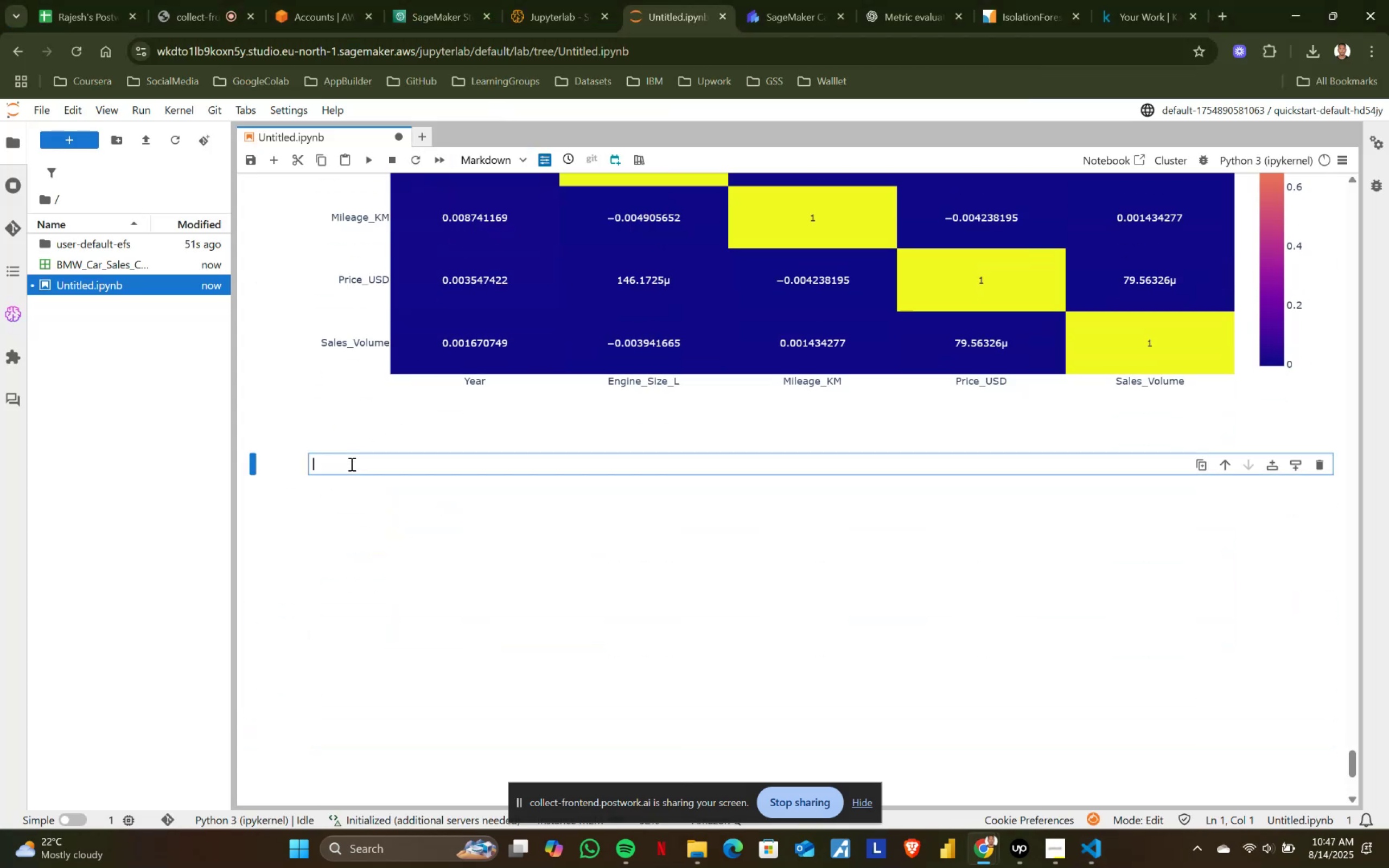 
type(# )
key(Backspace)
type(# Featuring Engineering)
 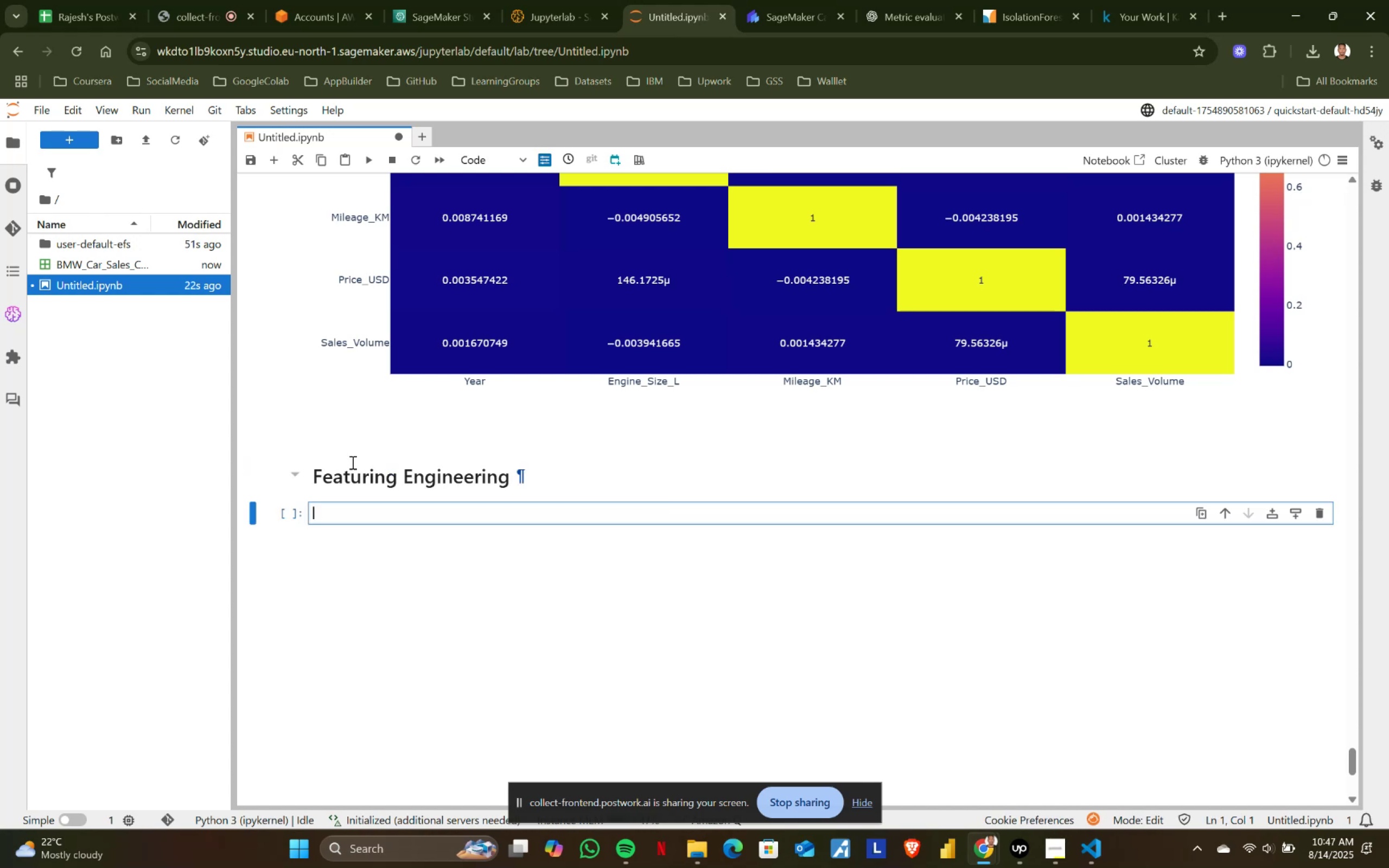 
 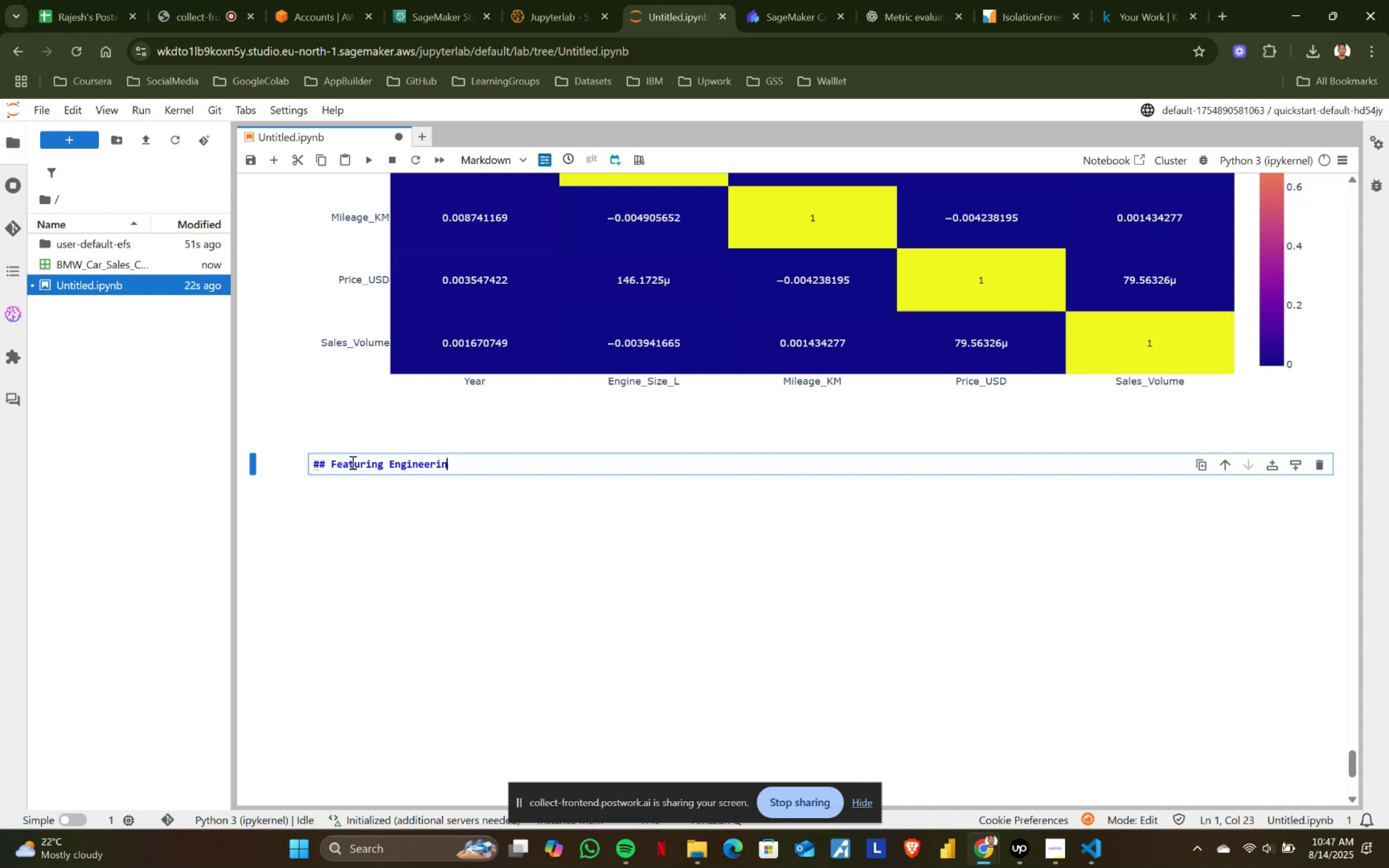 
key(Shift+Enter)
 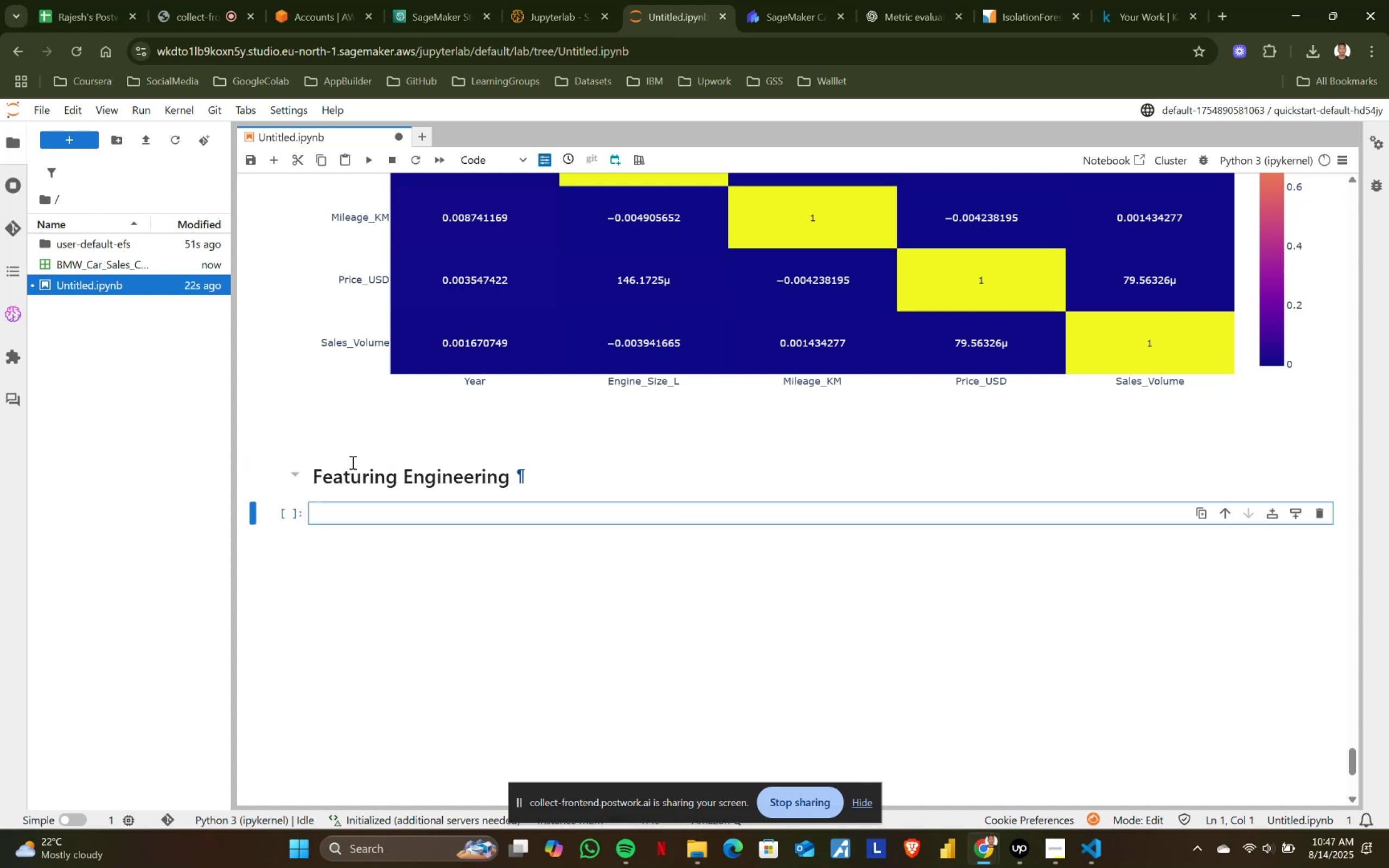 
key(Control+ControlLeft)
 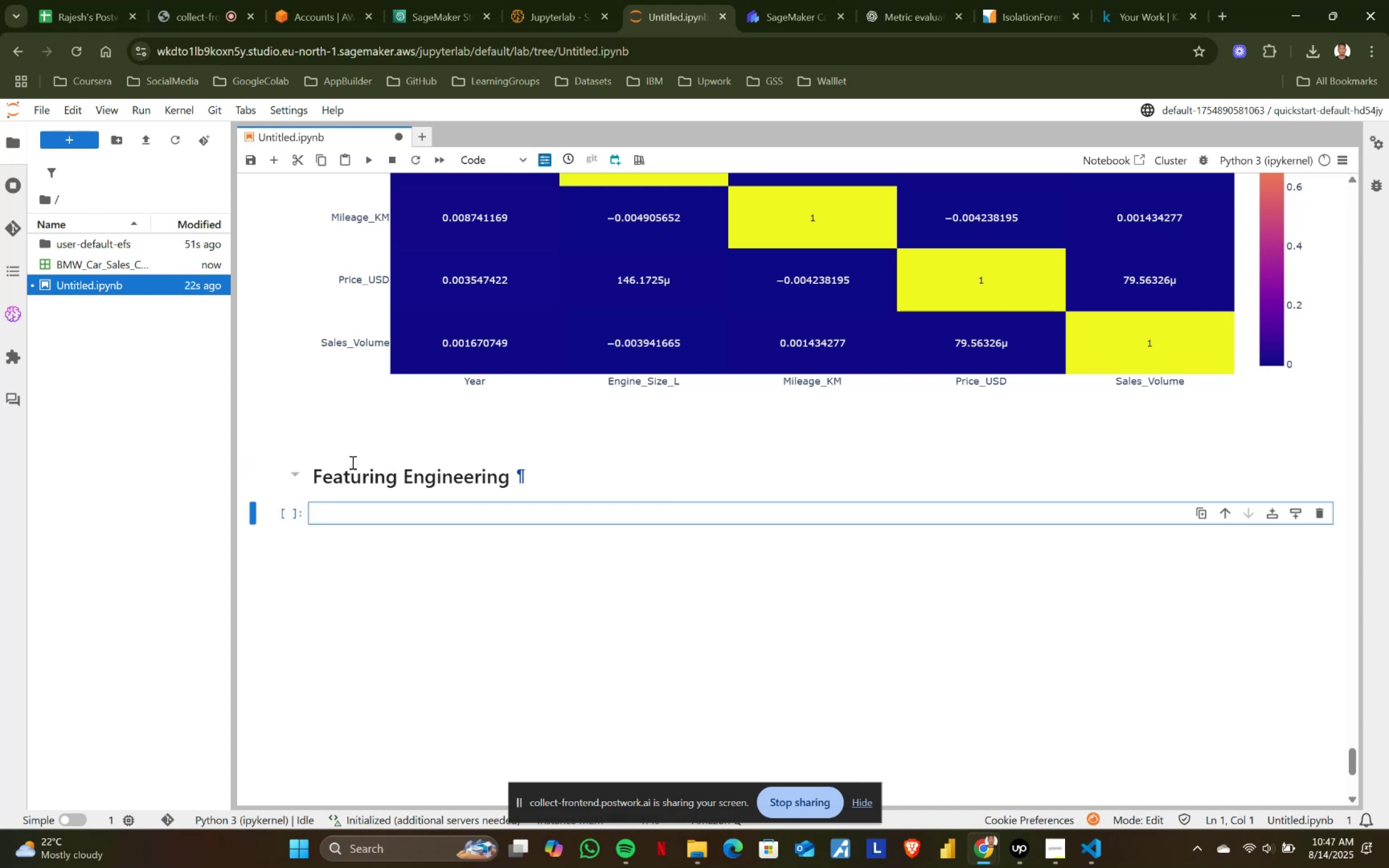 
key(Control+V)
 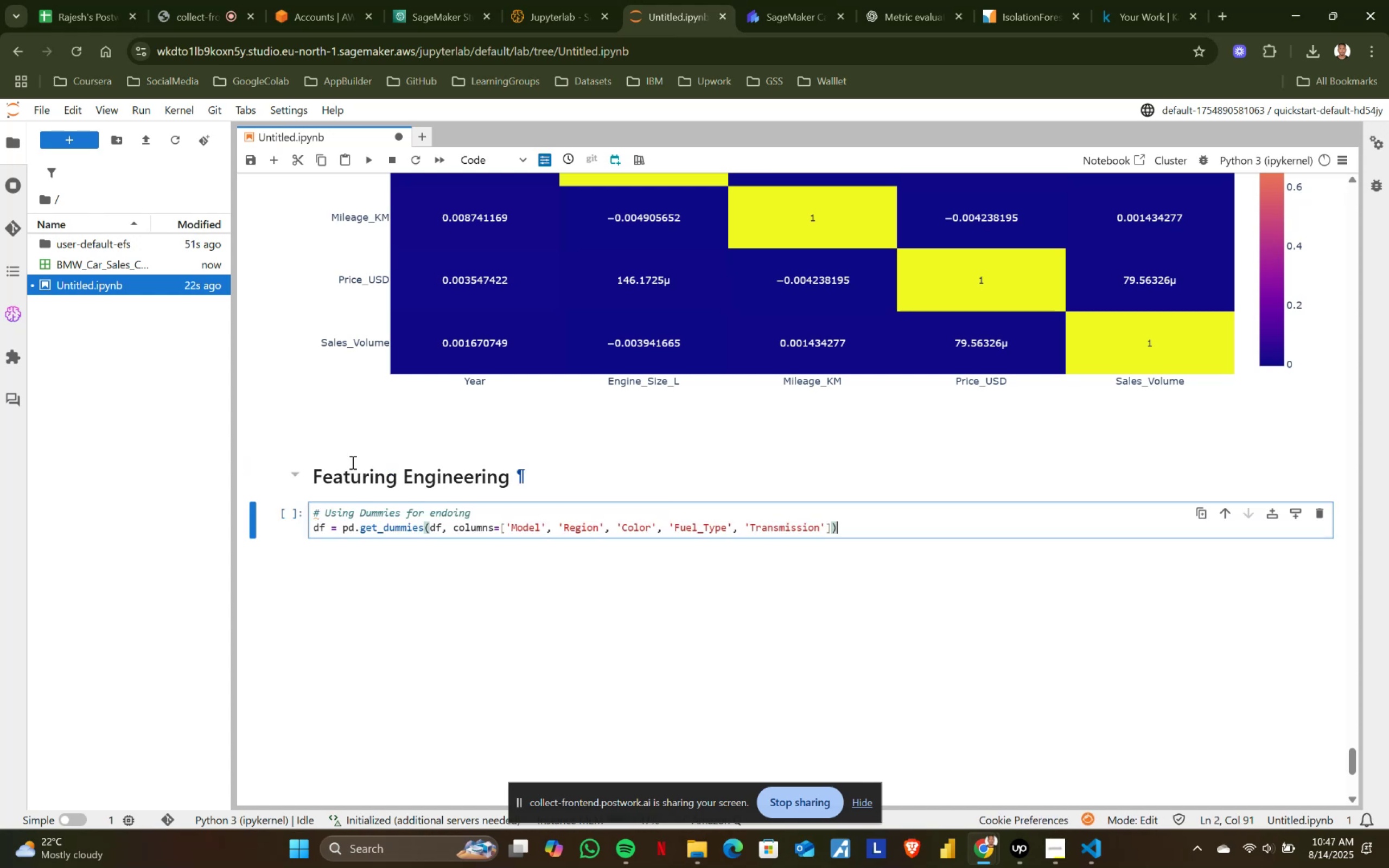 
key(Shift+ShiftRight)
 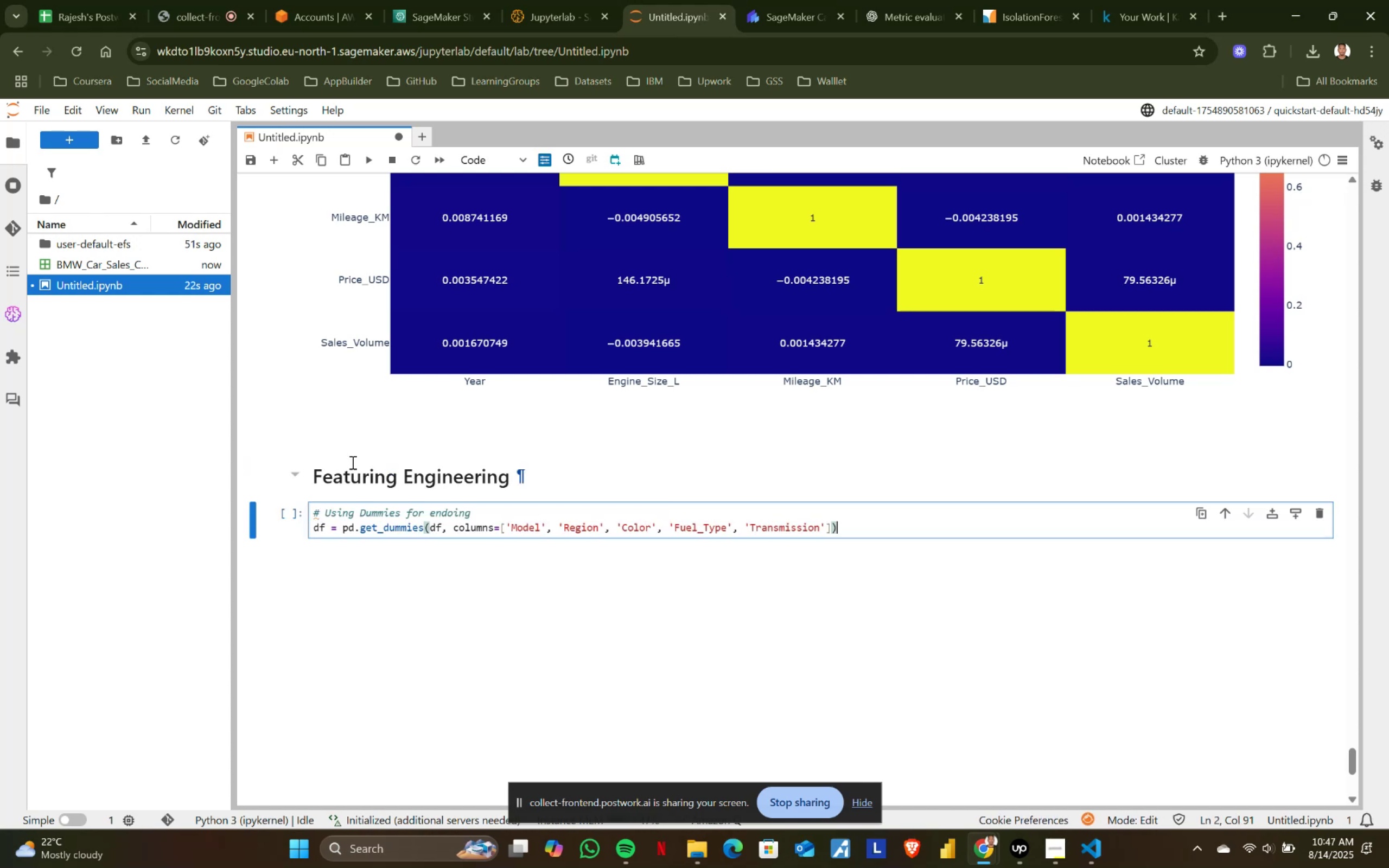 
key(Shift+Enter)
 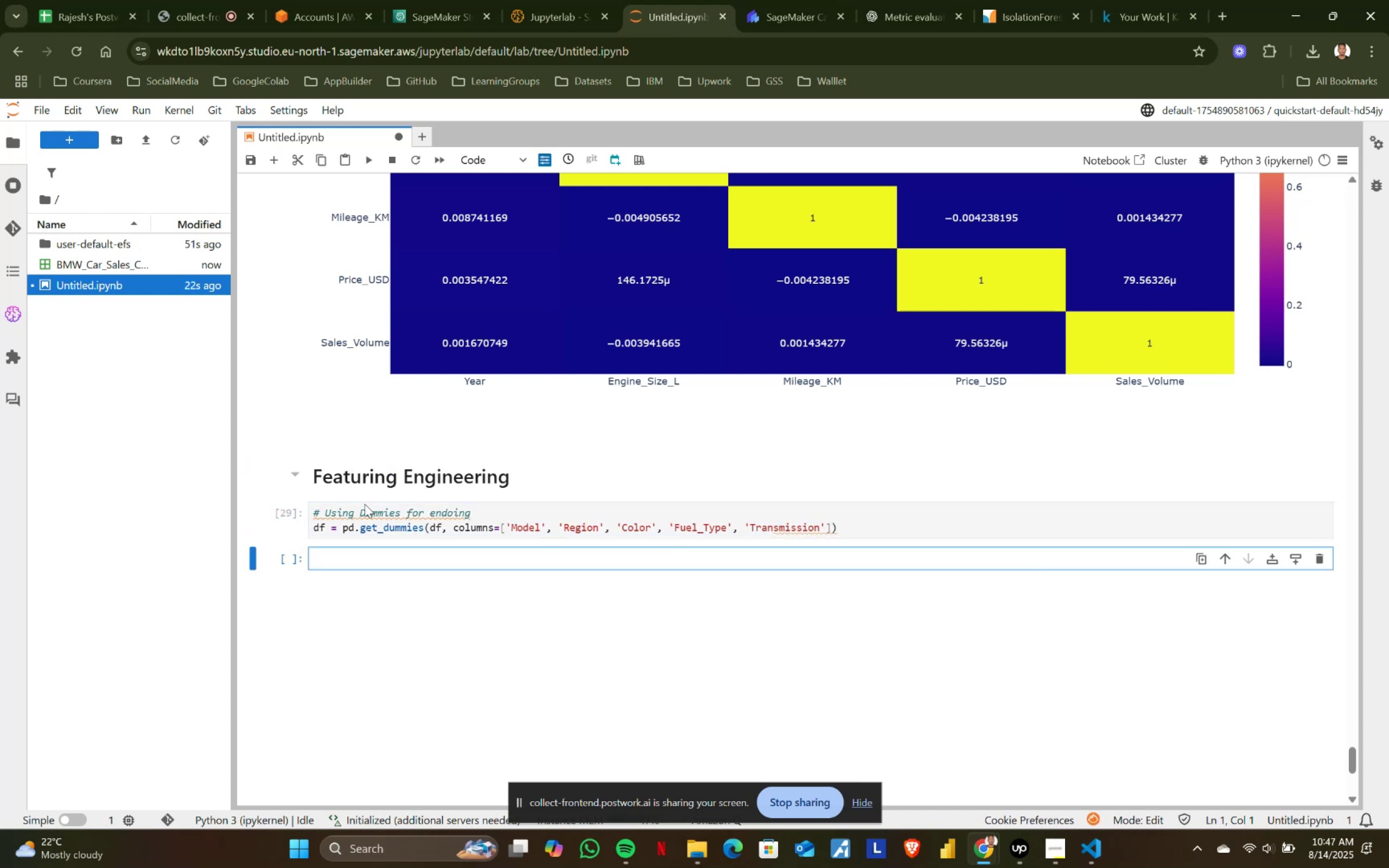 
key(Alt+AltLeft)
 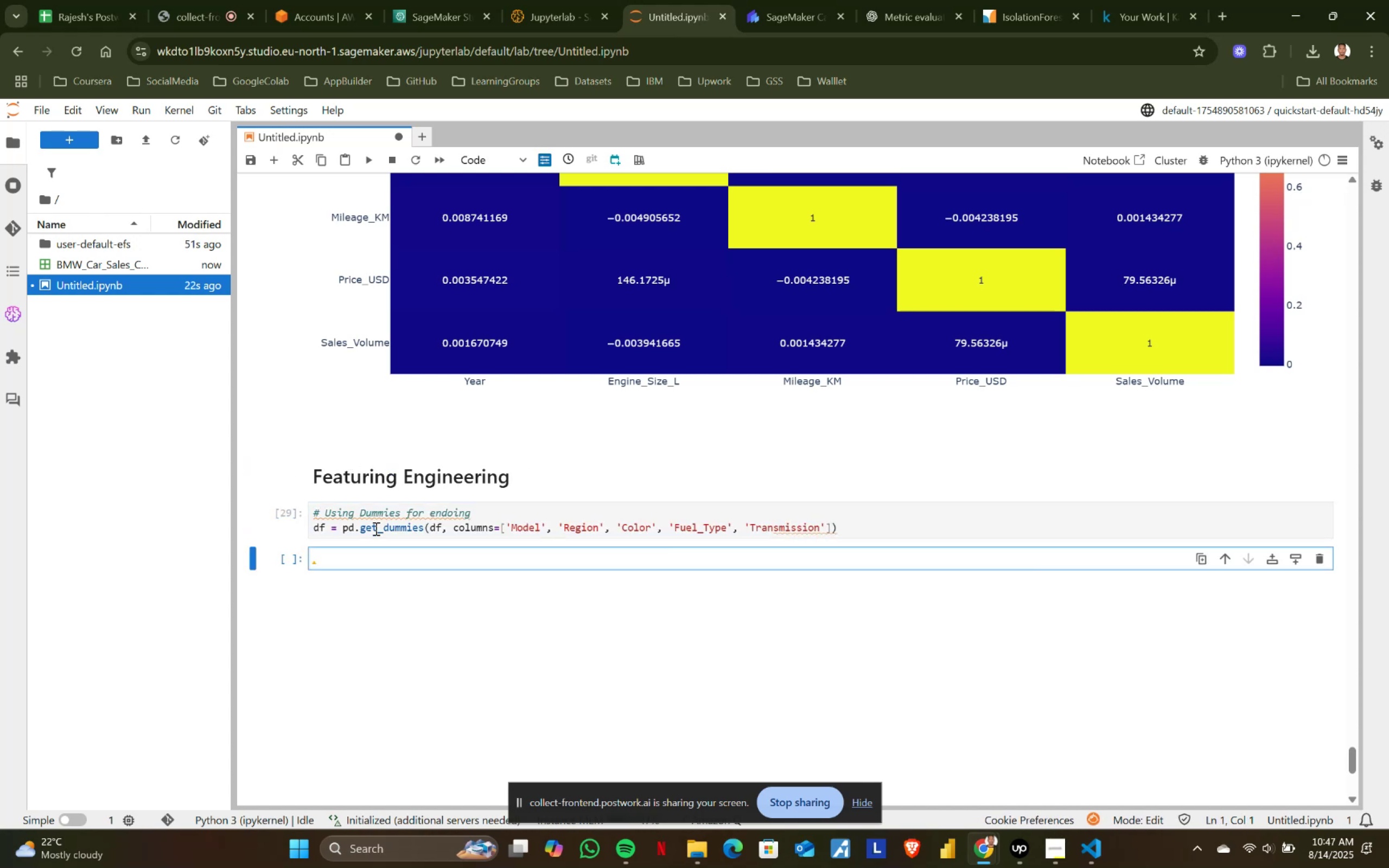 
key(Alt+Tab)
 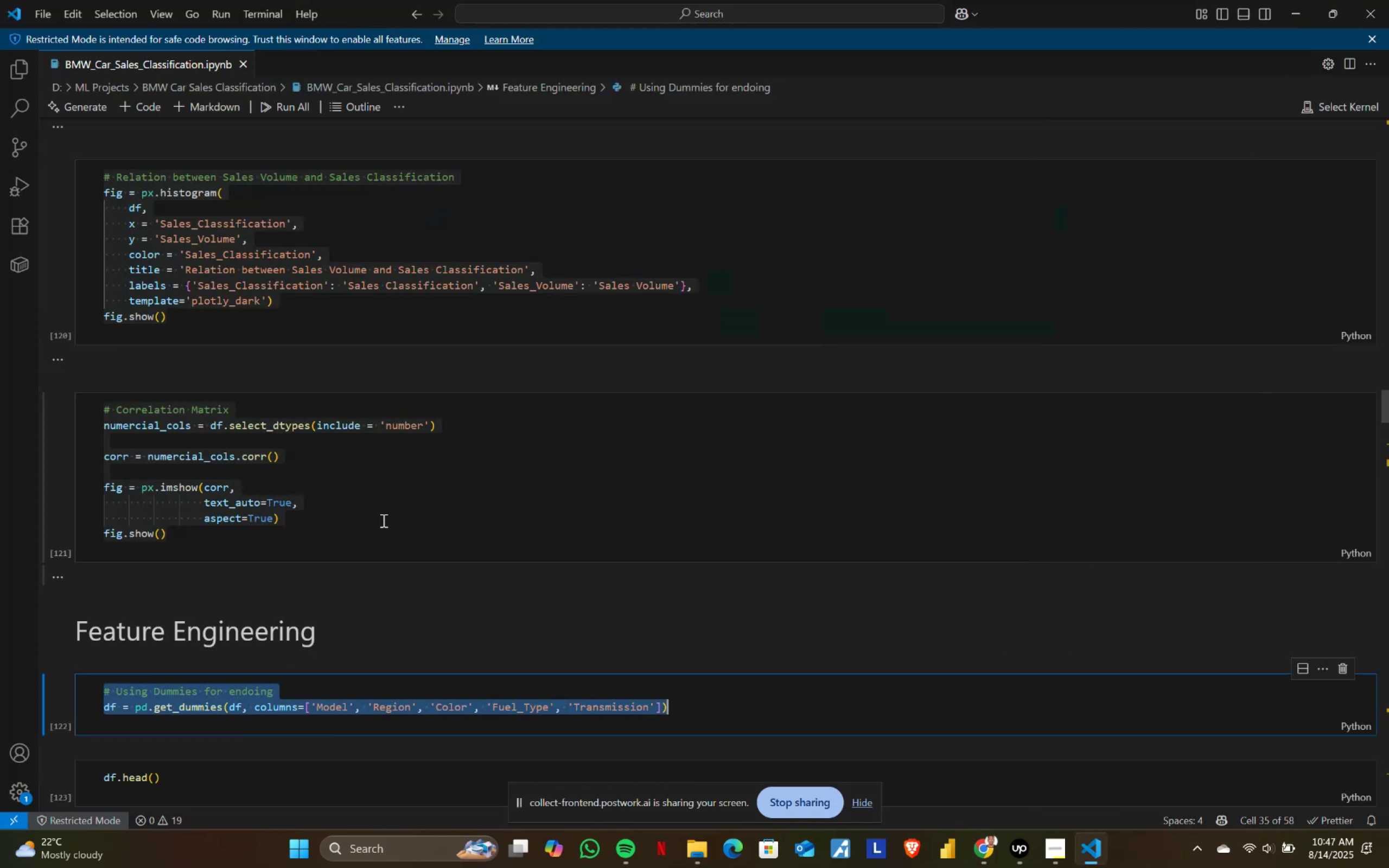 
scroll: coordinate [384, 522], scroll_direction: down, amount: 4.0
 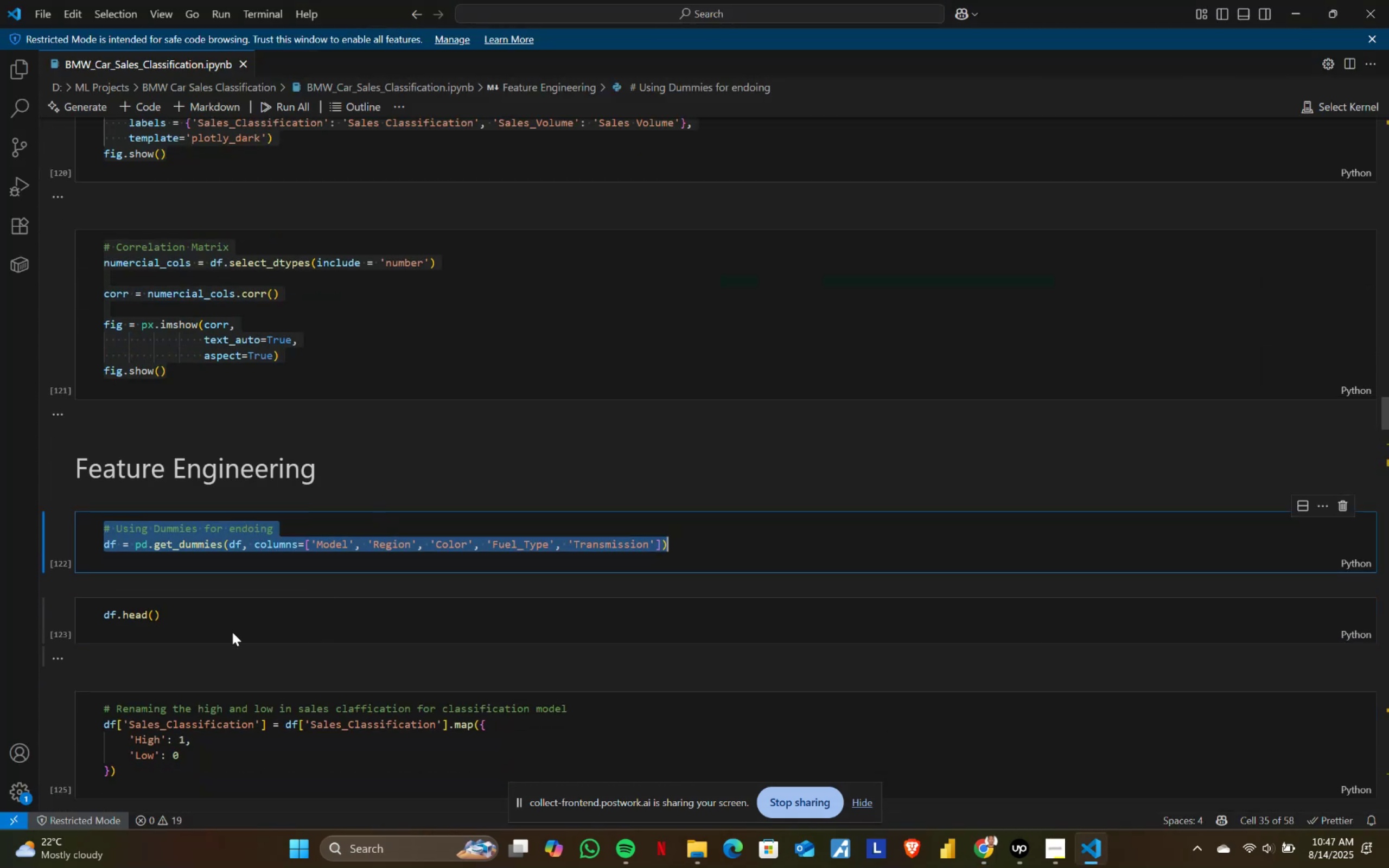 
left_click([232, 626])
 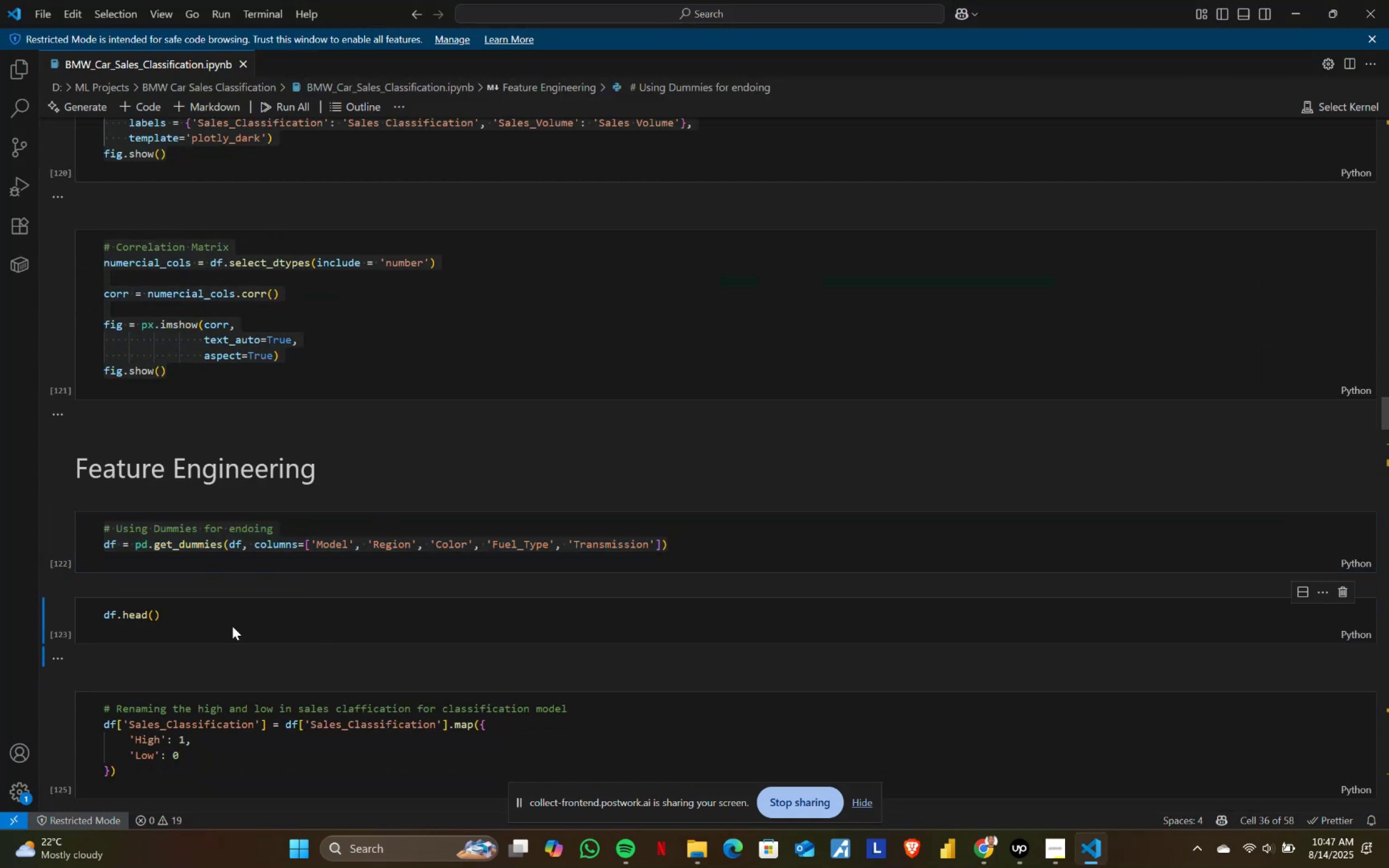 
key(Control+ControlLeft)
 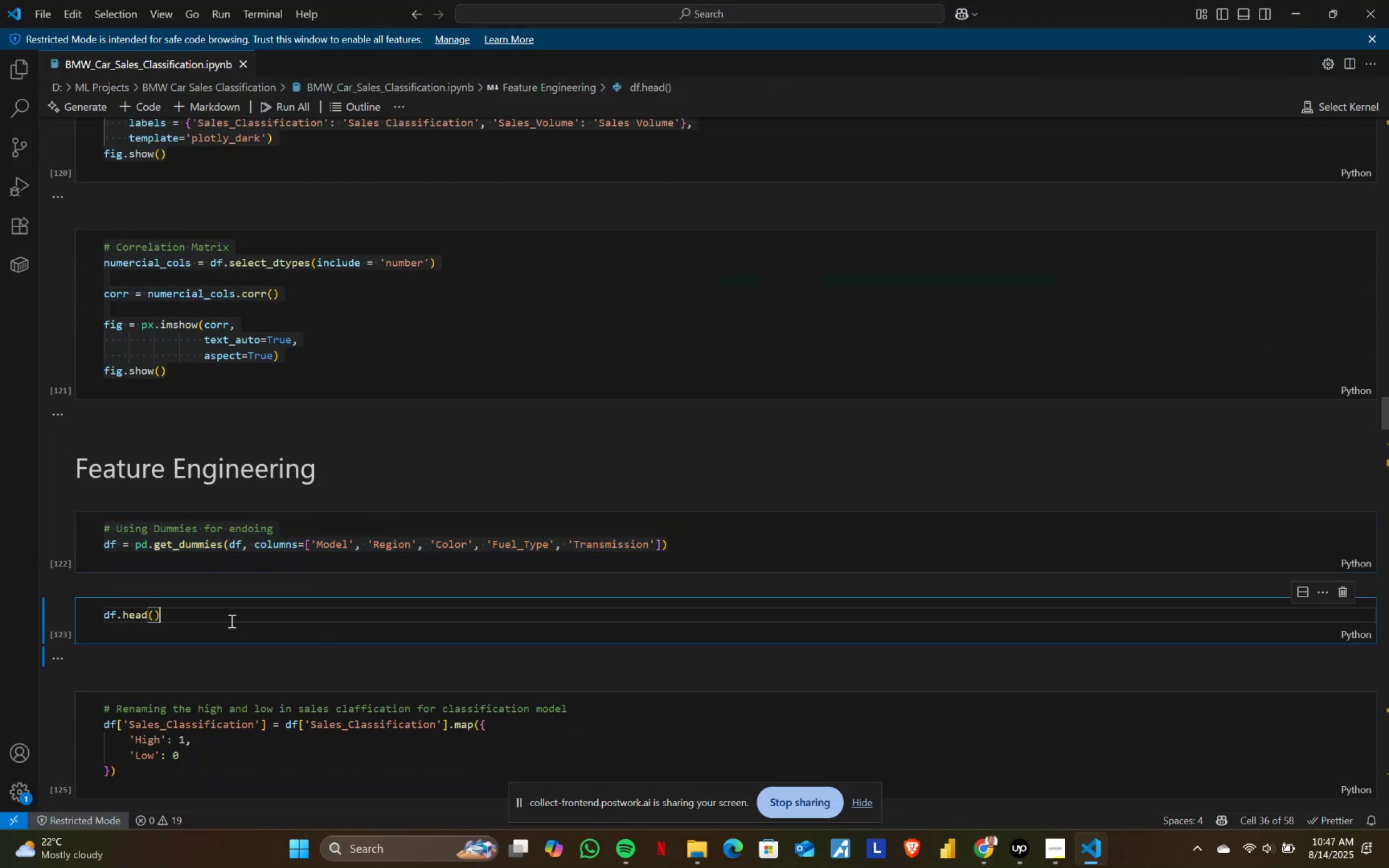 
key(Control+ControlLeft)
 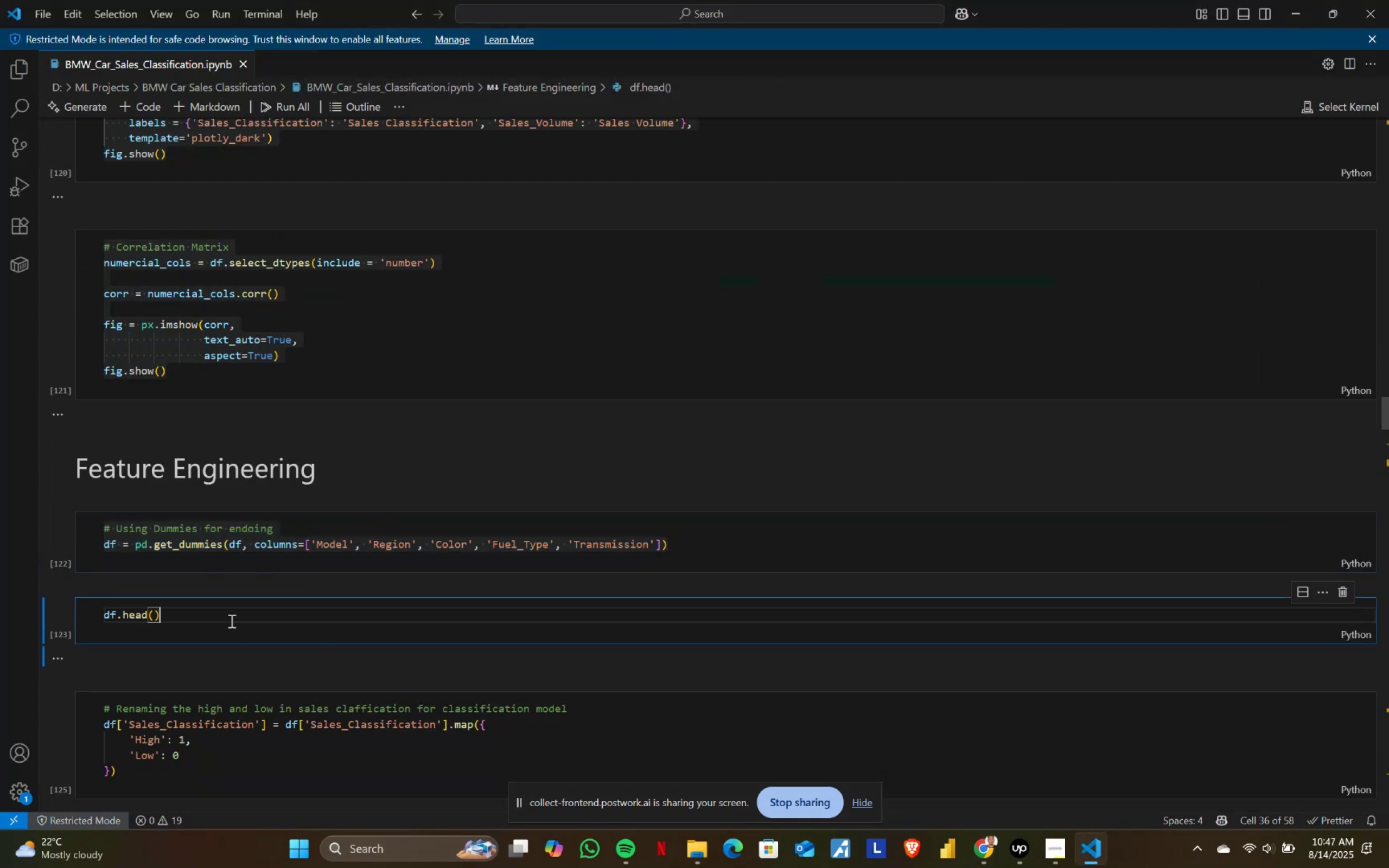 
key(Control+A)
 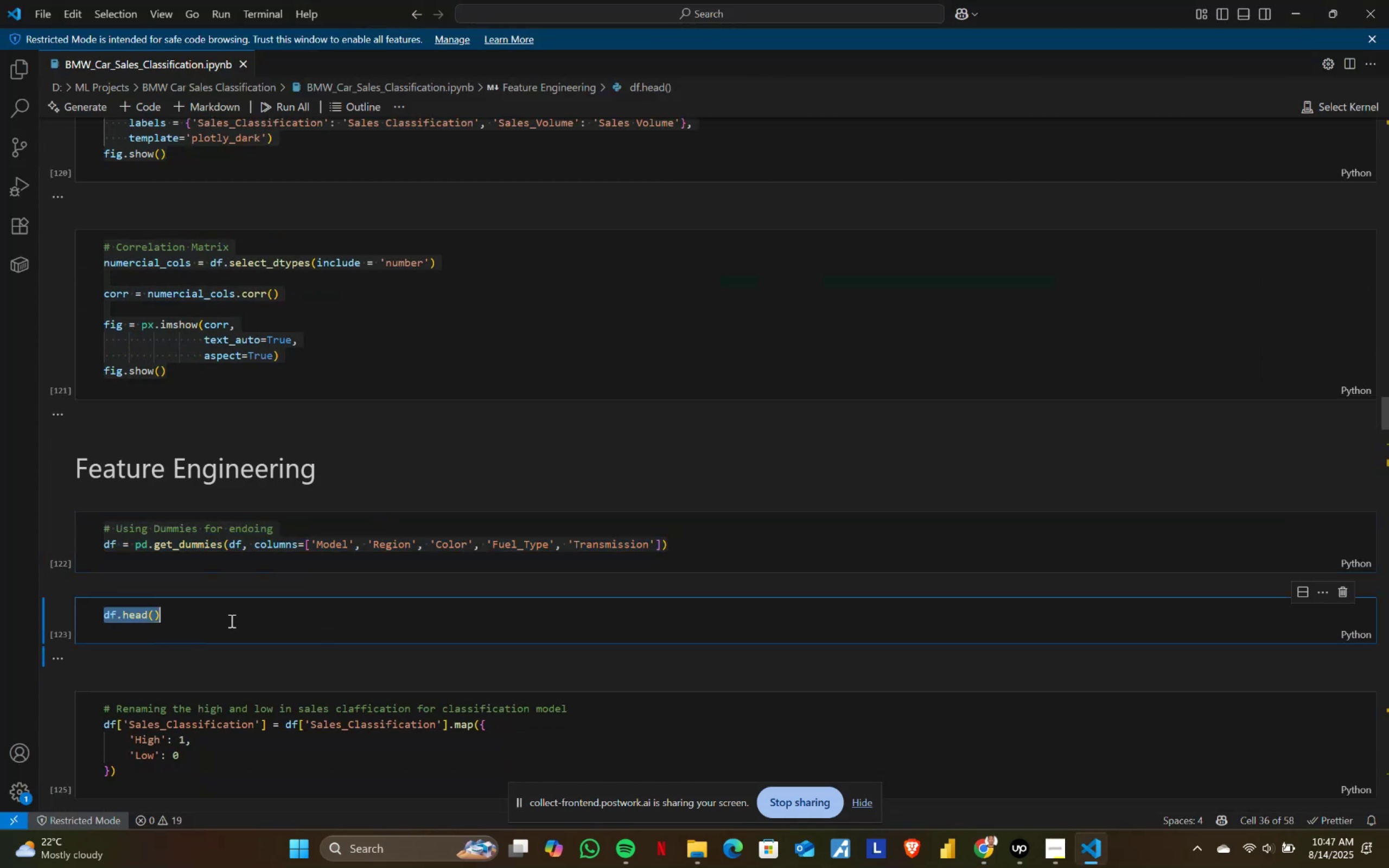 
key(Control+ControlLeft)
 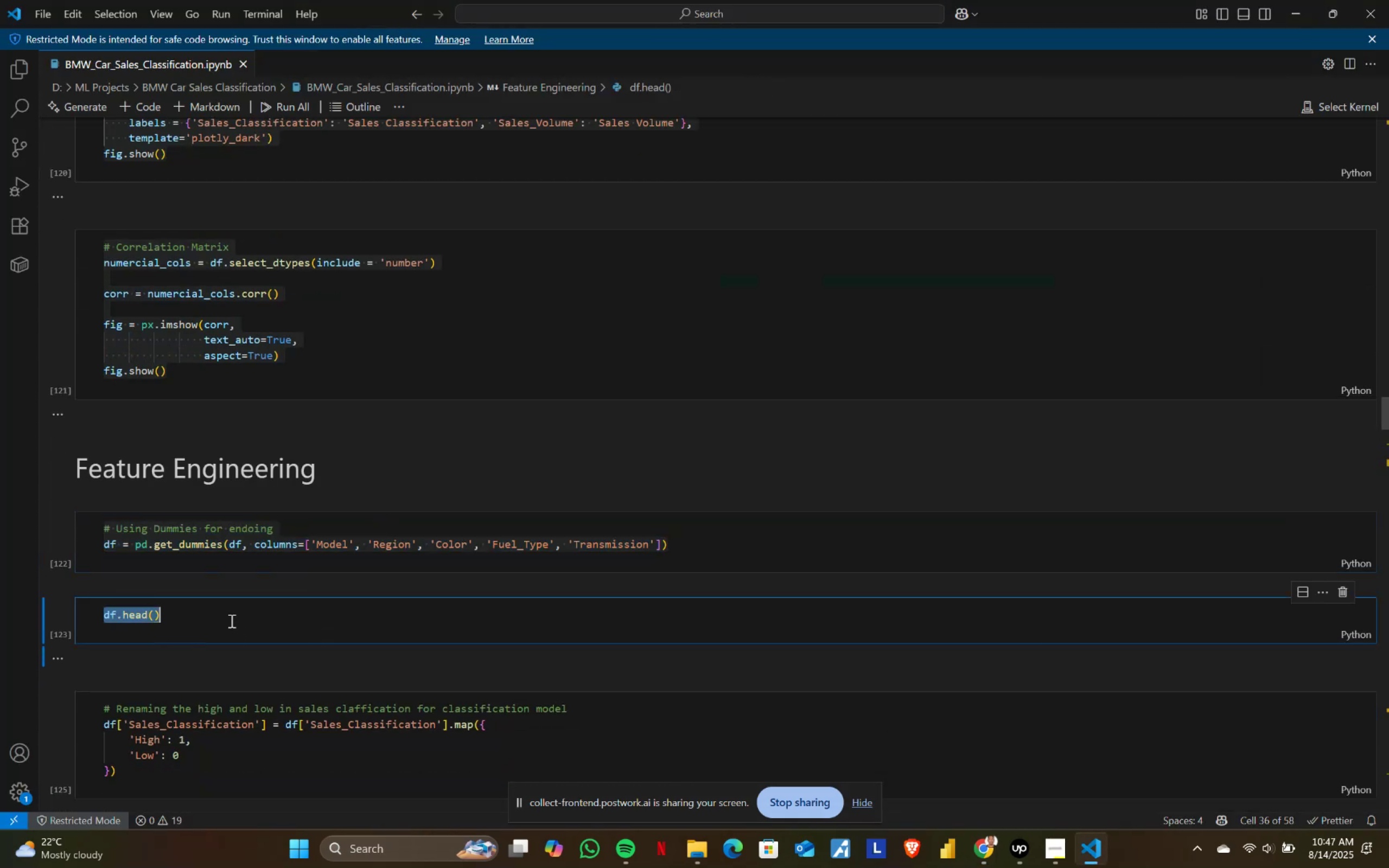 
key(Control+C)
 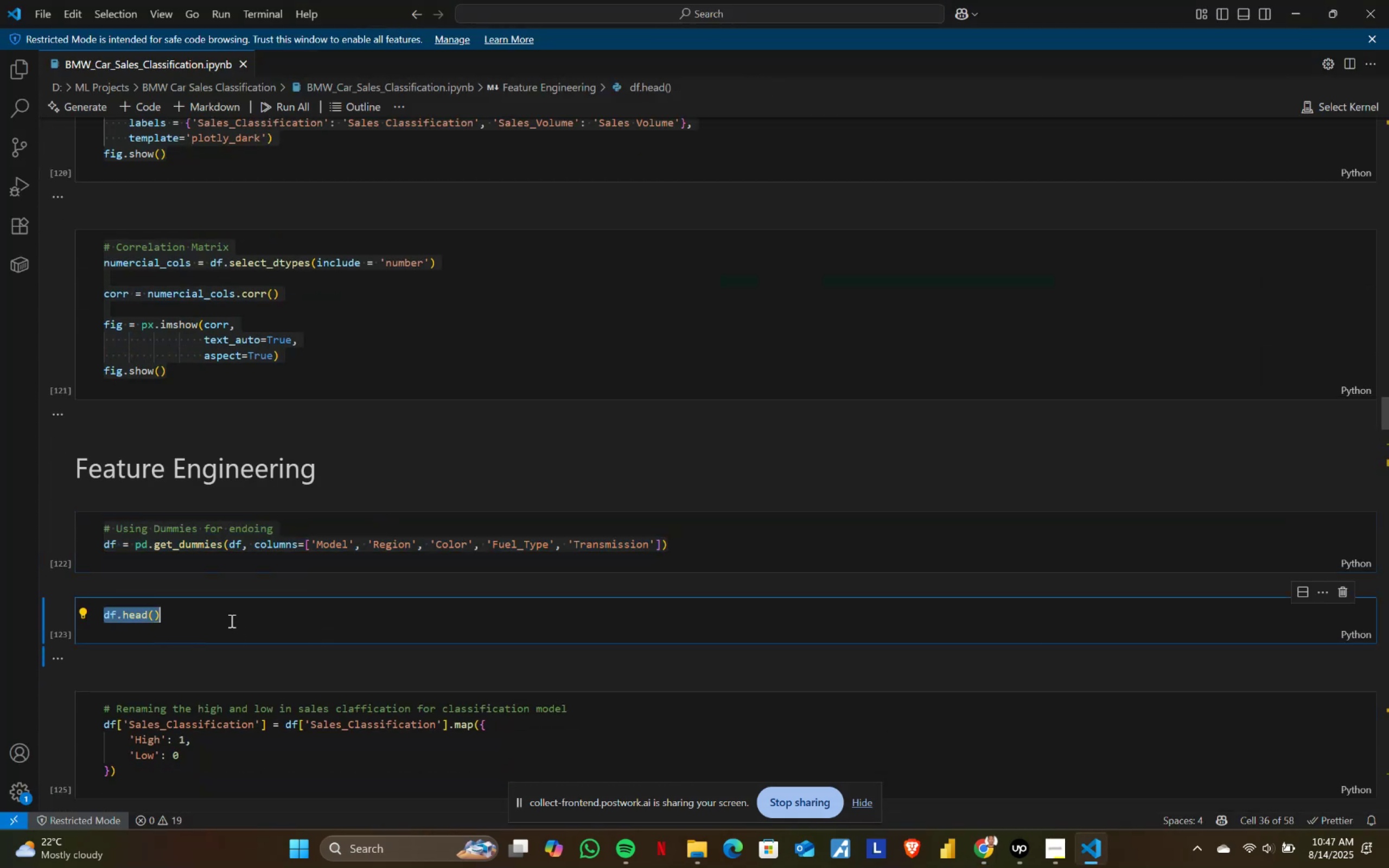 
key(Alt+AltLeft)
 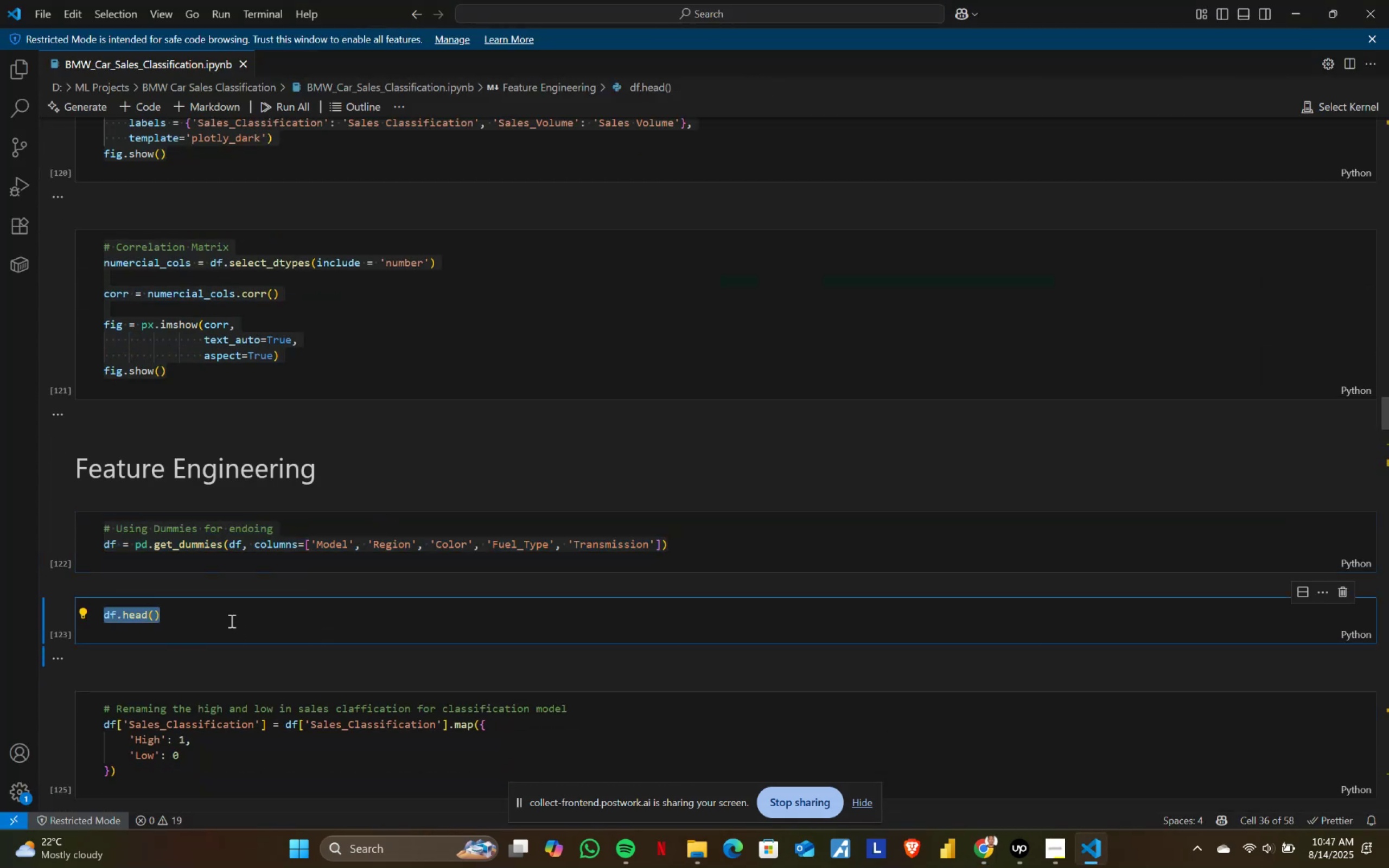 
key(Alt+Tab)
 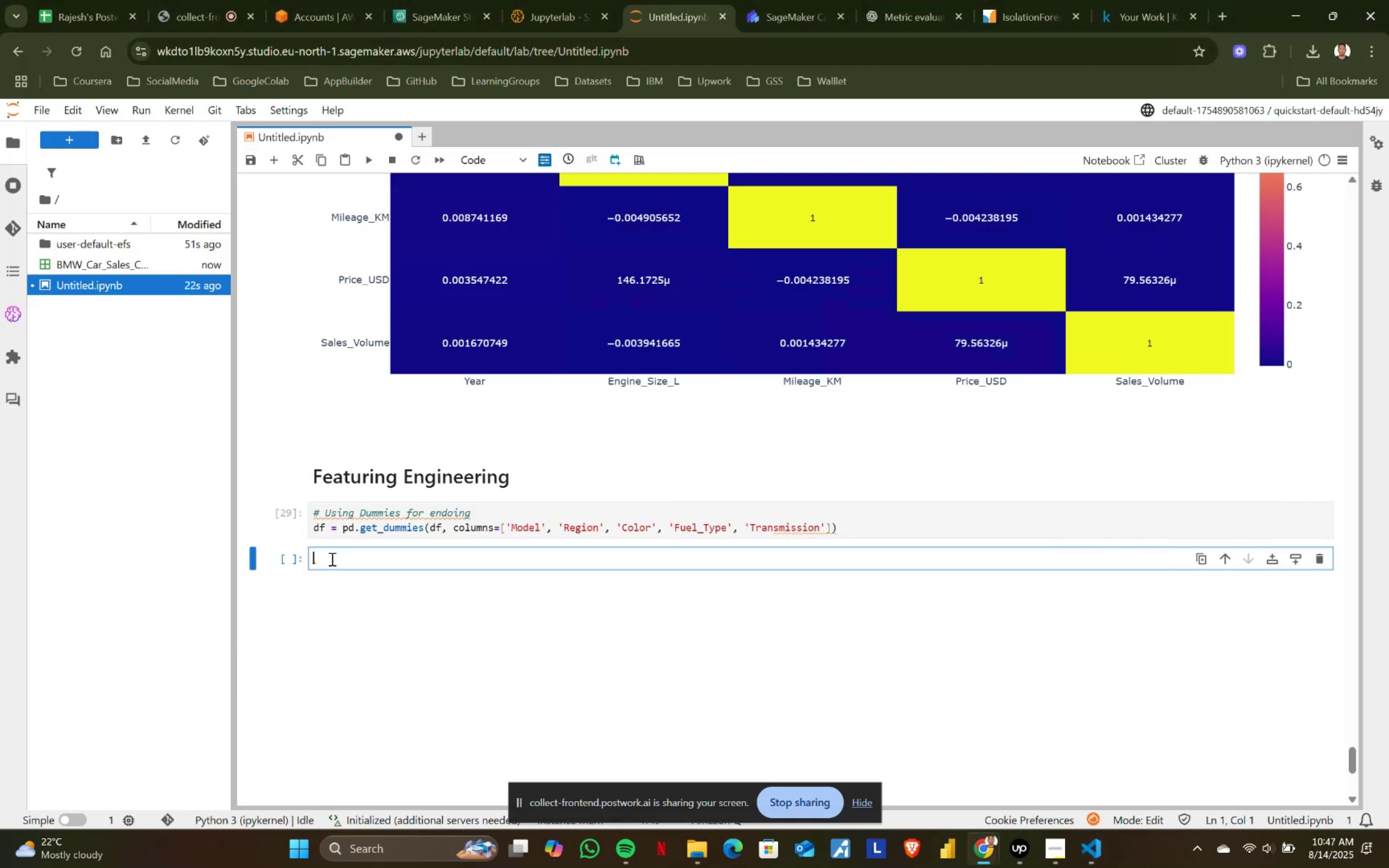 
key(Control+ControlLeft)
 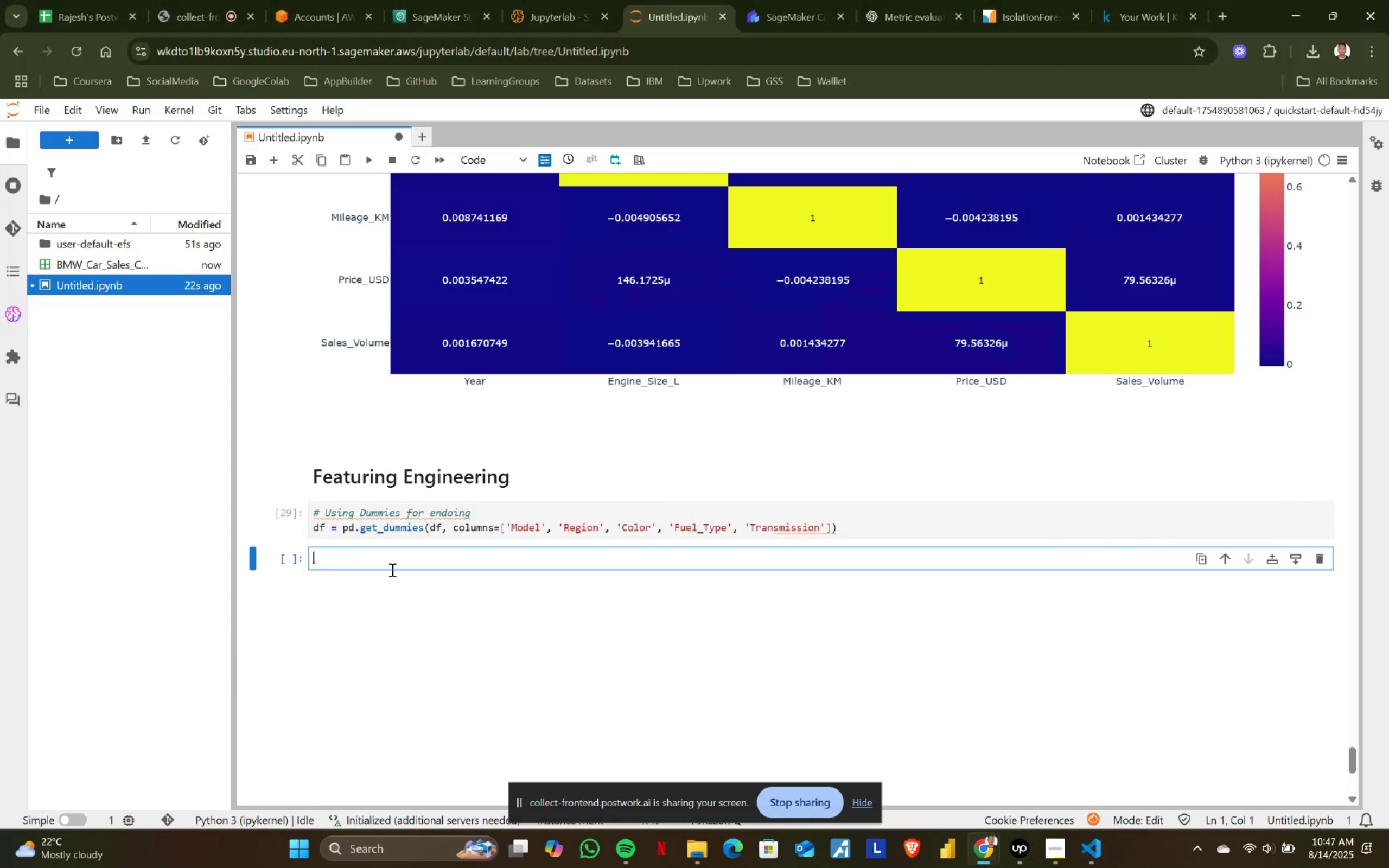 
key(Control+V)
 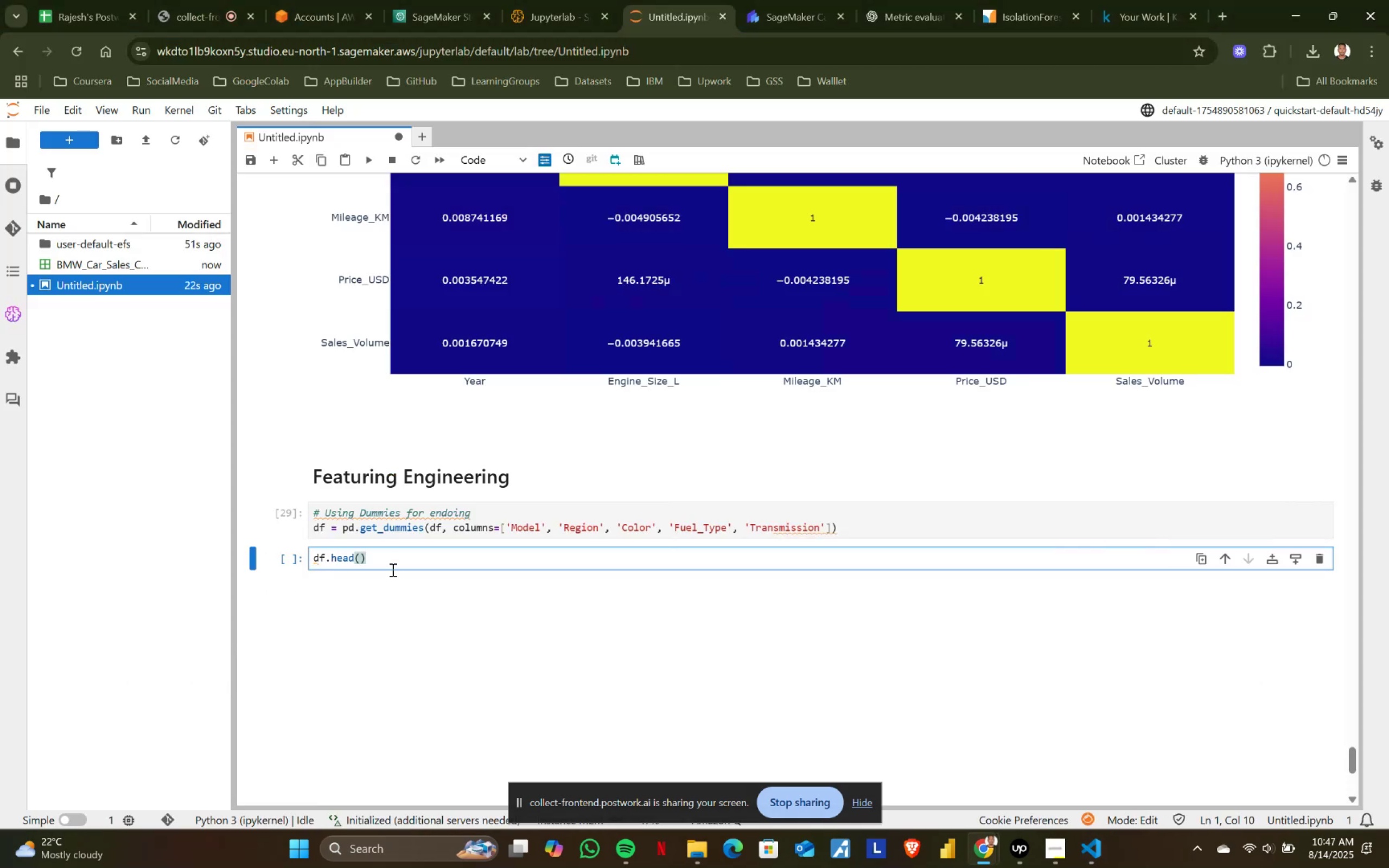 
key(Shift+ShiftRight)
 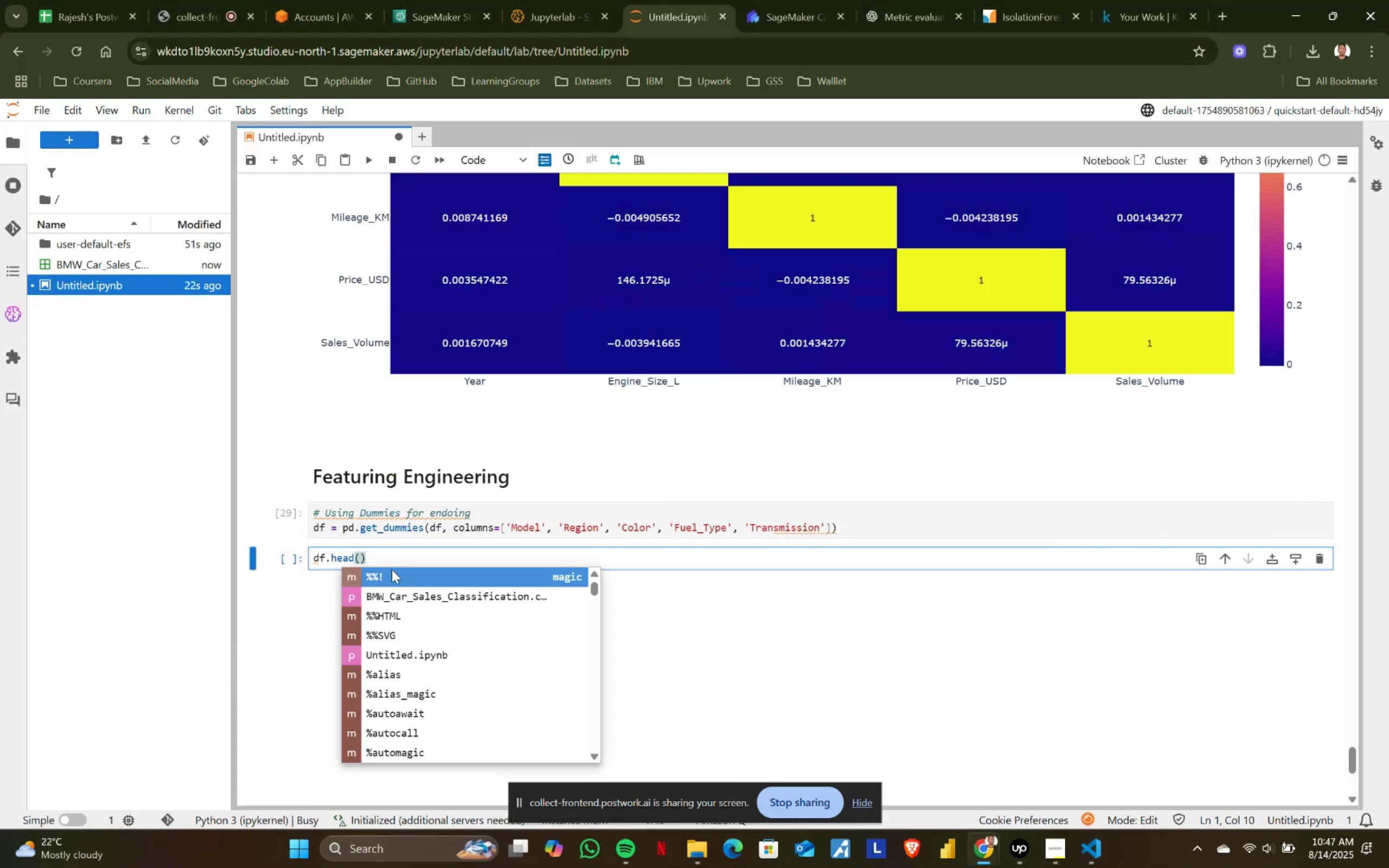 
key(Shift+Enter)
 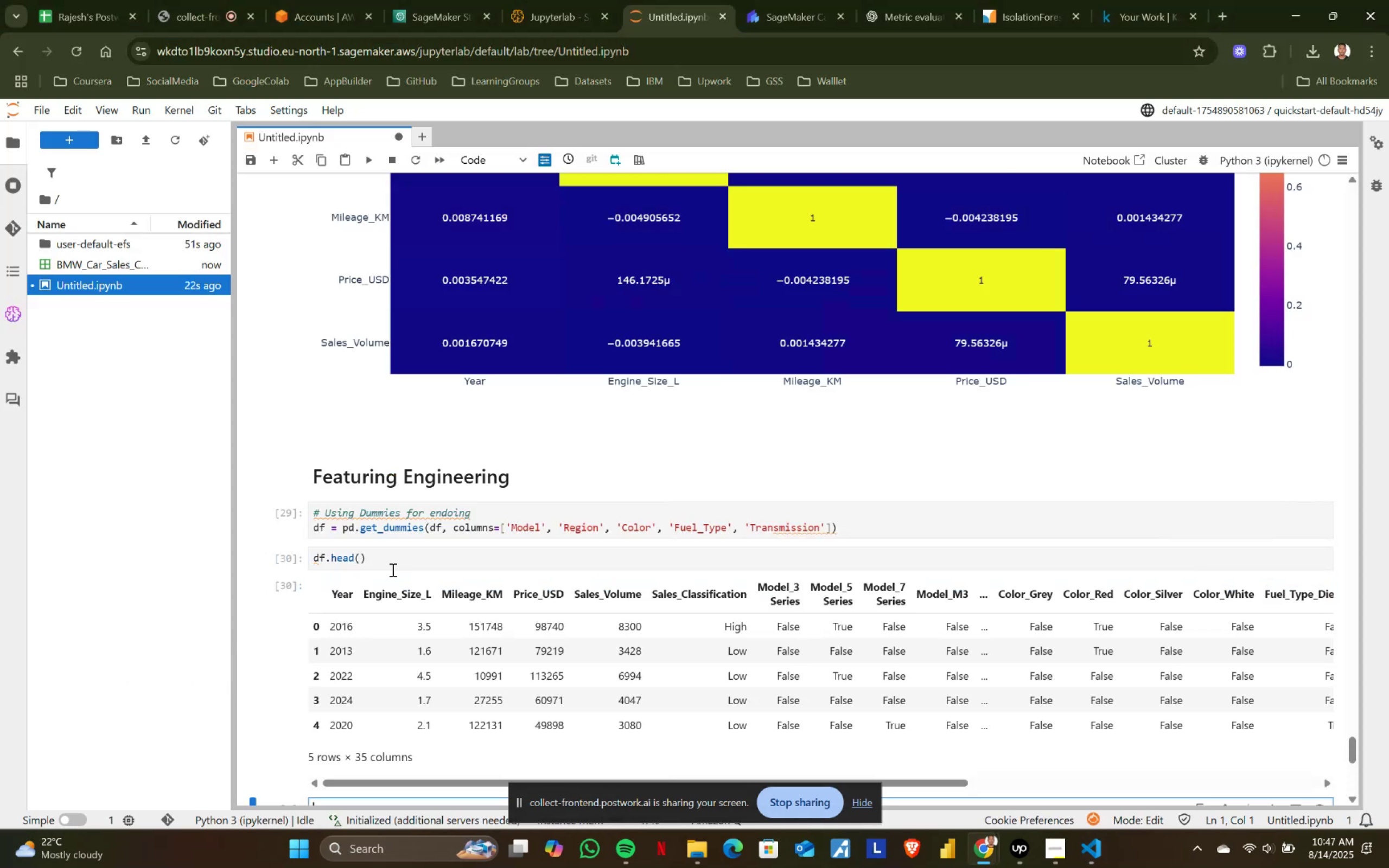 
scroll: coordinate [502, 491], scroll_direction: down, amount: 3.0
 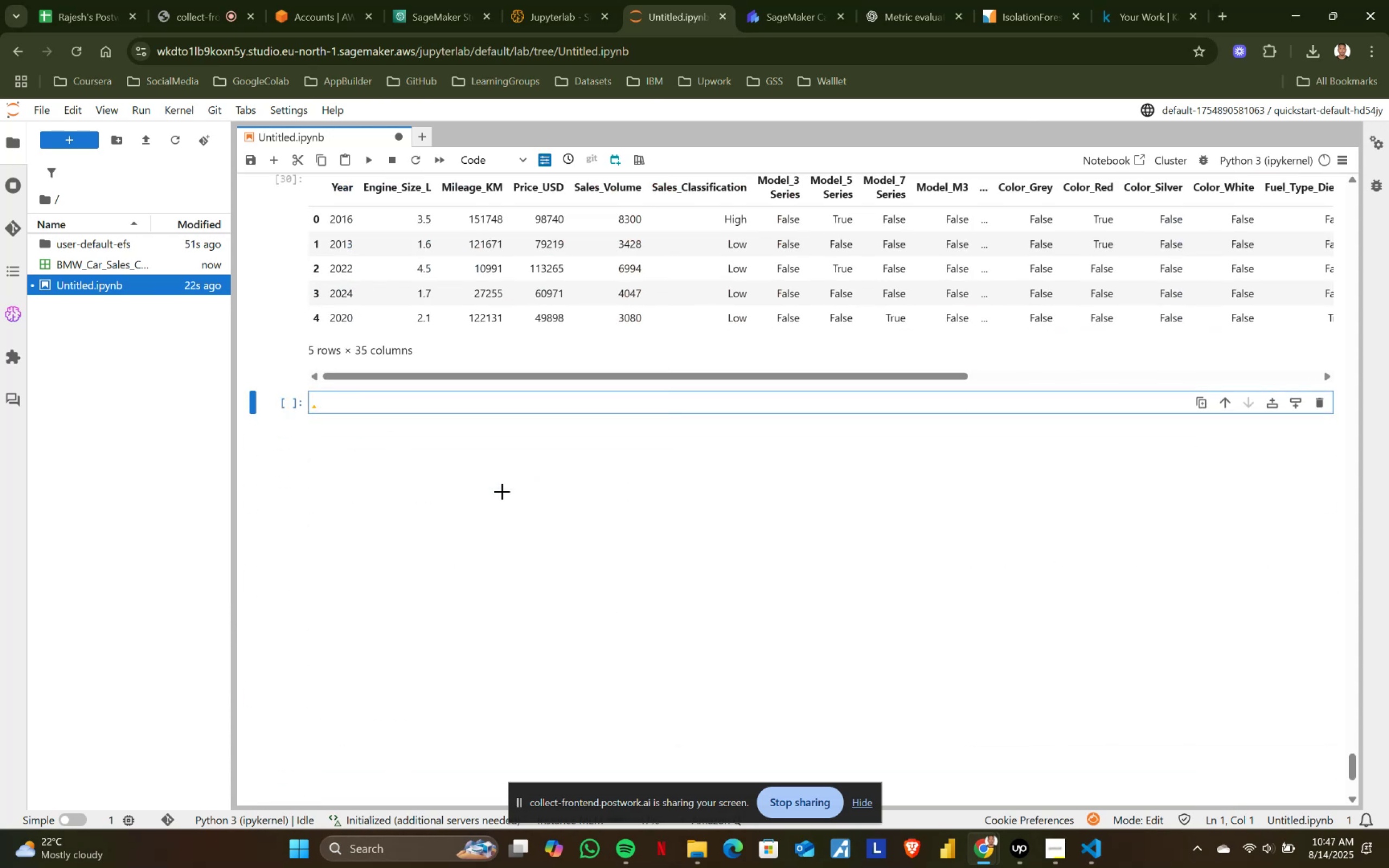 
key(Alt+AltLeft)
 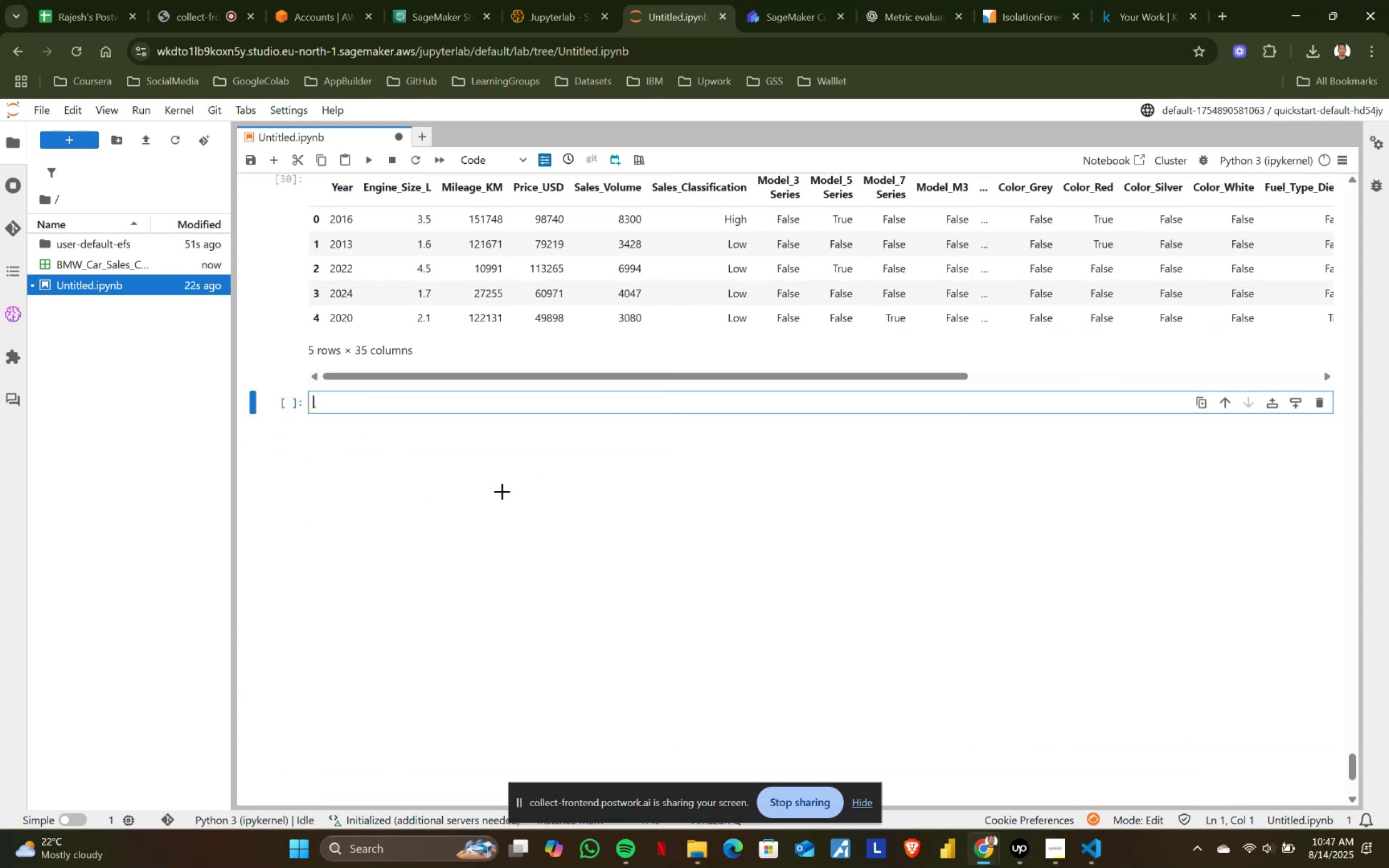 
key(Alt+Tab)
 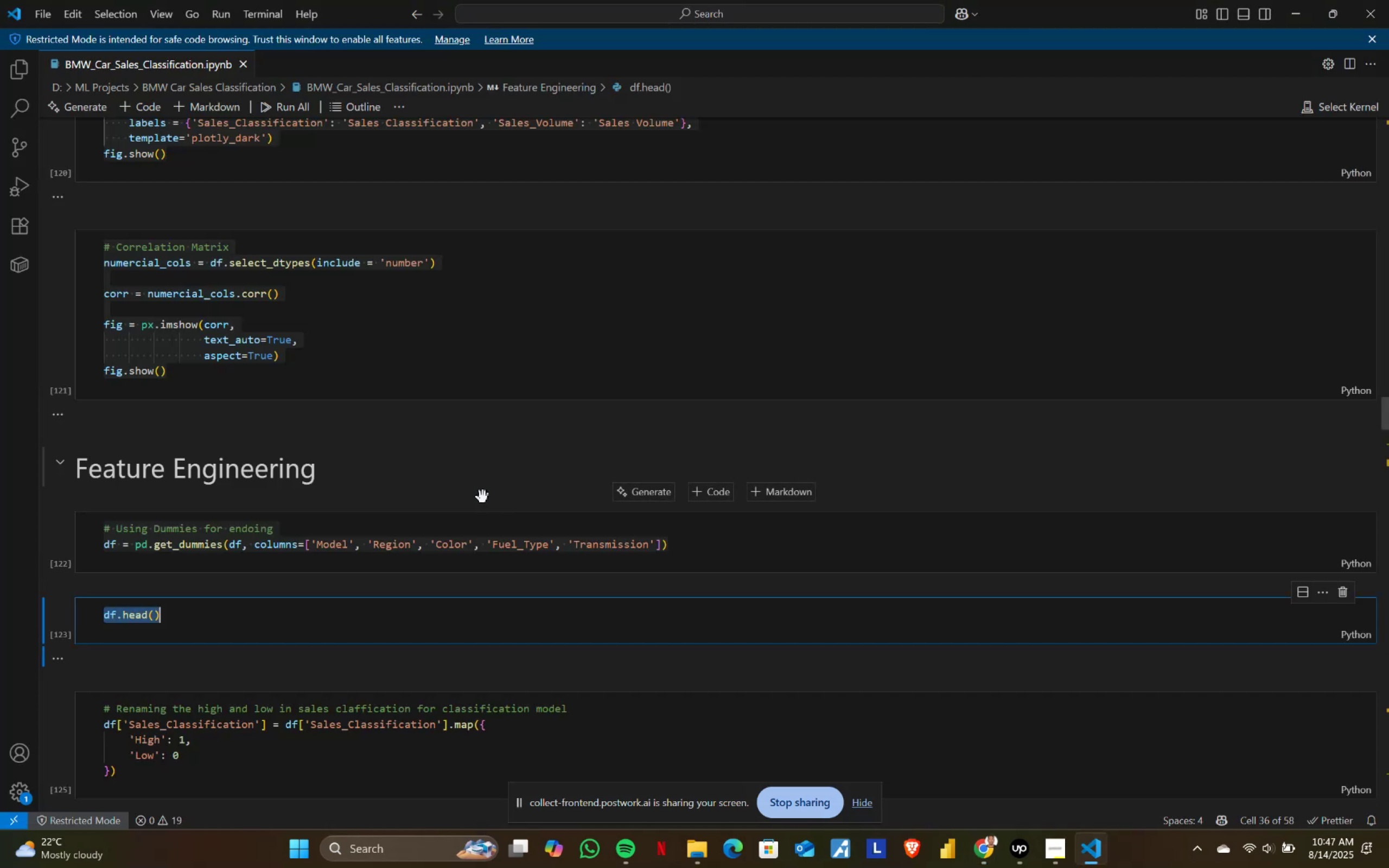 
scroll: coordinate [240, 569], scroll_direction: down, amount: 3.0
 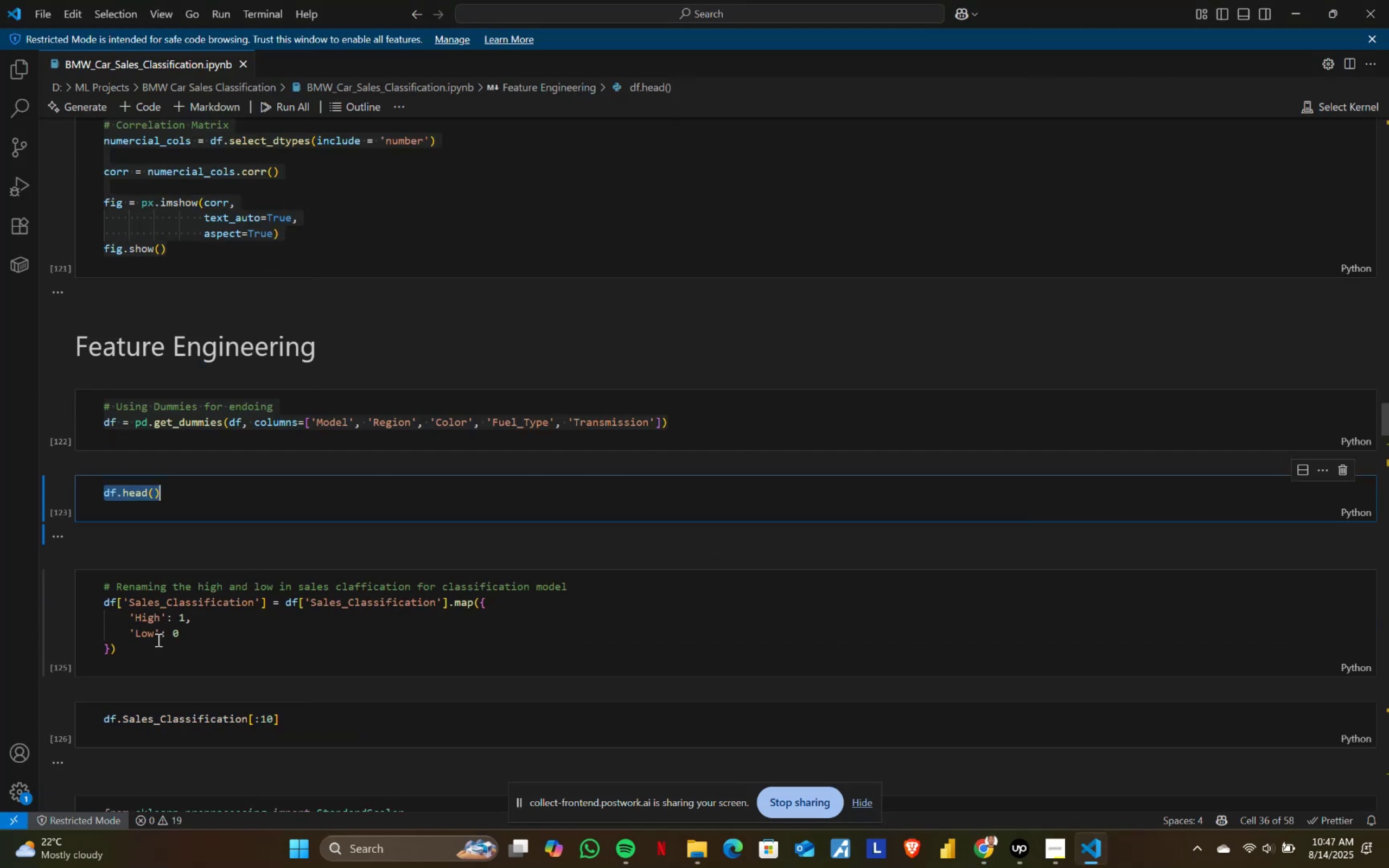 
left_click([150, 644])
 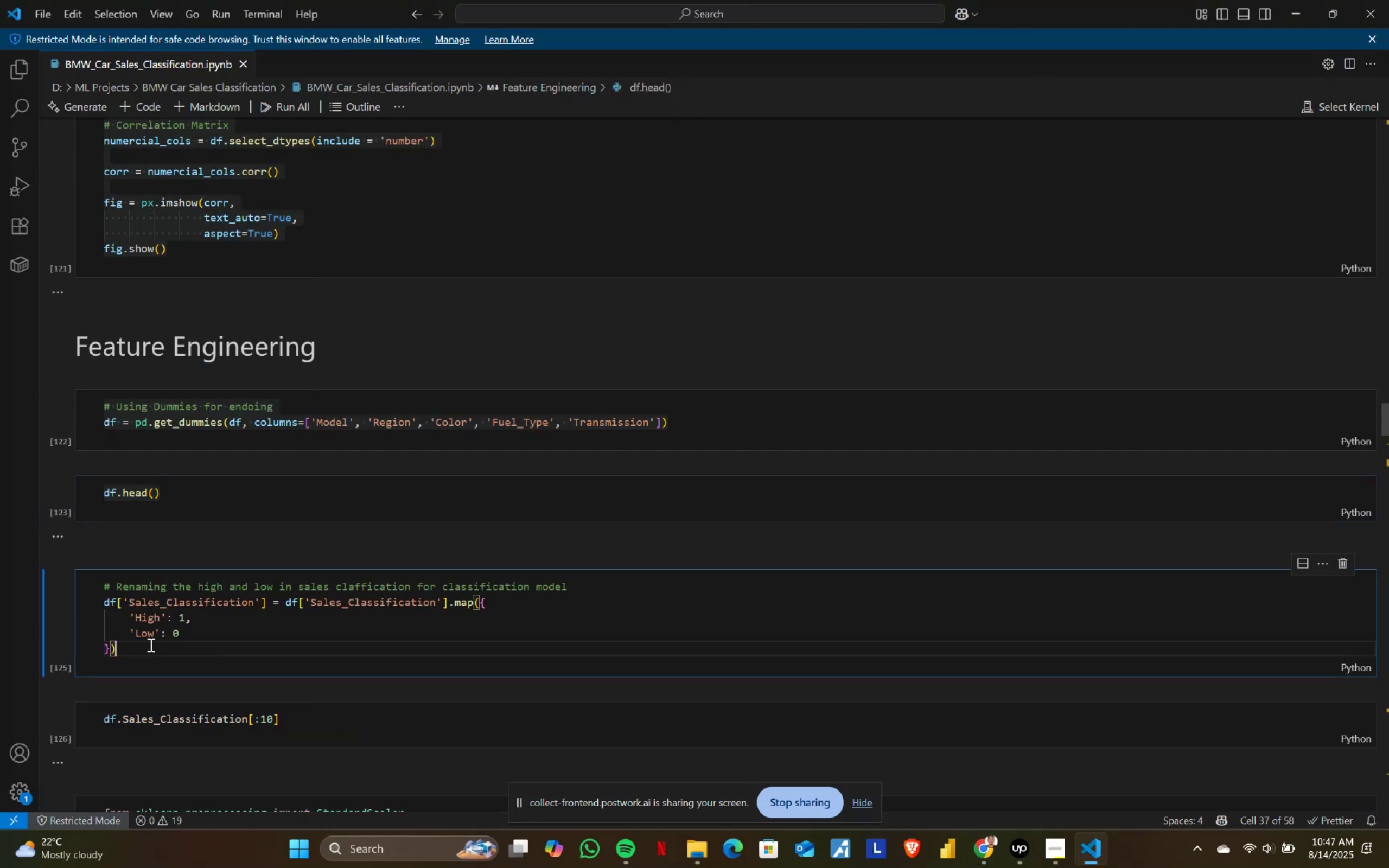 
key(Control+ControlLeft)
 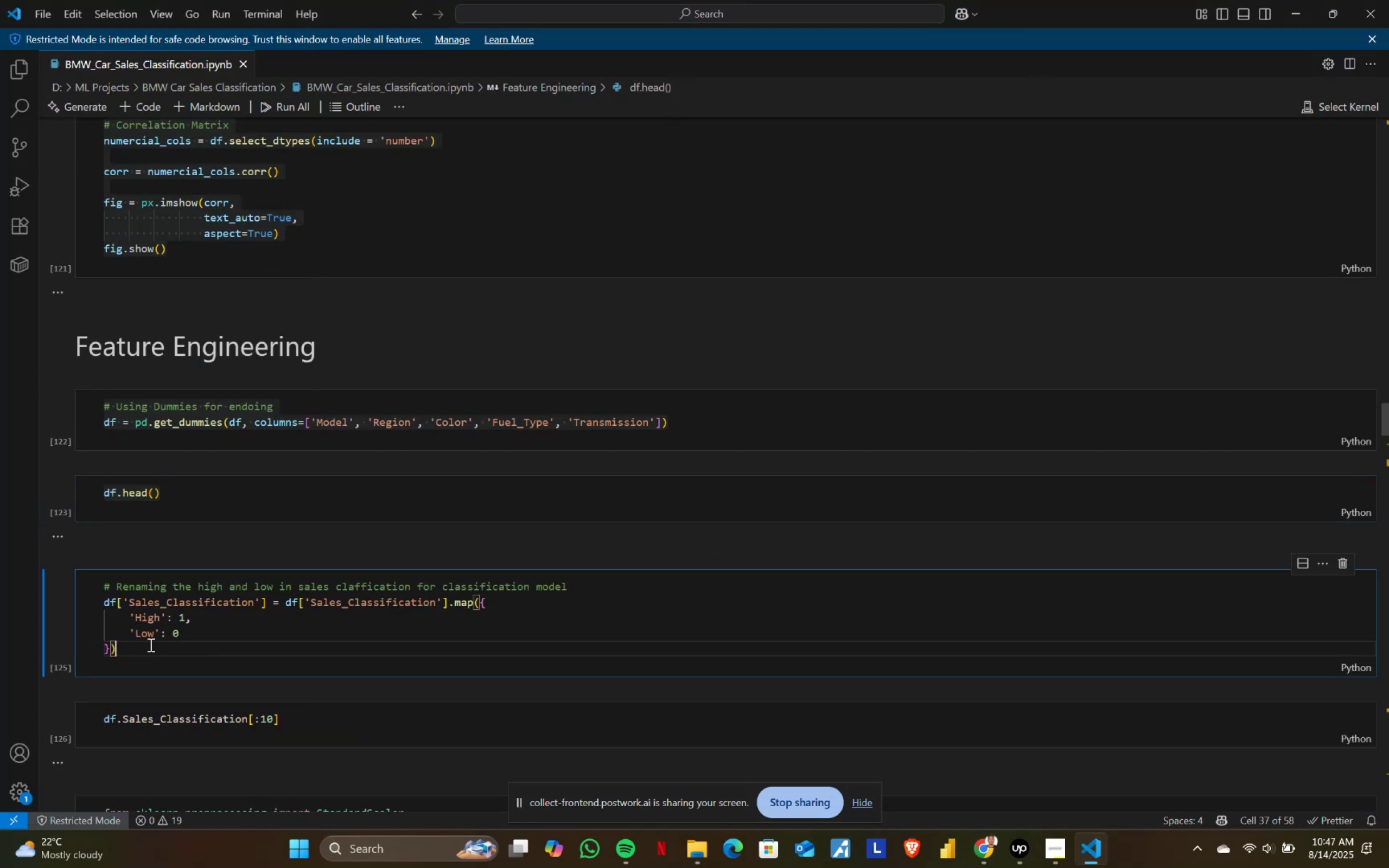 
key(Control+A)
 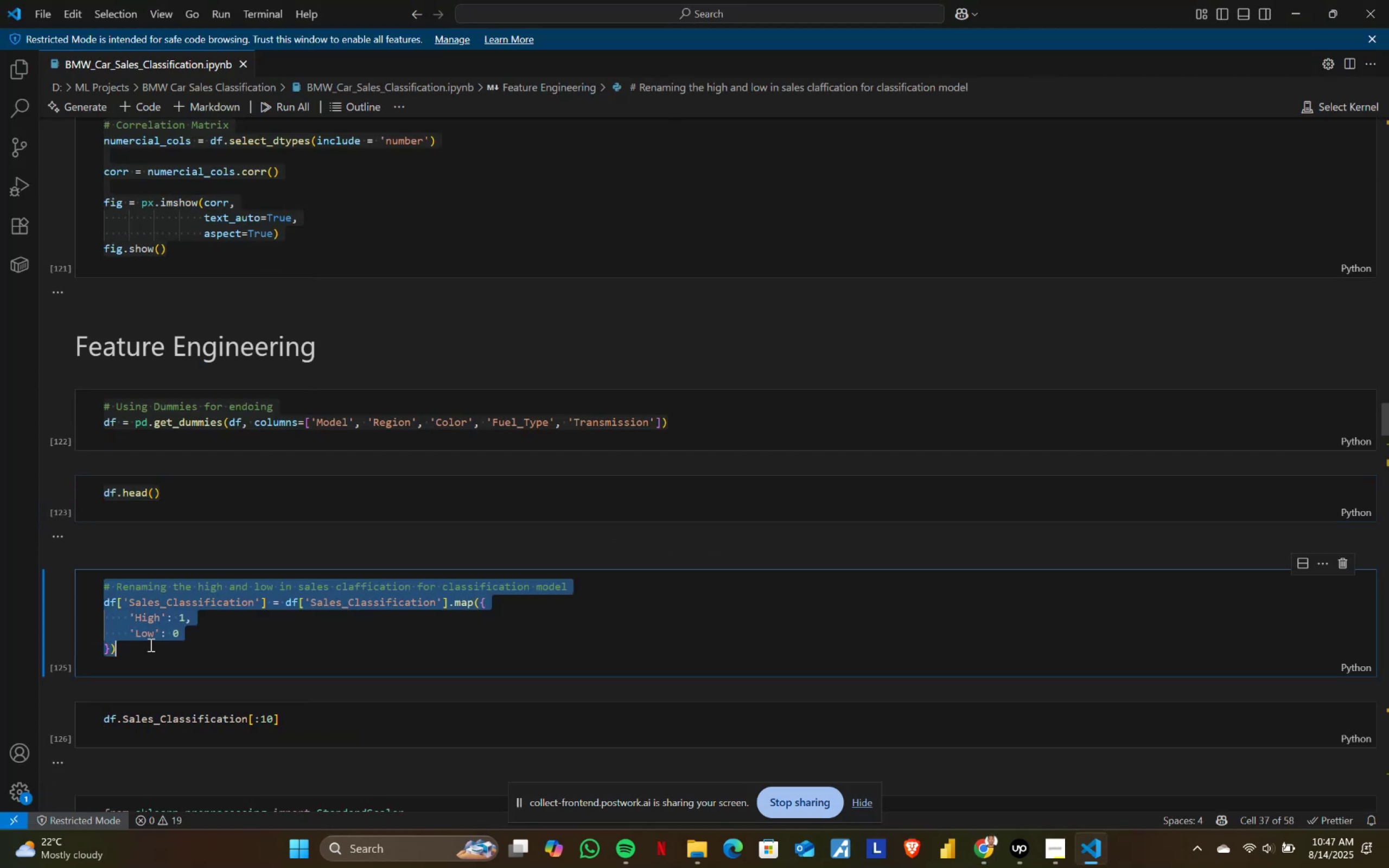 
key(Control+ControlLeft)
 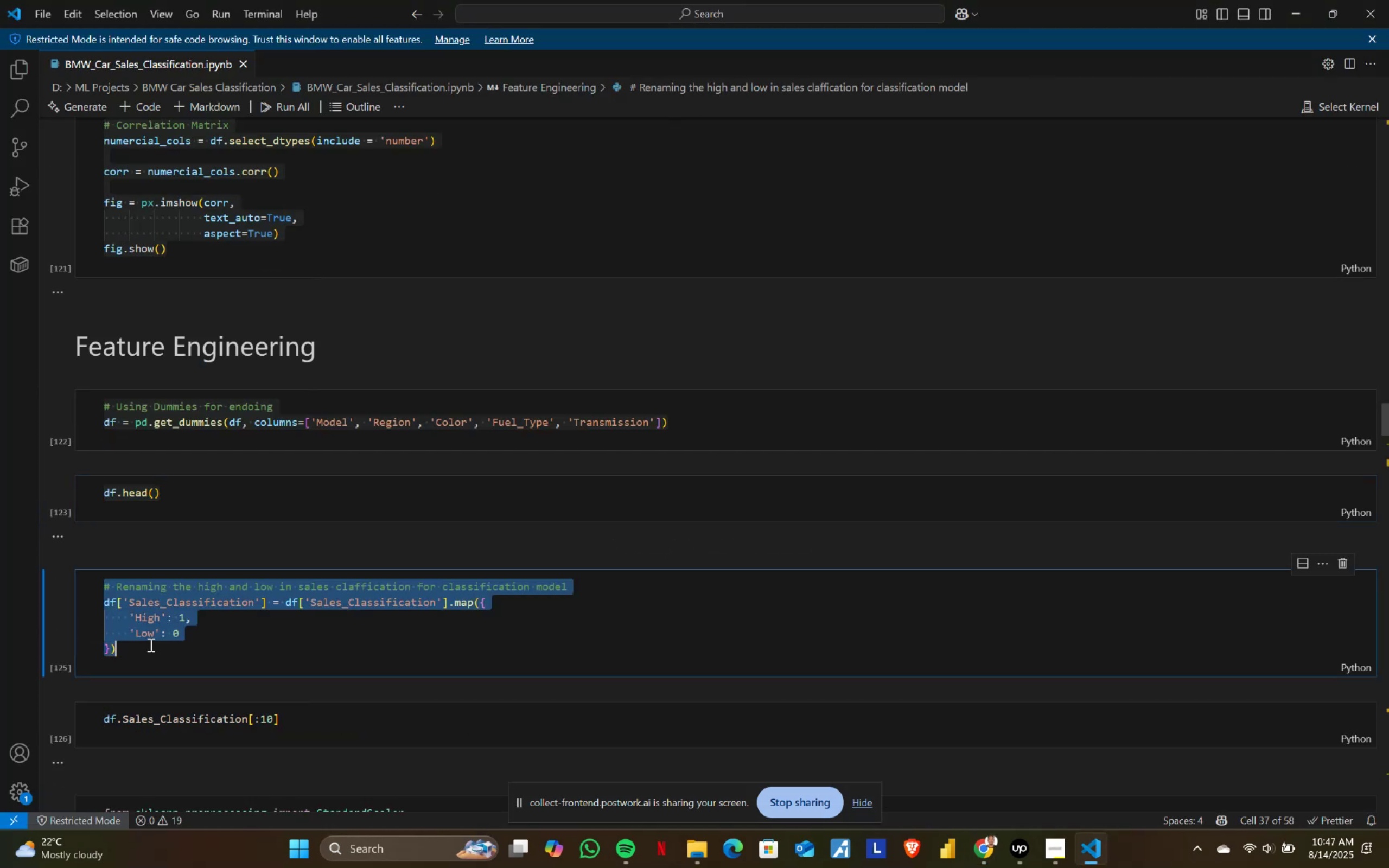 
key(Control+C)
 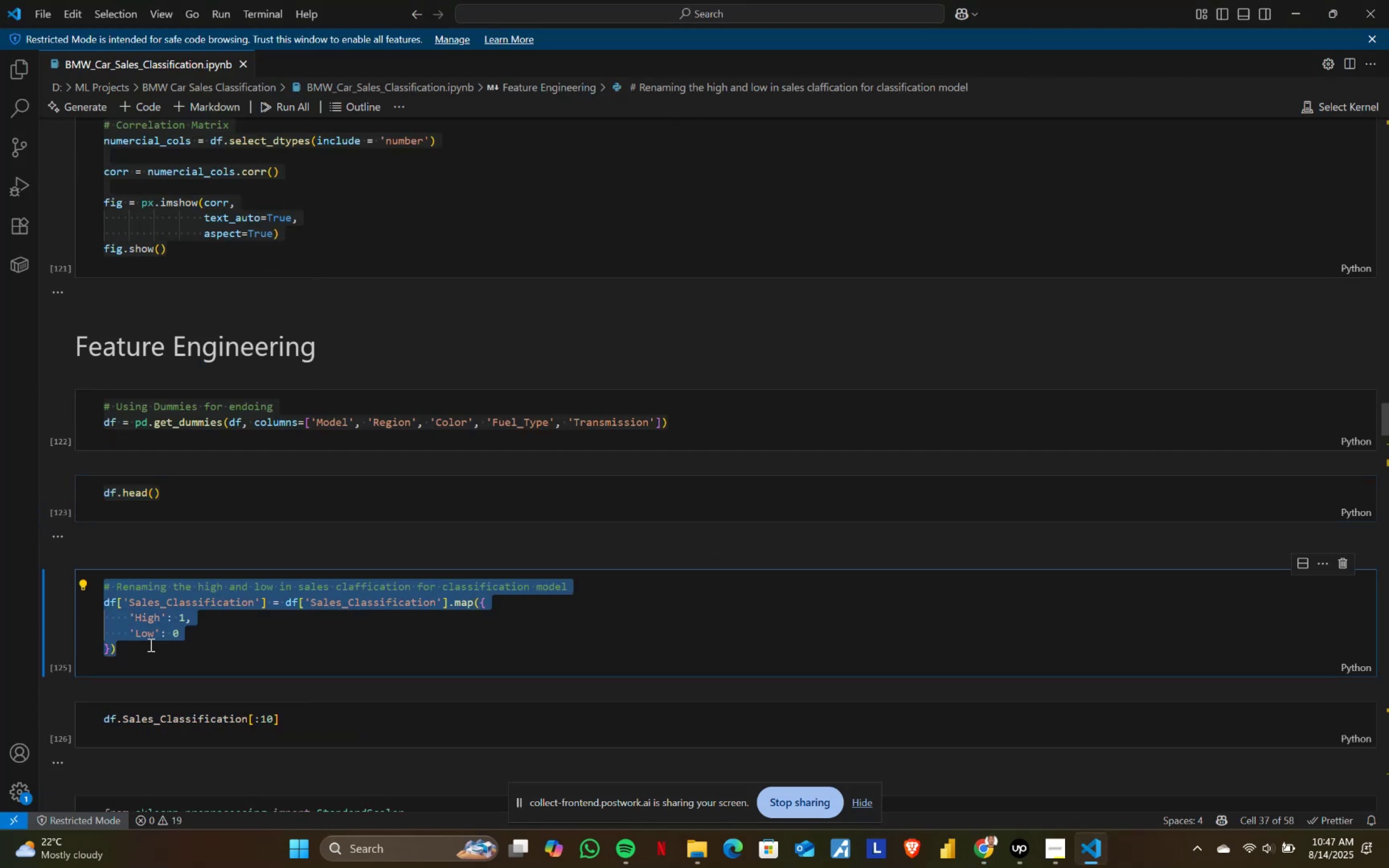 
key(Alt+AltLeft)
 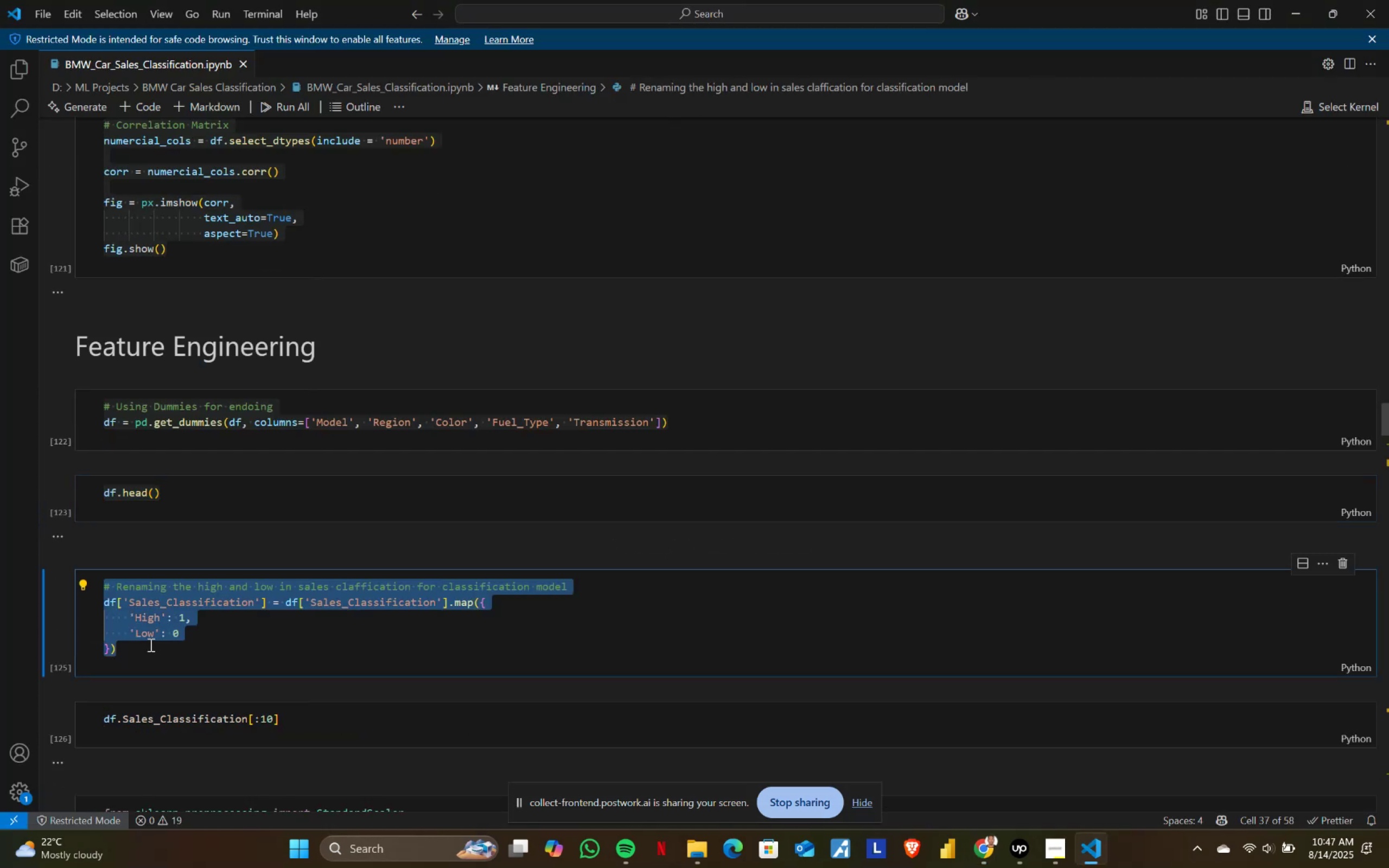 
key(Alt+Tab)
 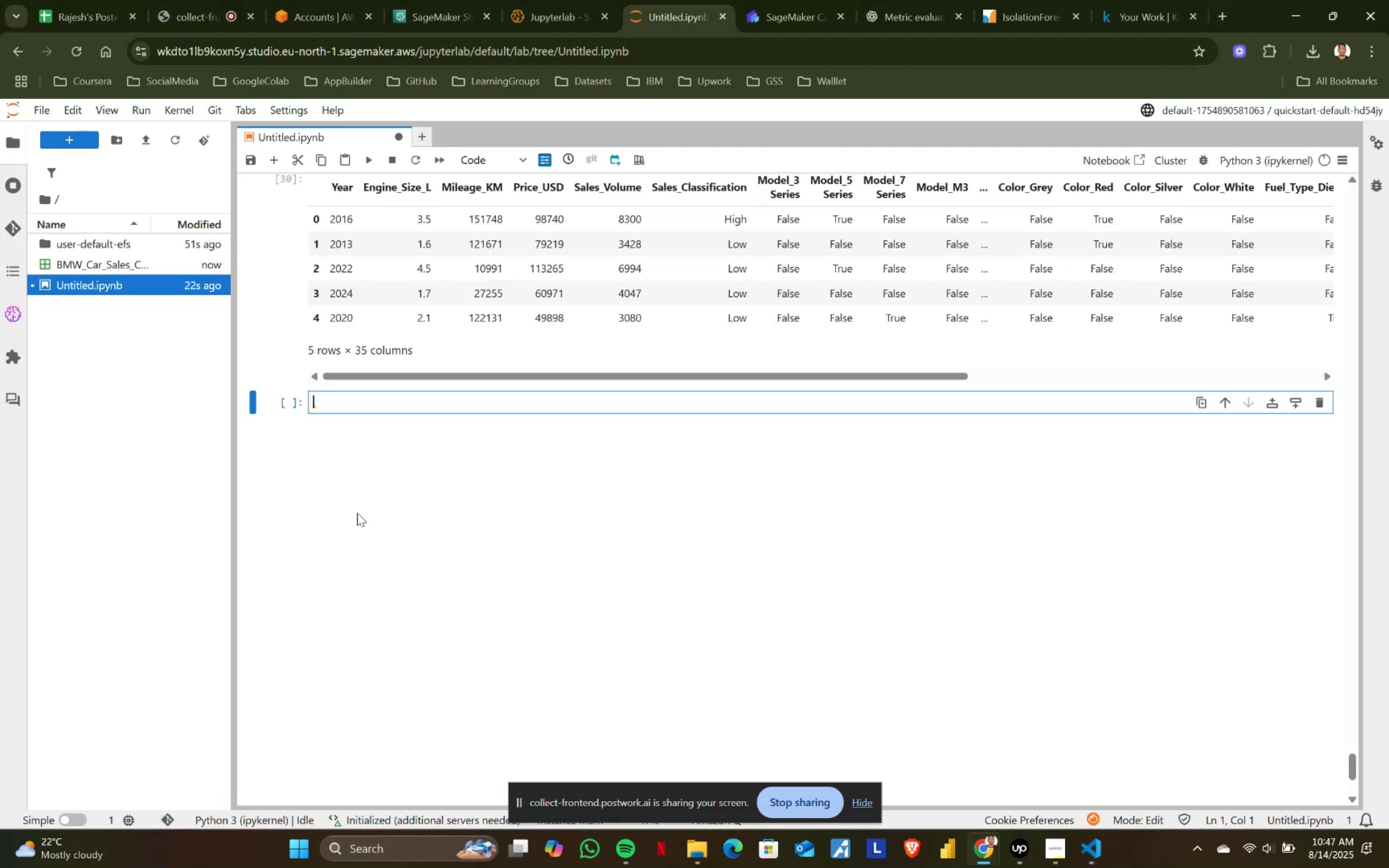 
key(Control+ControlLeft)
 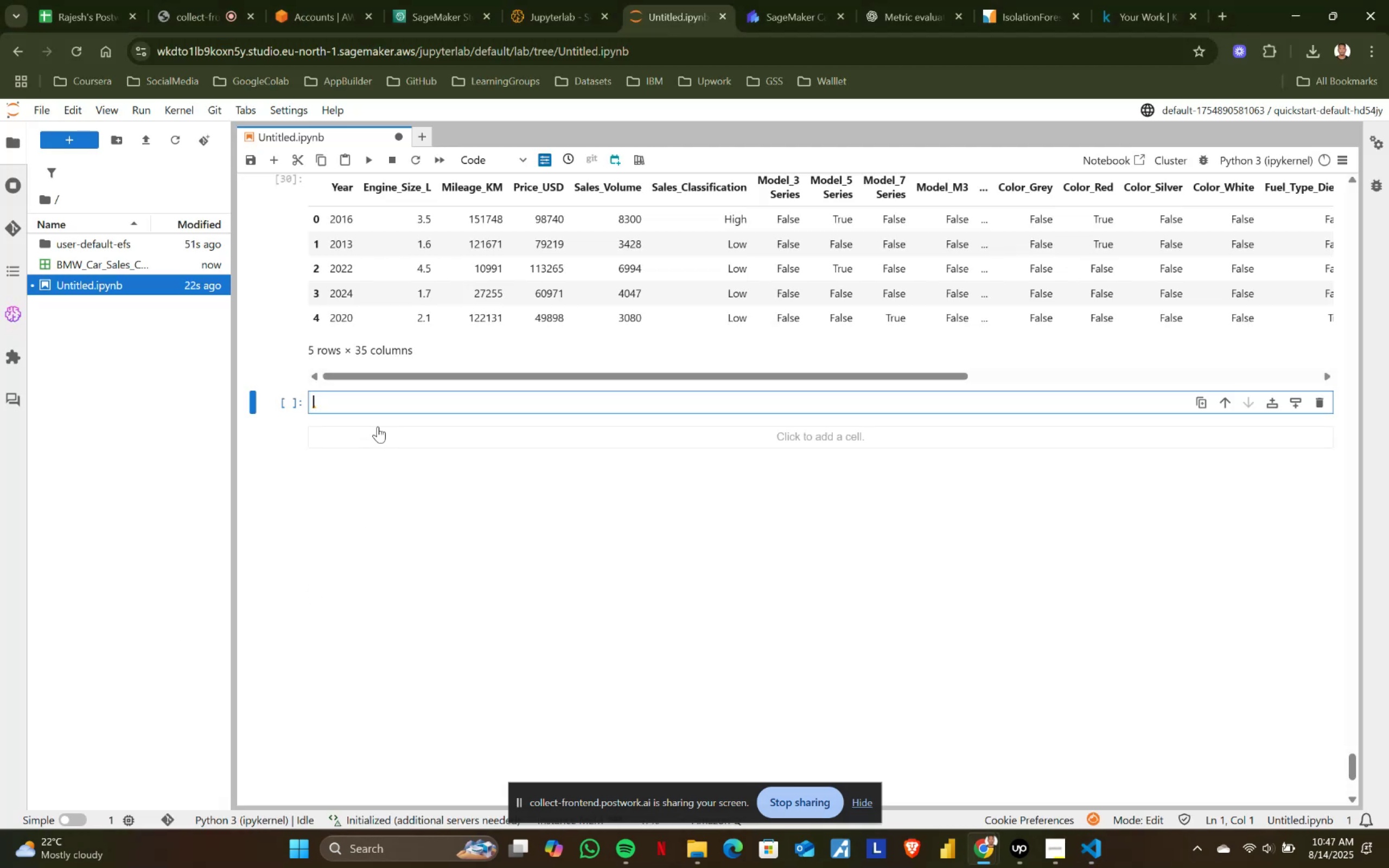 
key(Control+V)
 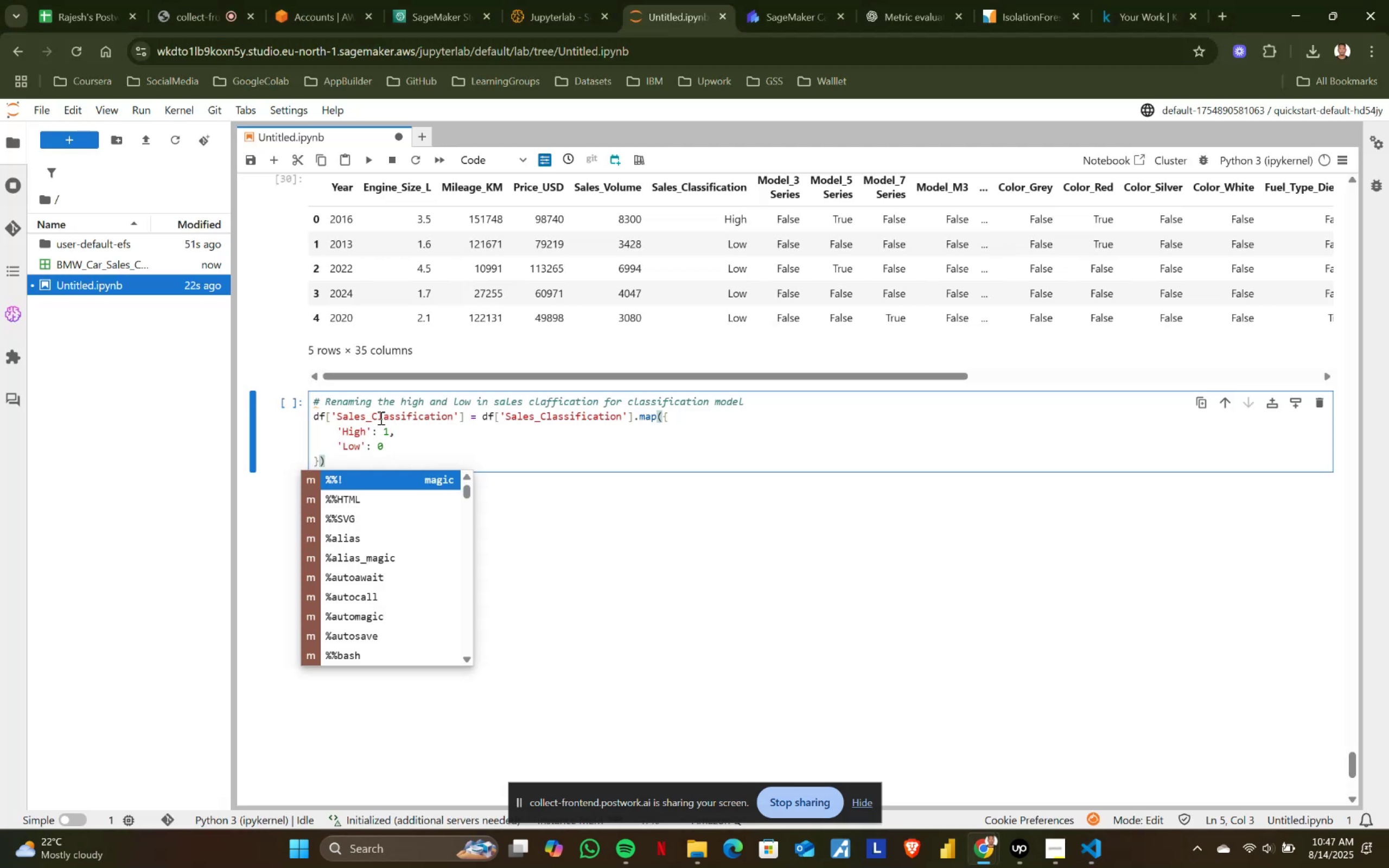 
key(Shift+ShiftRight)
 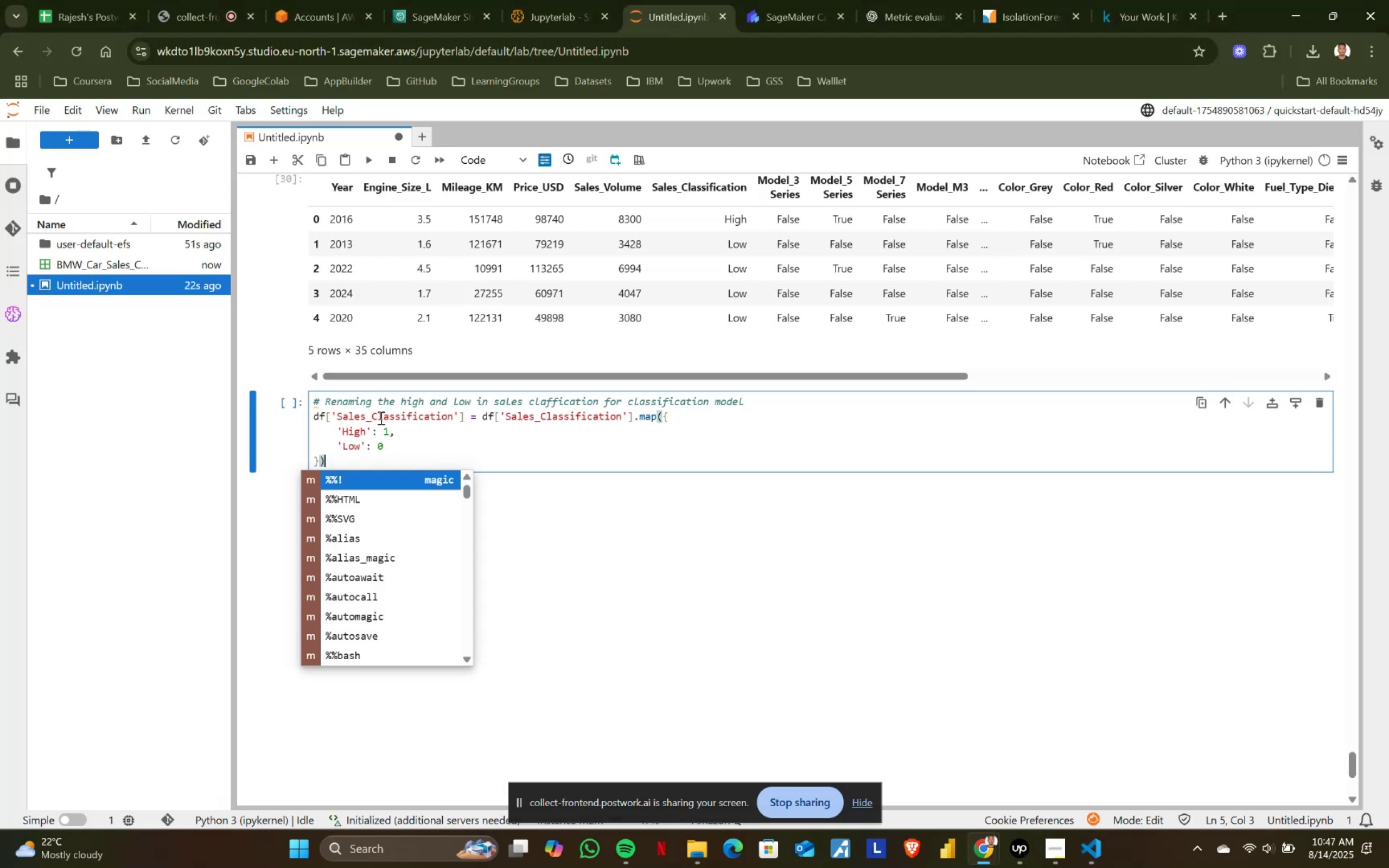 
key(Shift+Enter)
 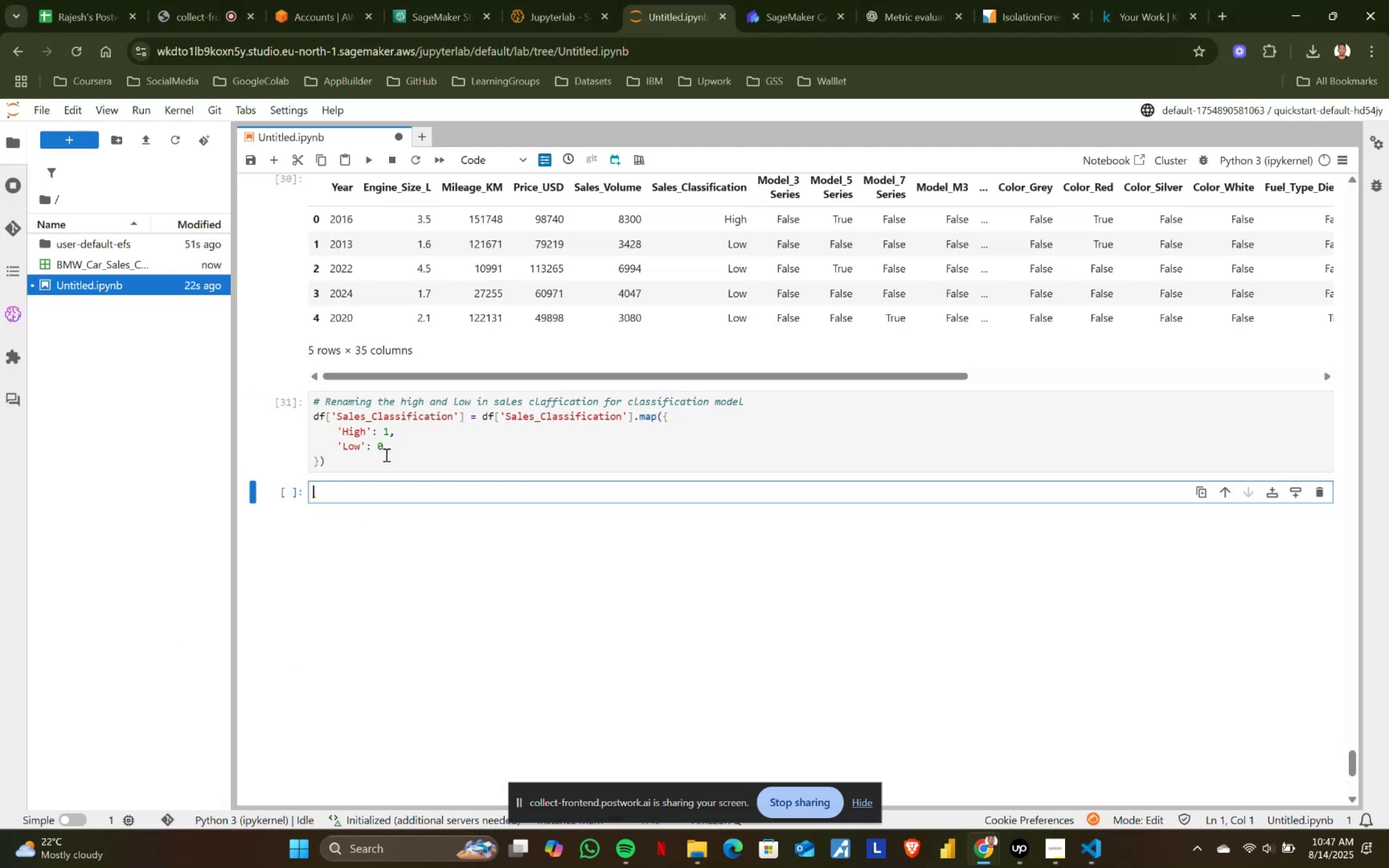 
key(Alt+AltLeft)
 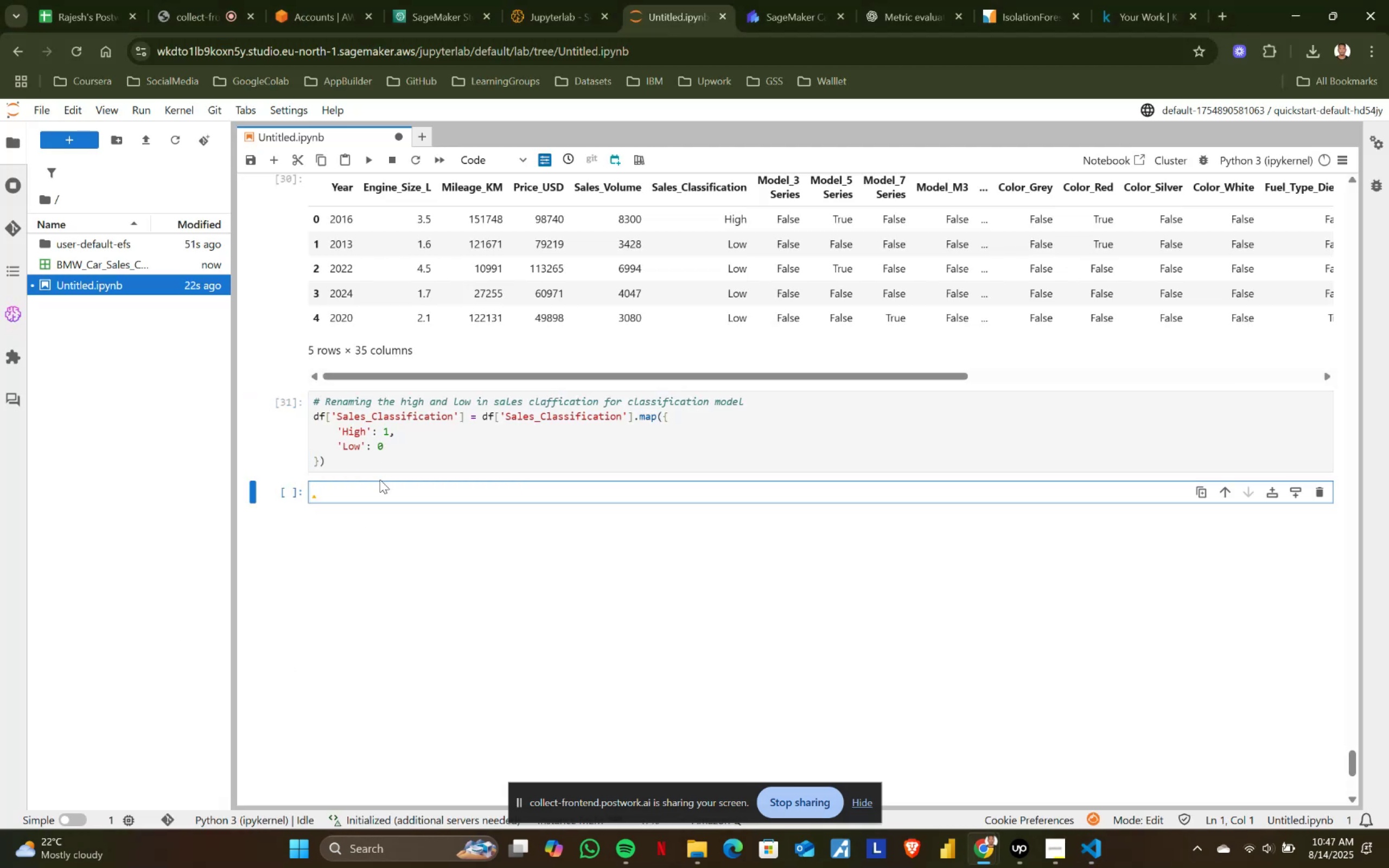 
key(Alt+Tab)
 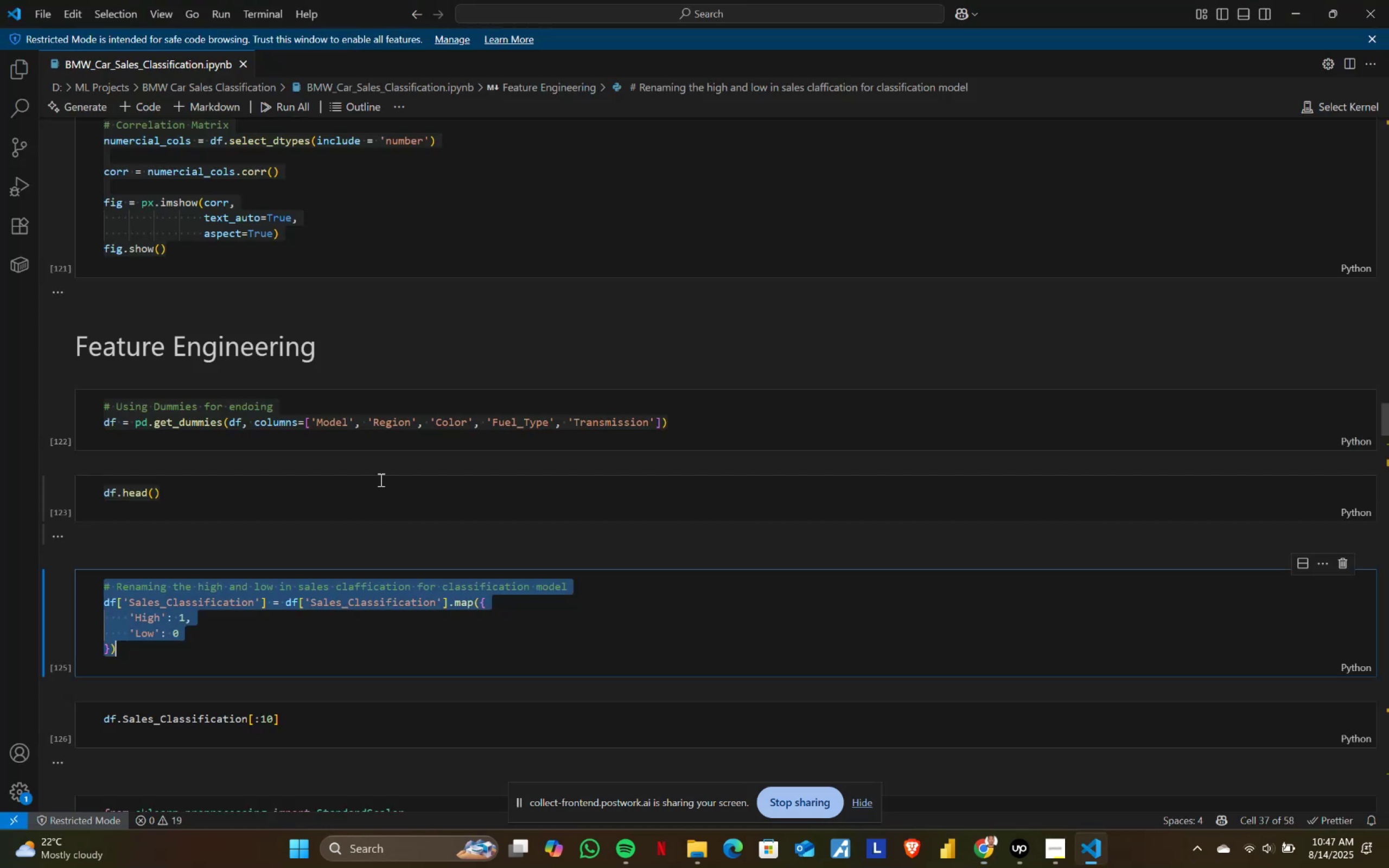 
scroll: coordinate [336, 495], scroll_direction: down, amount: 4.0
 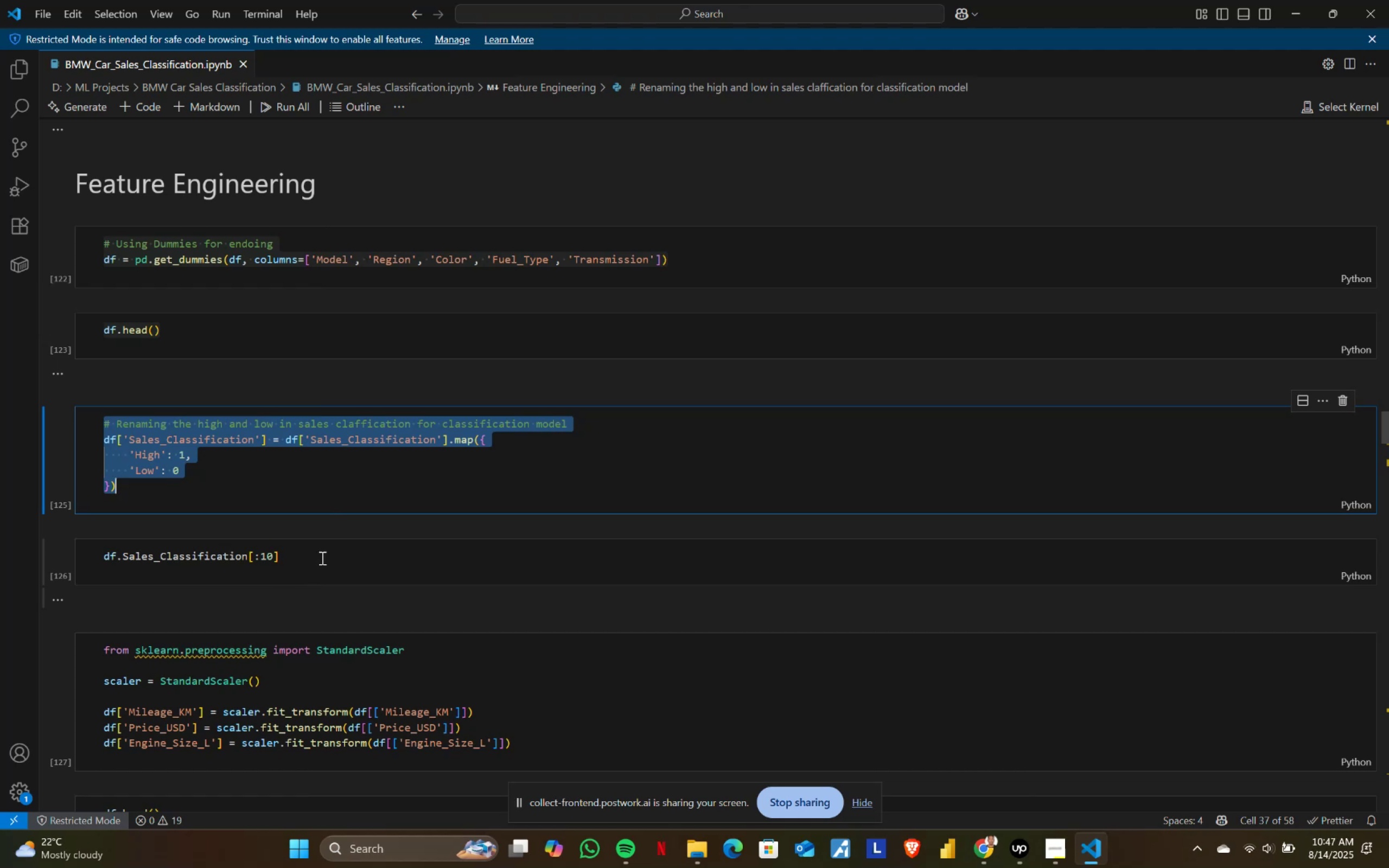 
left_click([321, 558])
 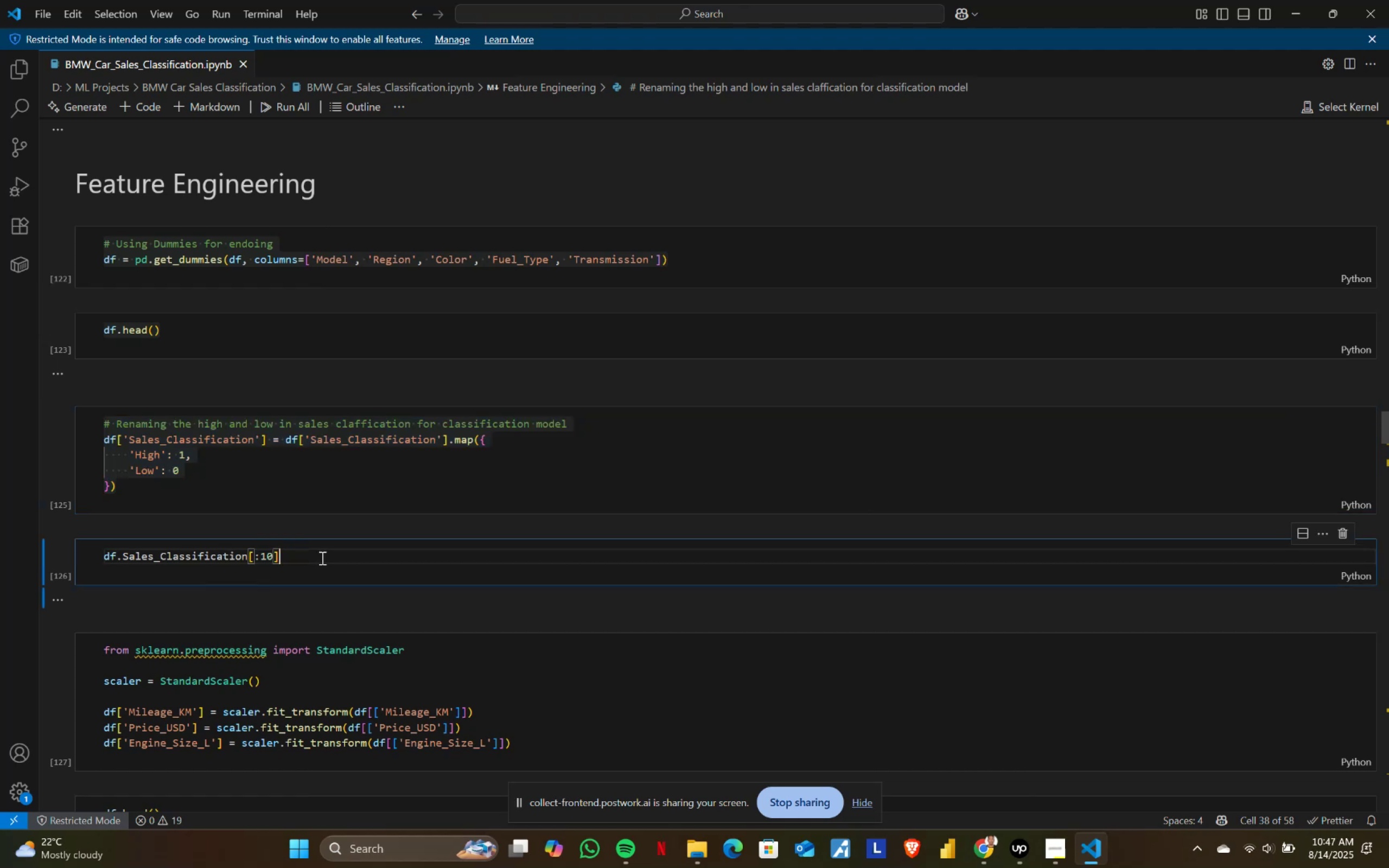 
key(Control+ControlLeft)
 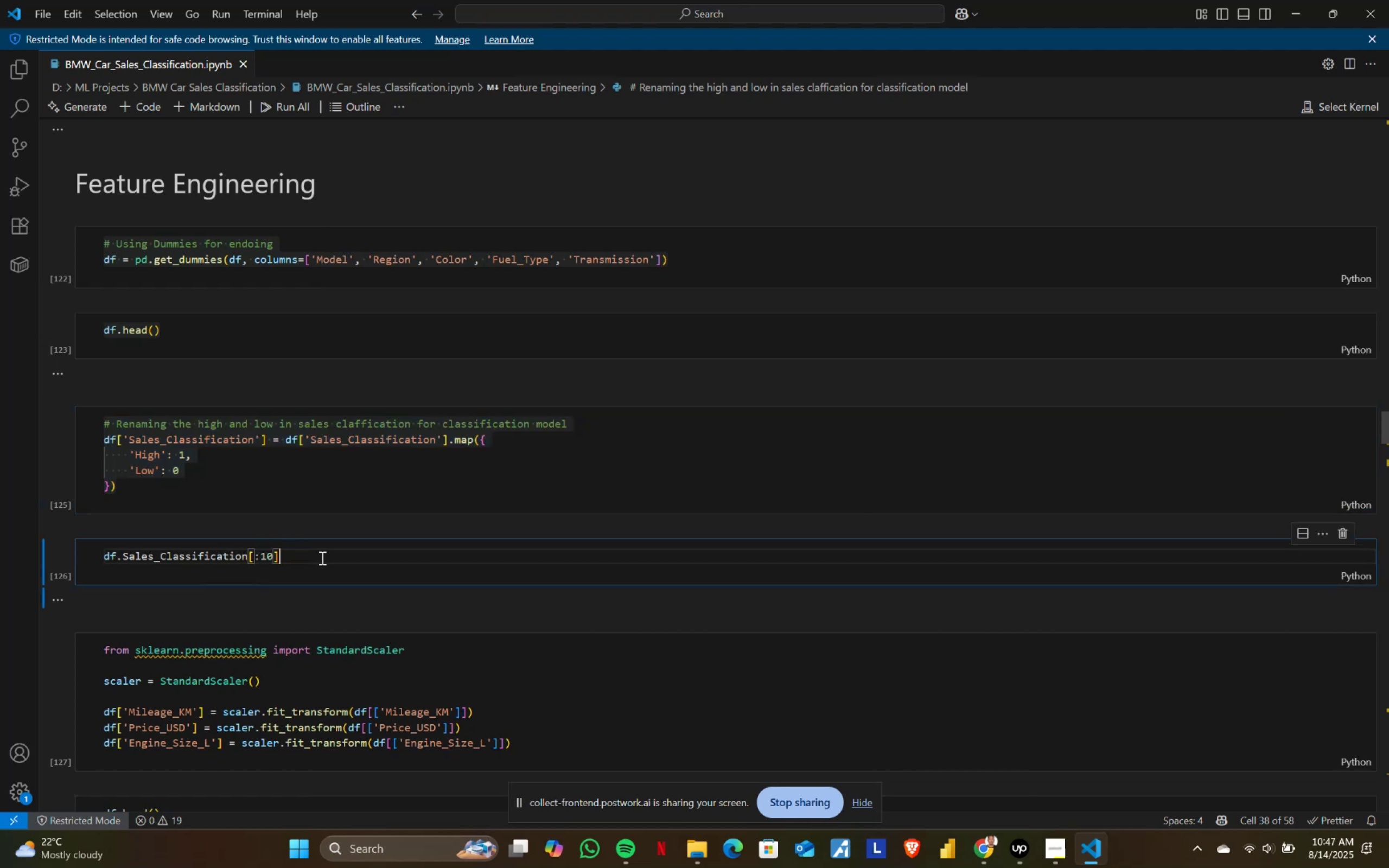 
key(Control+A)
 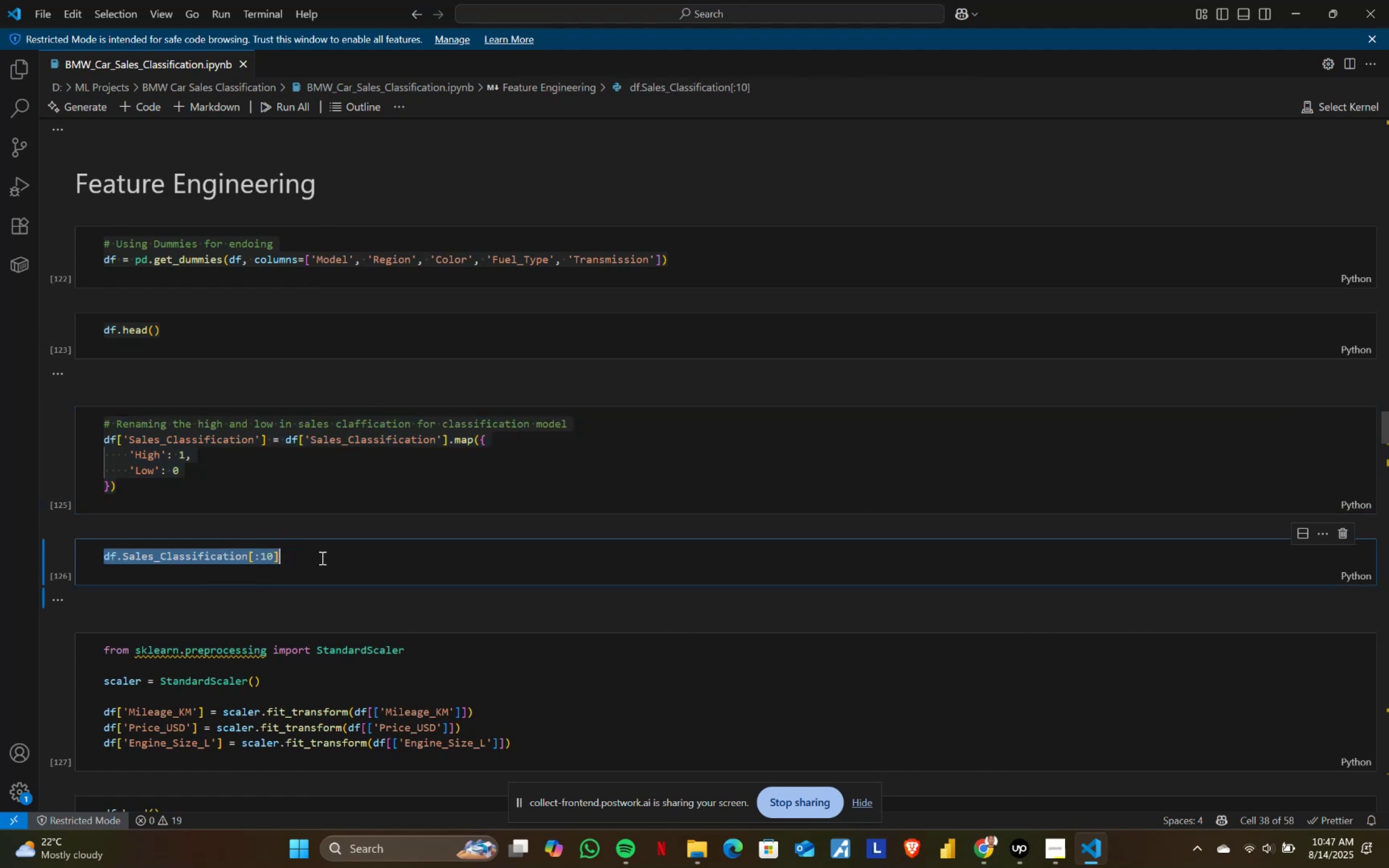 
key(Control+ControlLeft)
 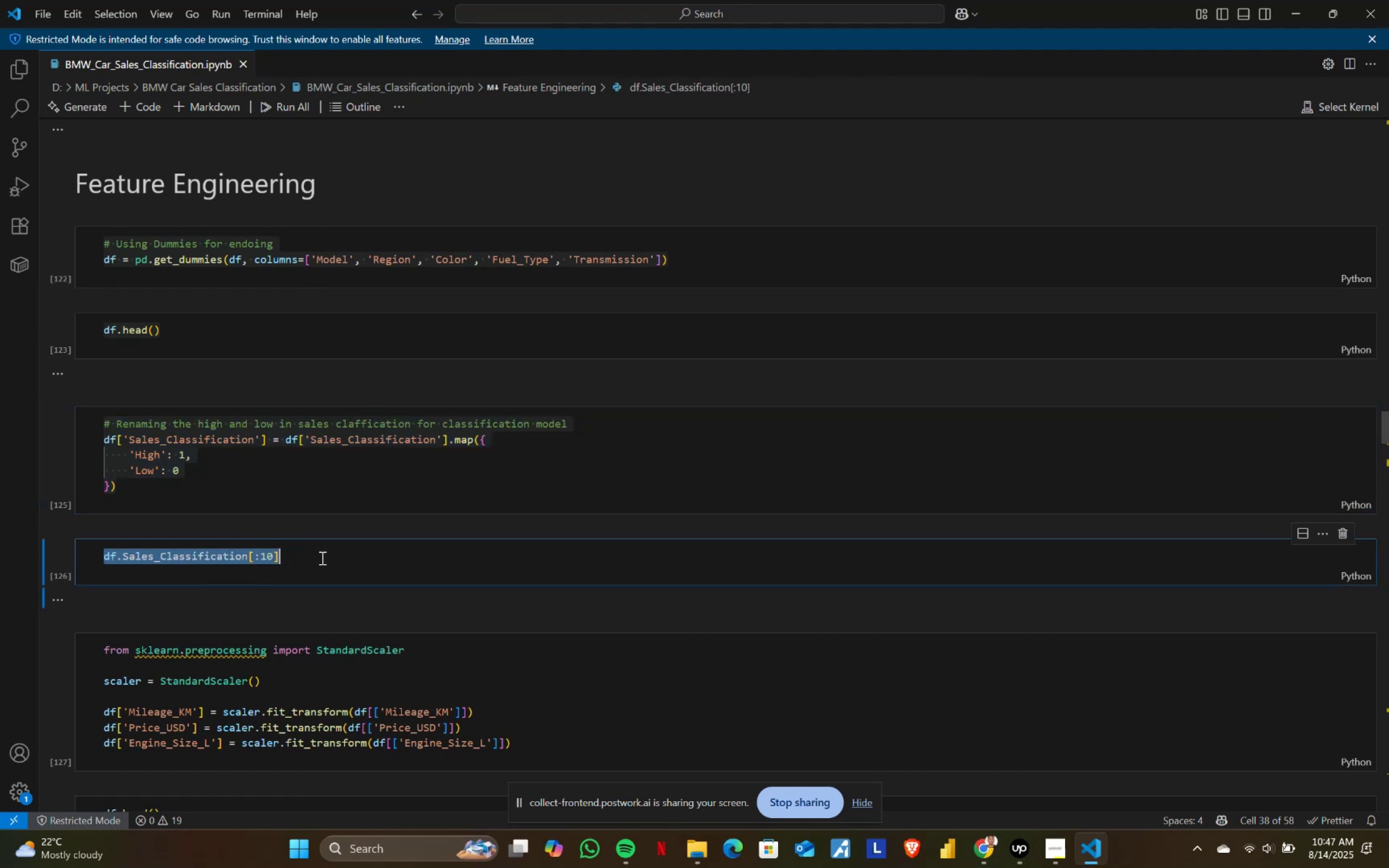 
key(Control+C)
 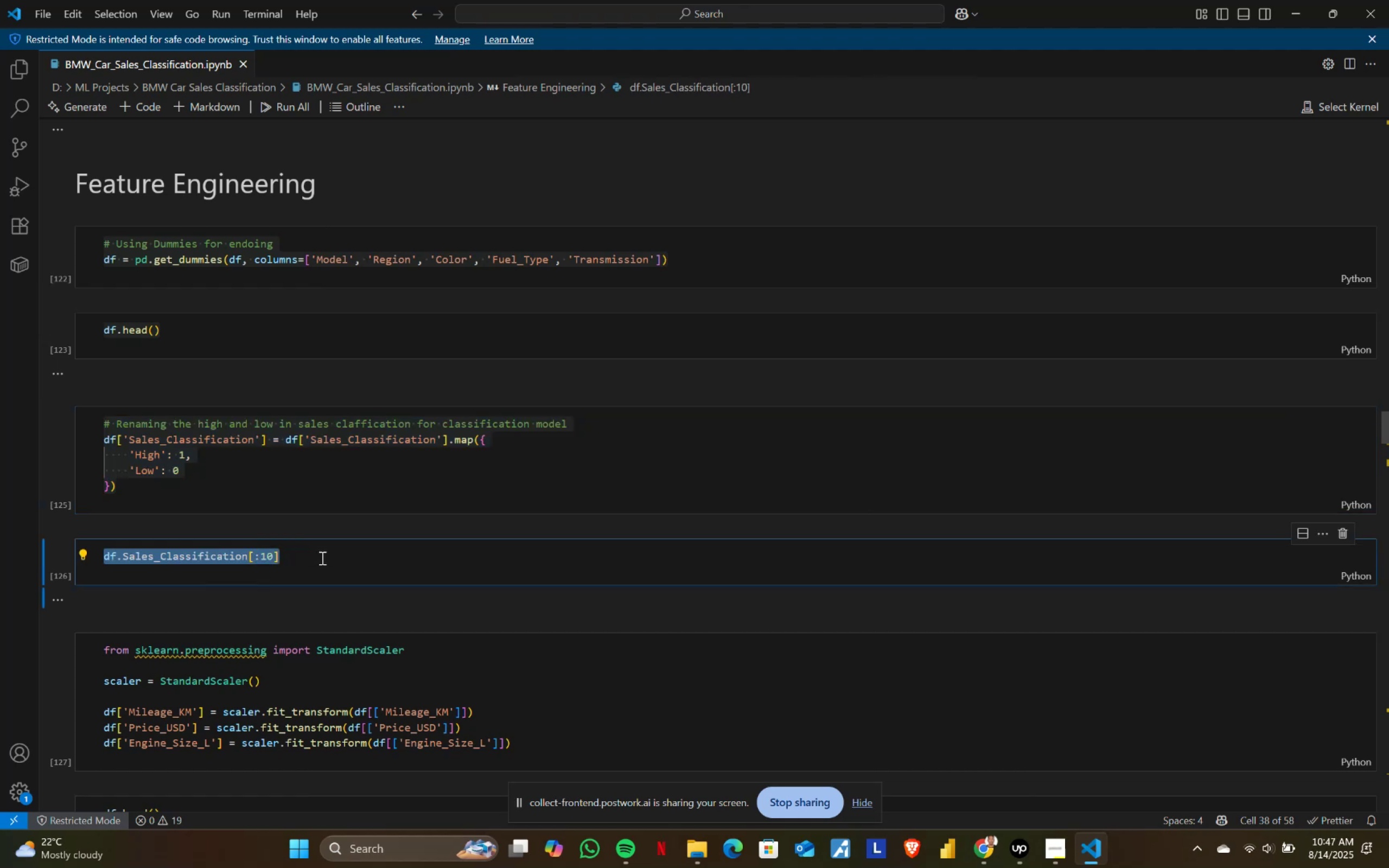 
key(Alt+AltLeft)
 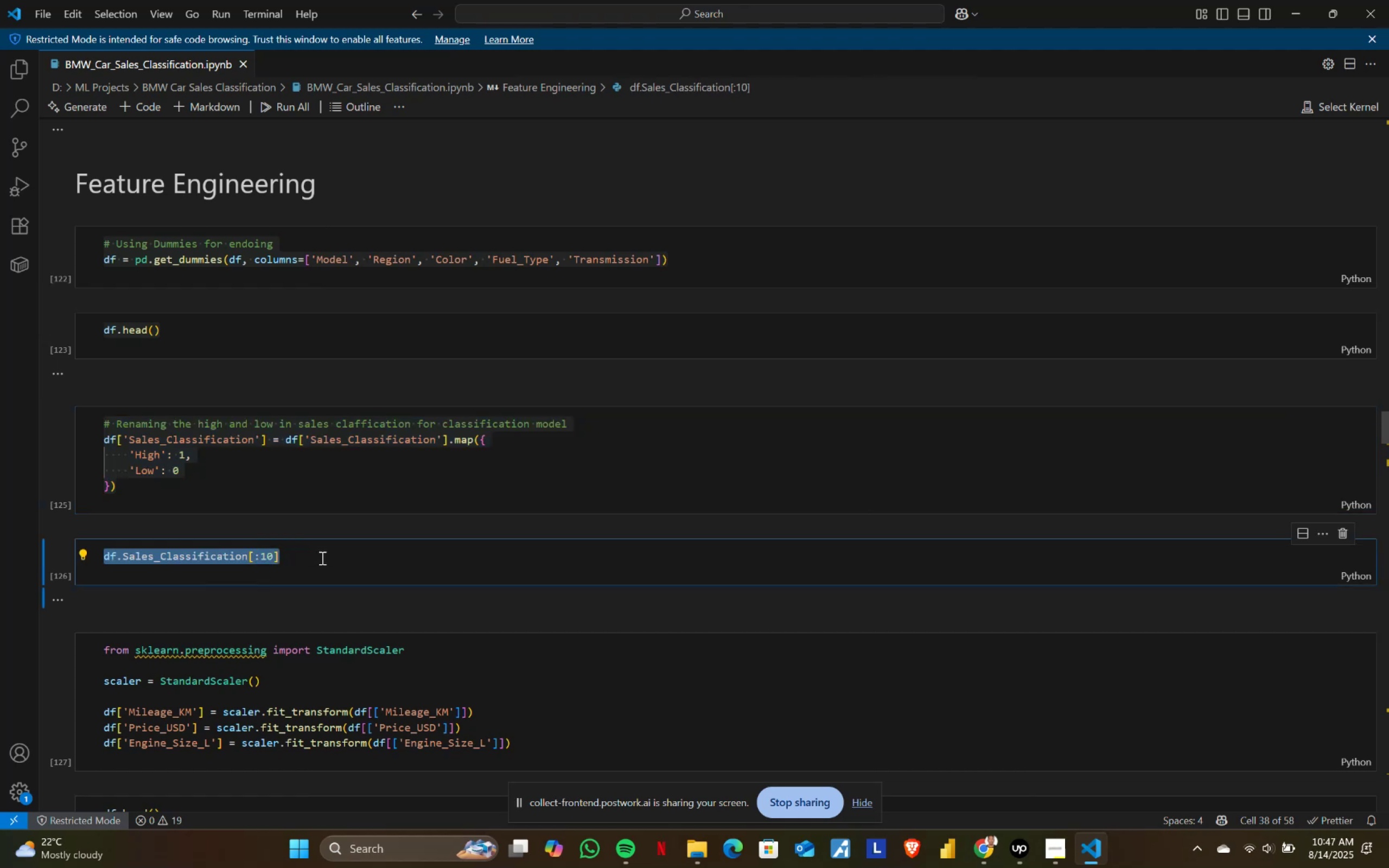 
key(Alt+Tab)
 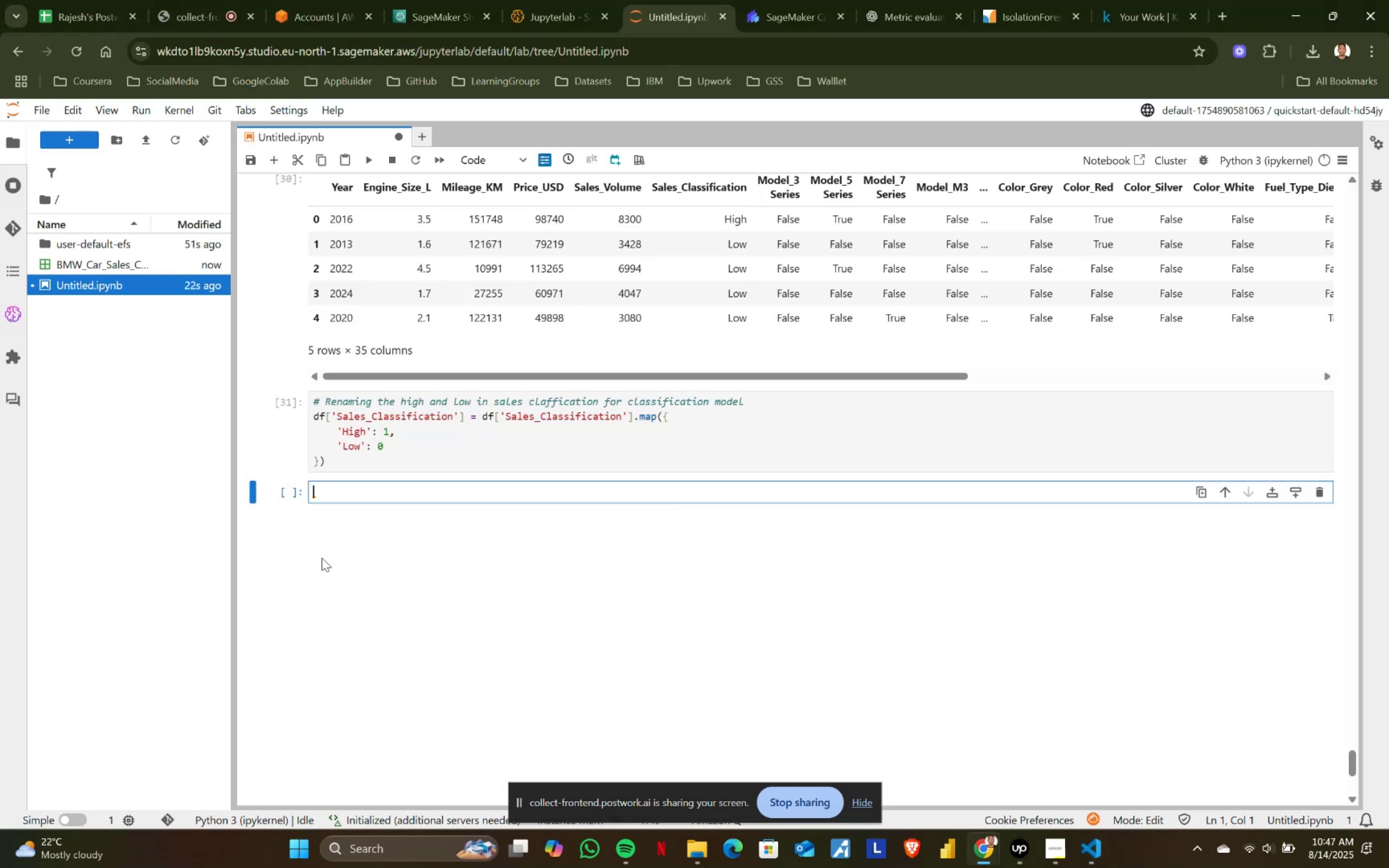 
key(Control+ControlLeft)
 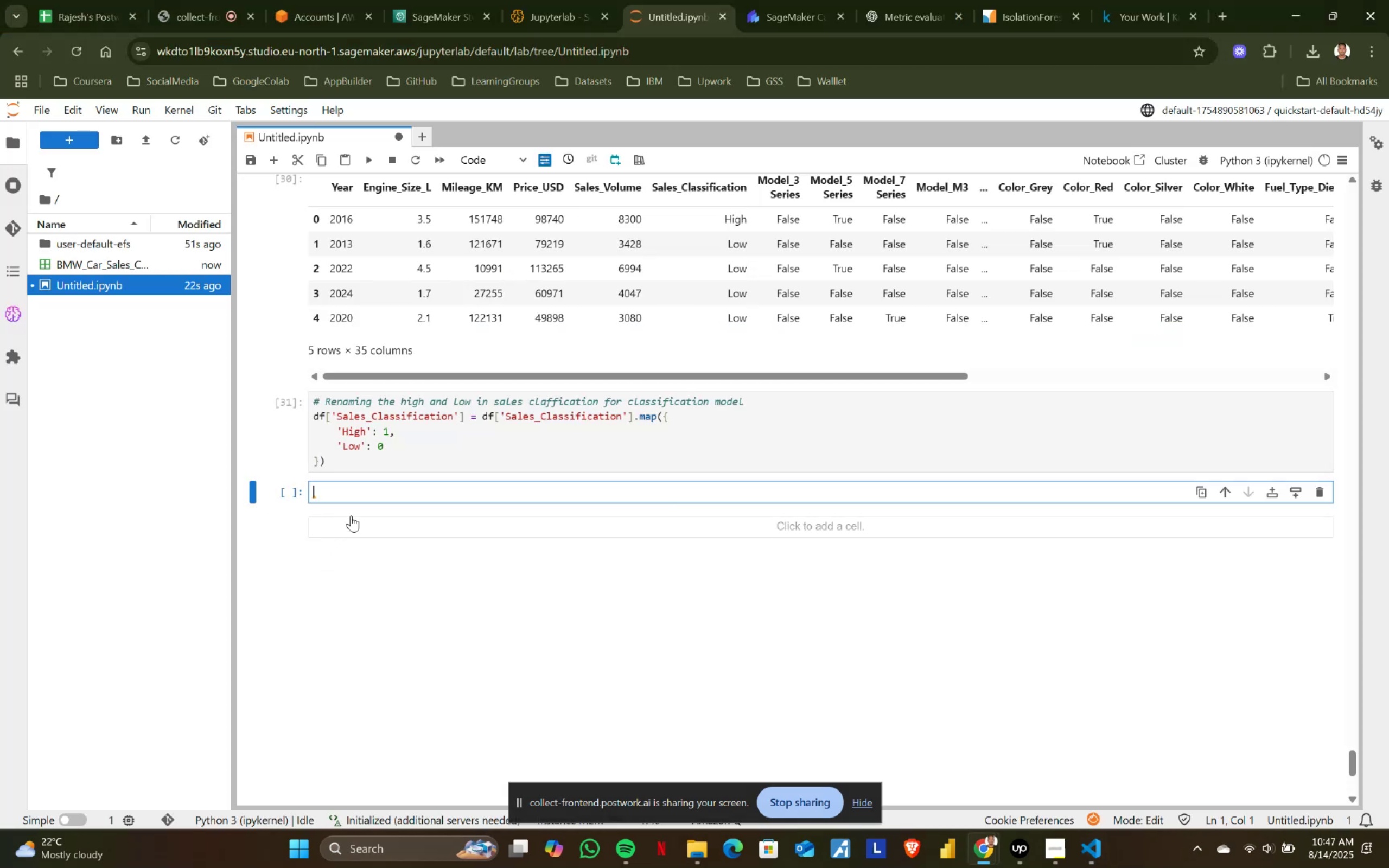 
key(Control+V)
 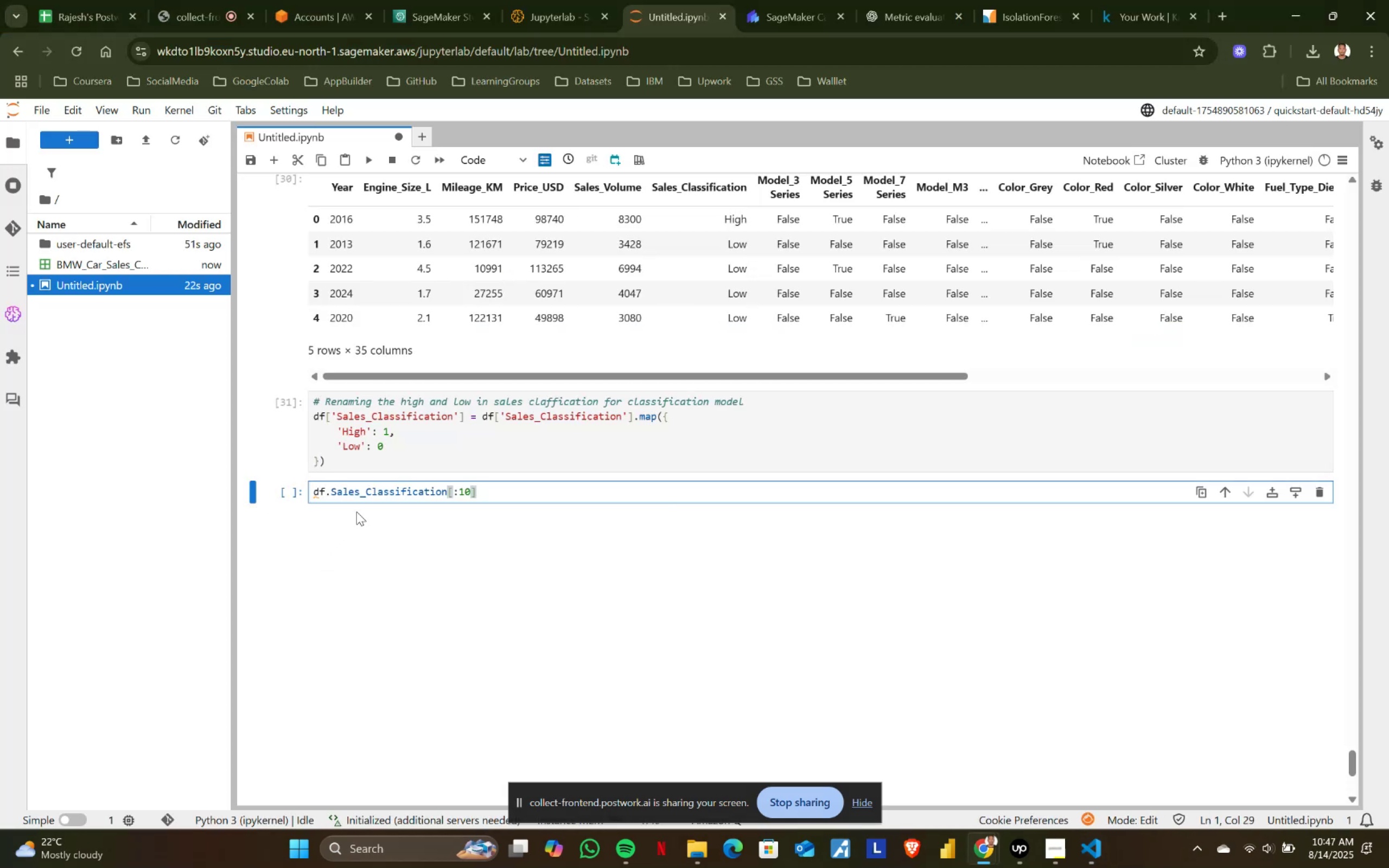 
key(Shift+ShiftRight)
 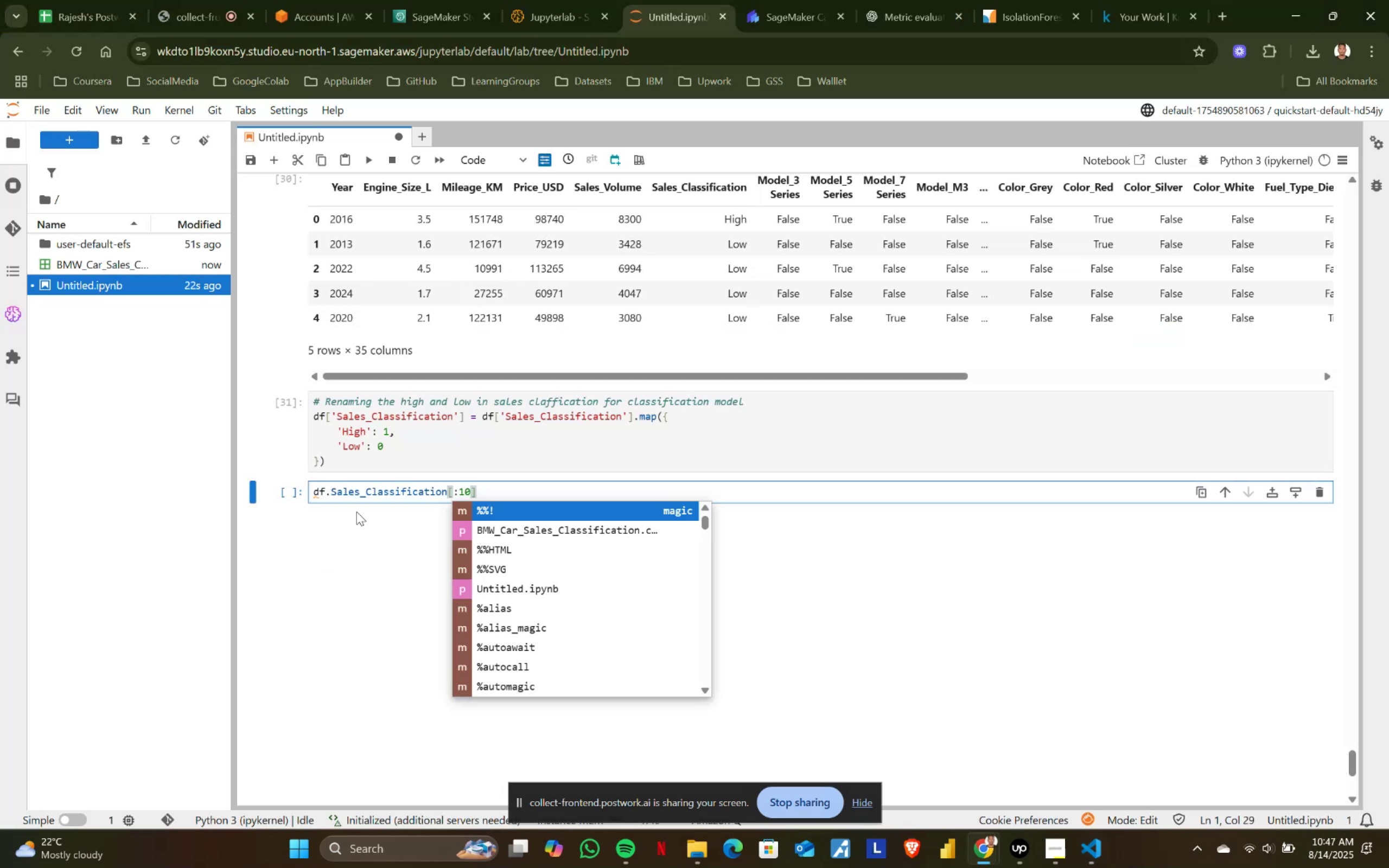 
key(Shift+Enter)
 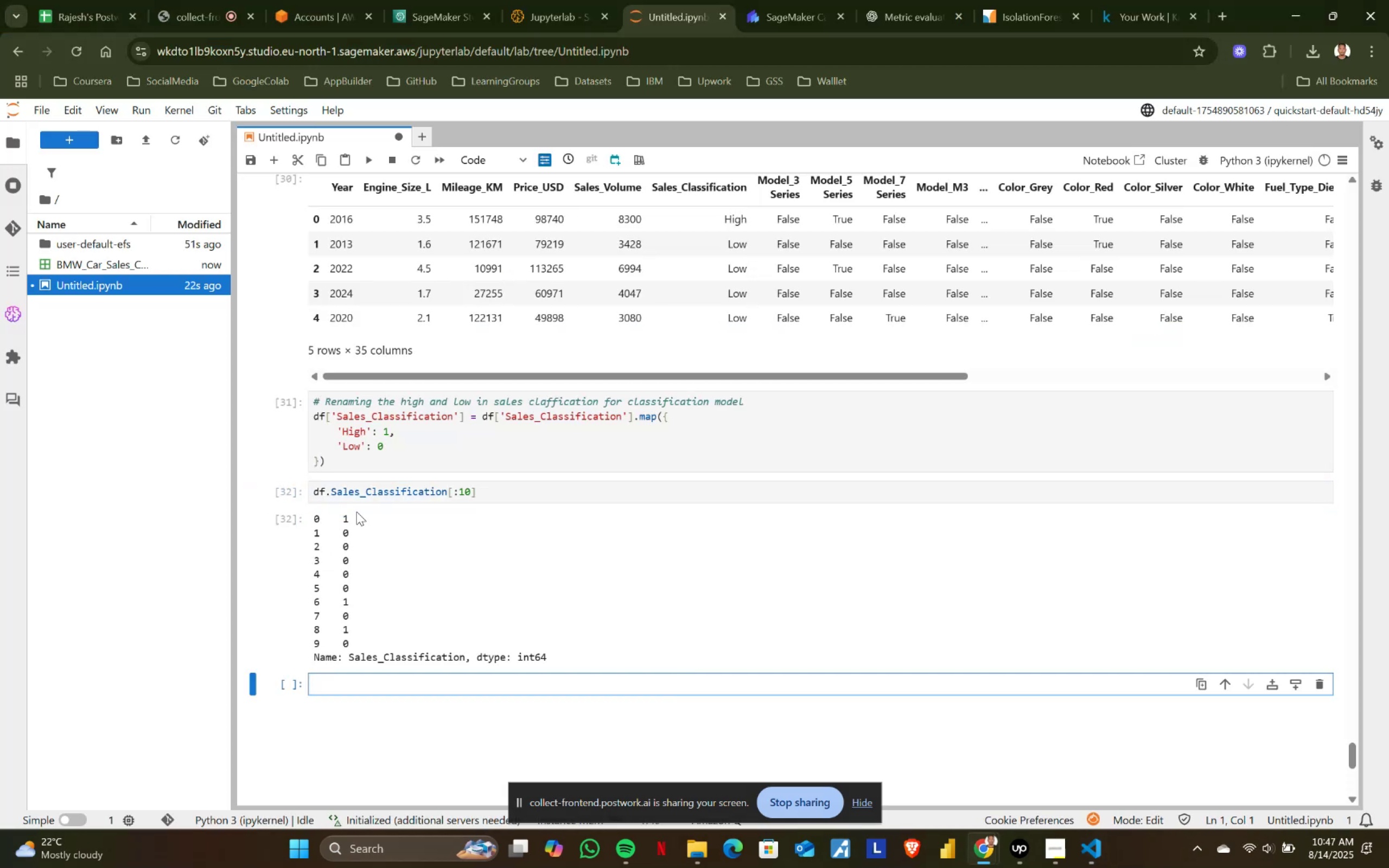 
key(Alt+AltLeft)
 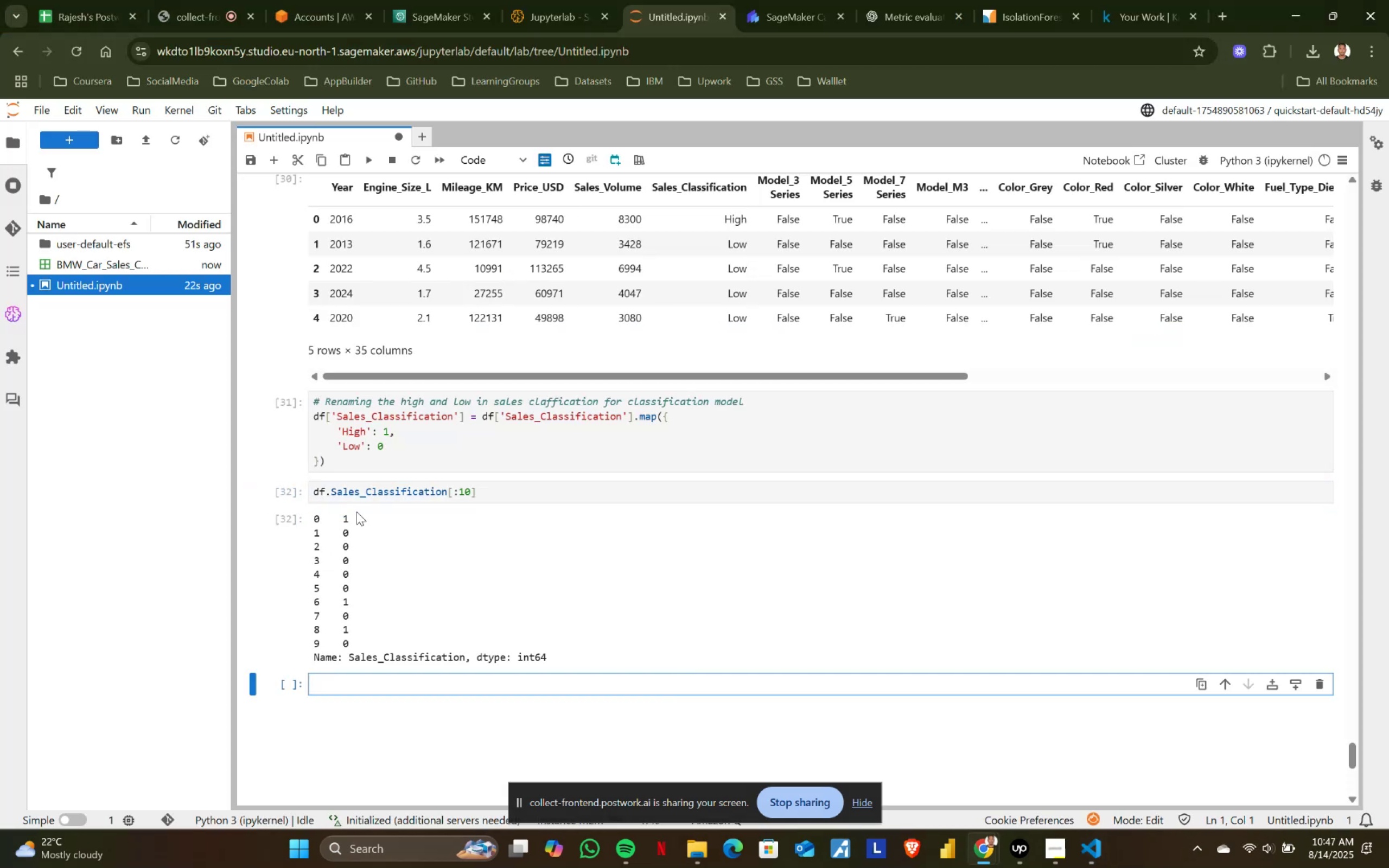 
key(Alt+Tab)
 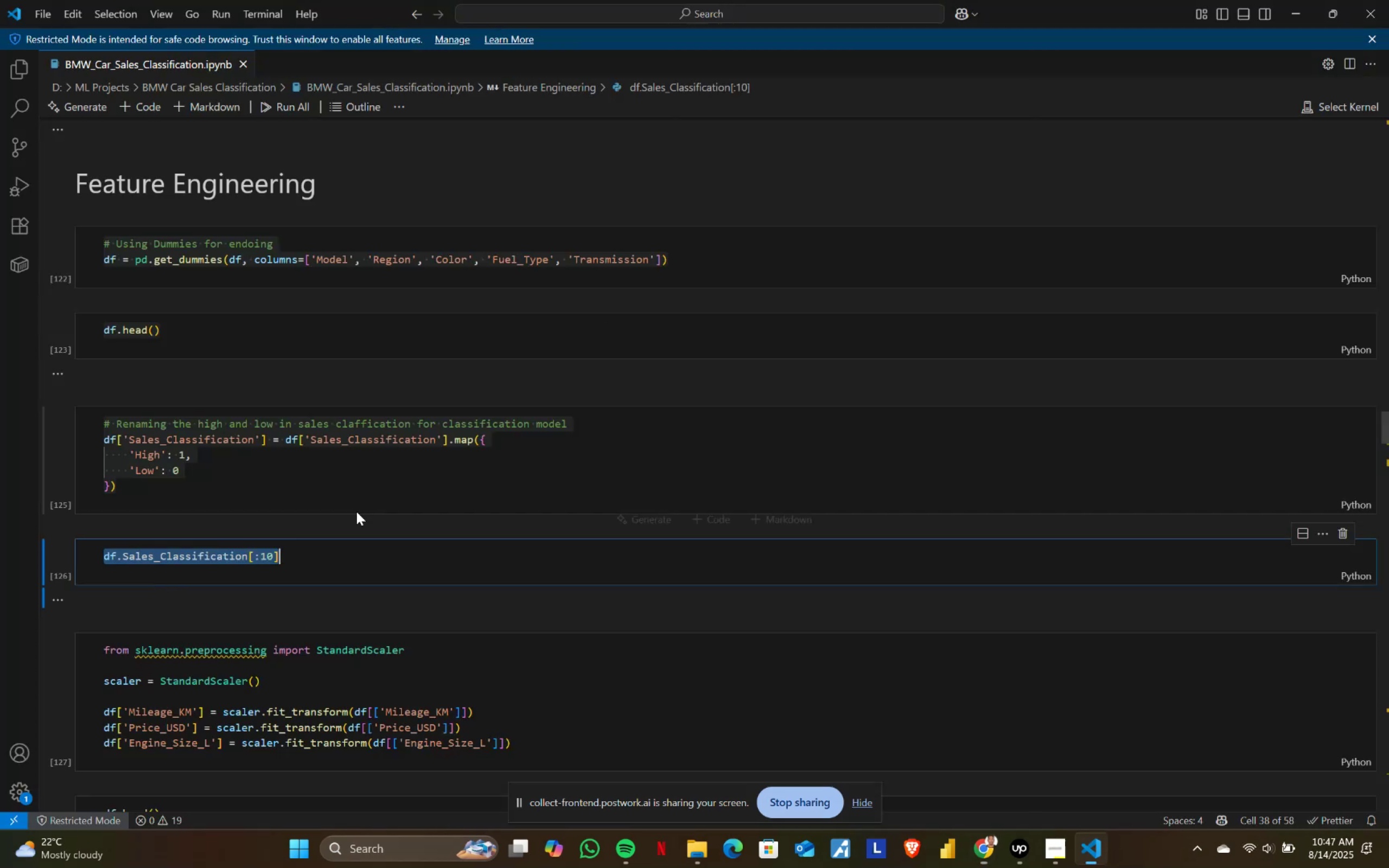 
scroll: coordinate [356, 512], scroll_direction: down, amount: 4.0
 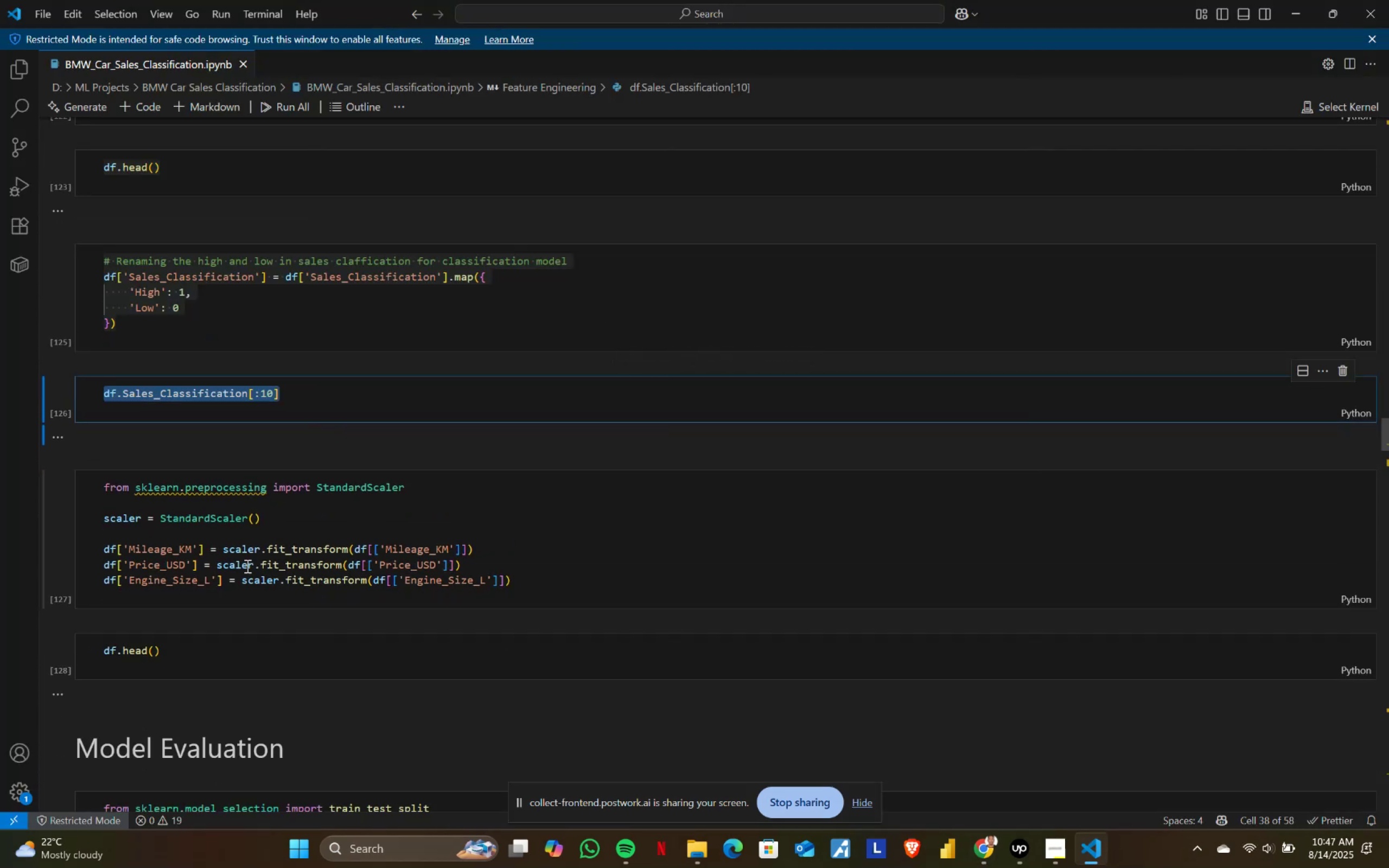 
left_click([197, 583])
 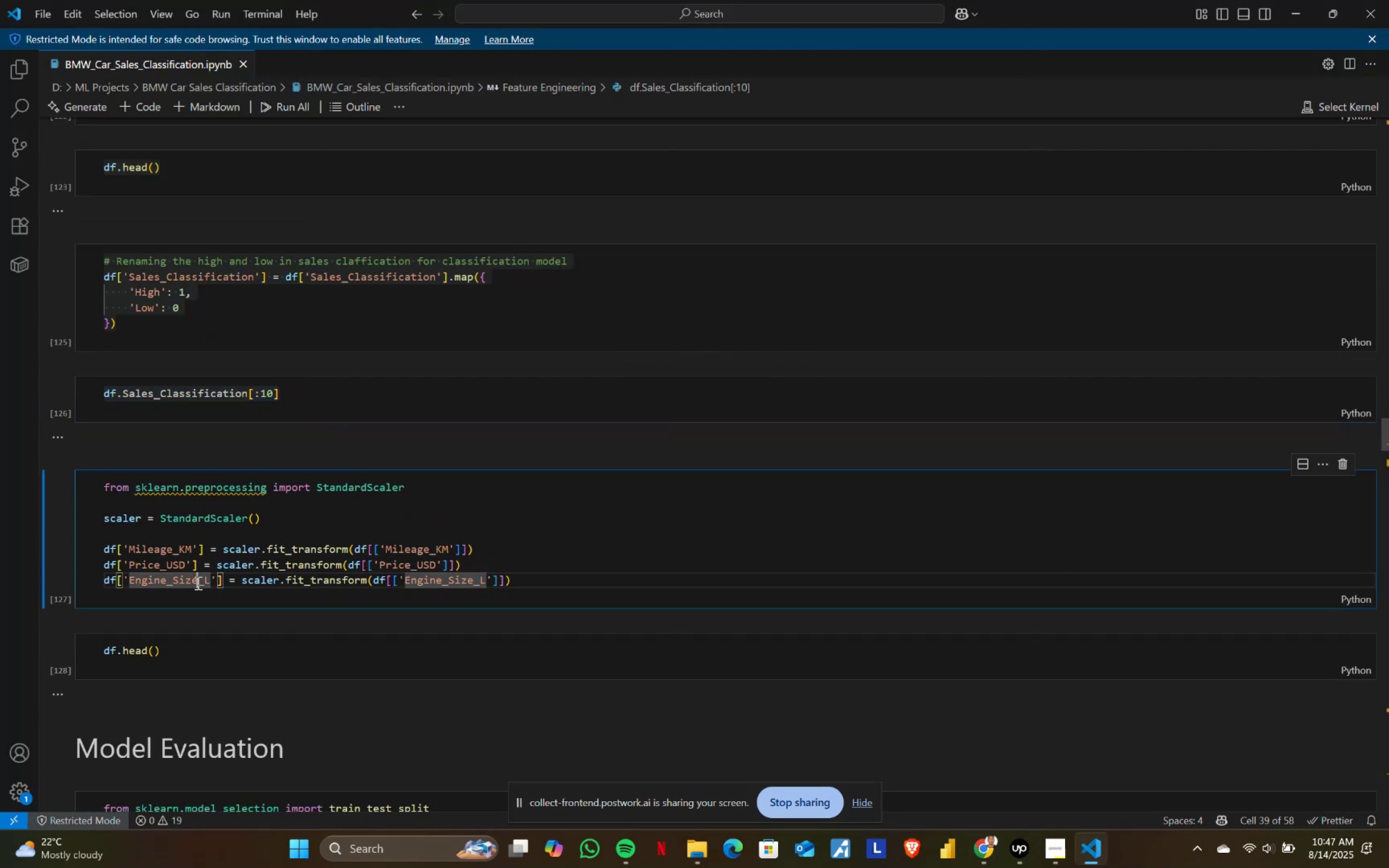 
key(Control+ControlLeft)
 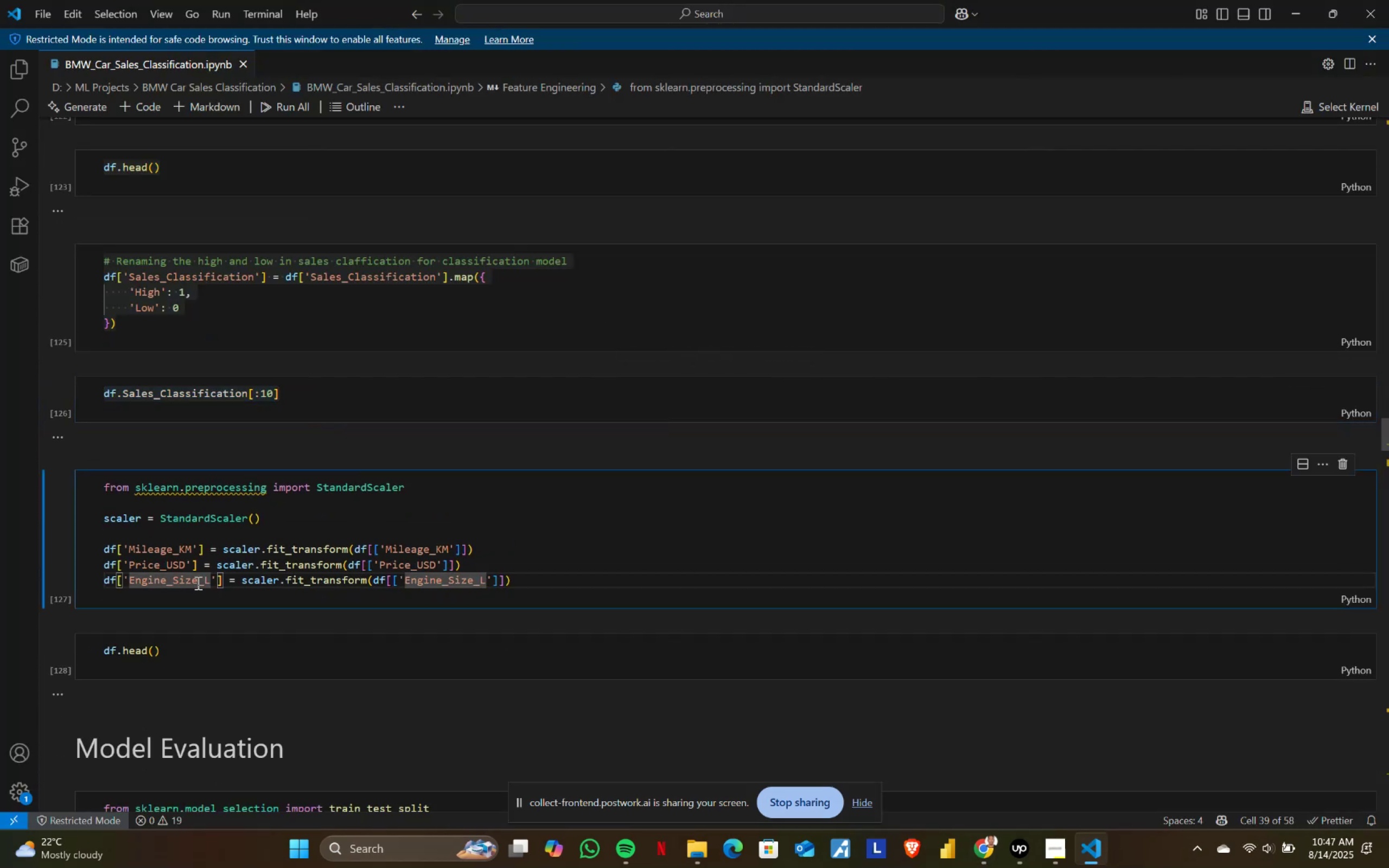 
key(Control+A)
 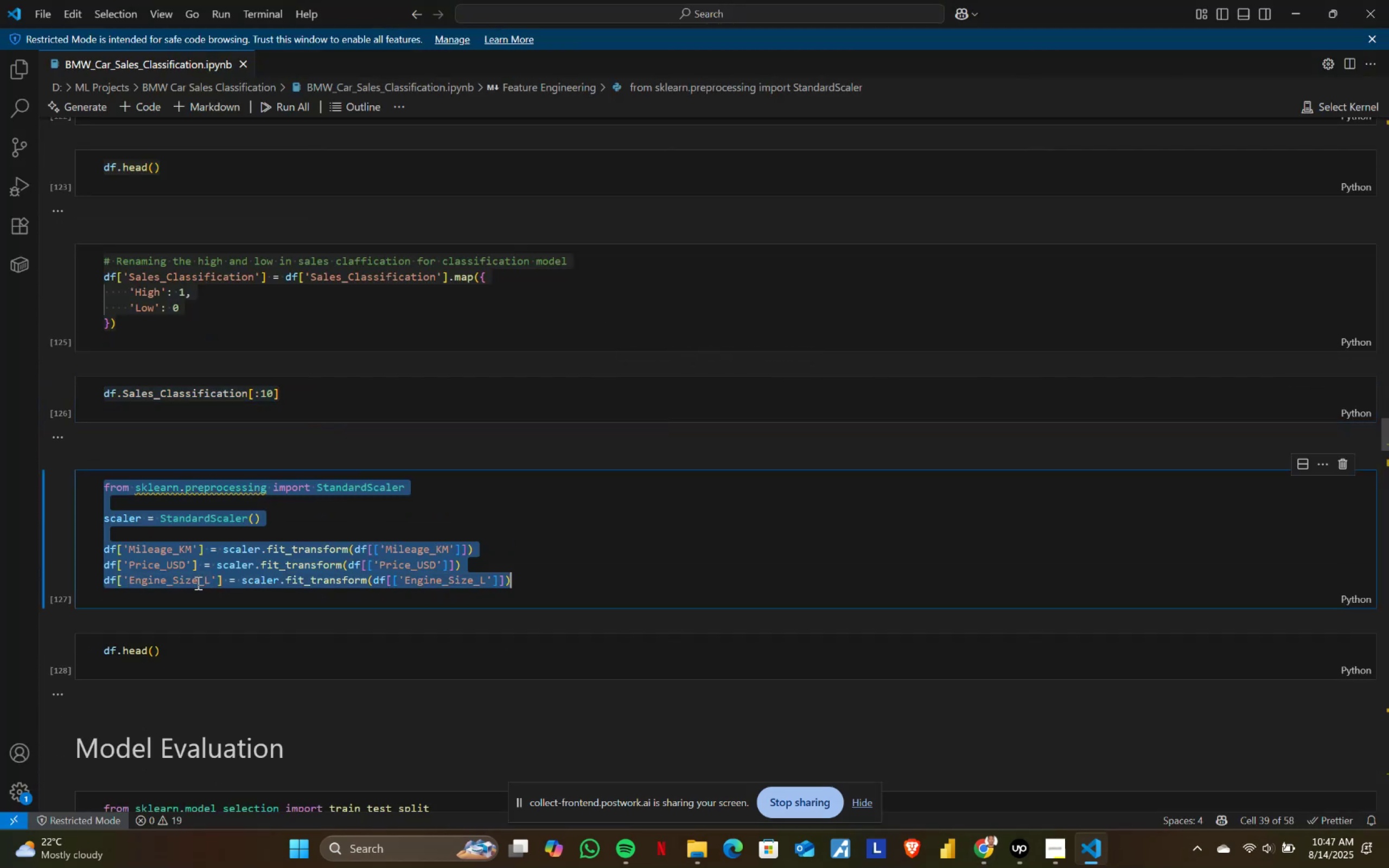 
key(Control+ControlLeft)
 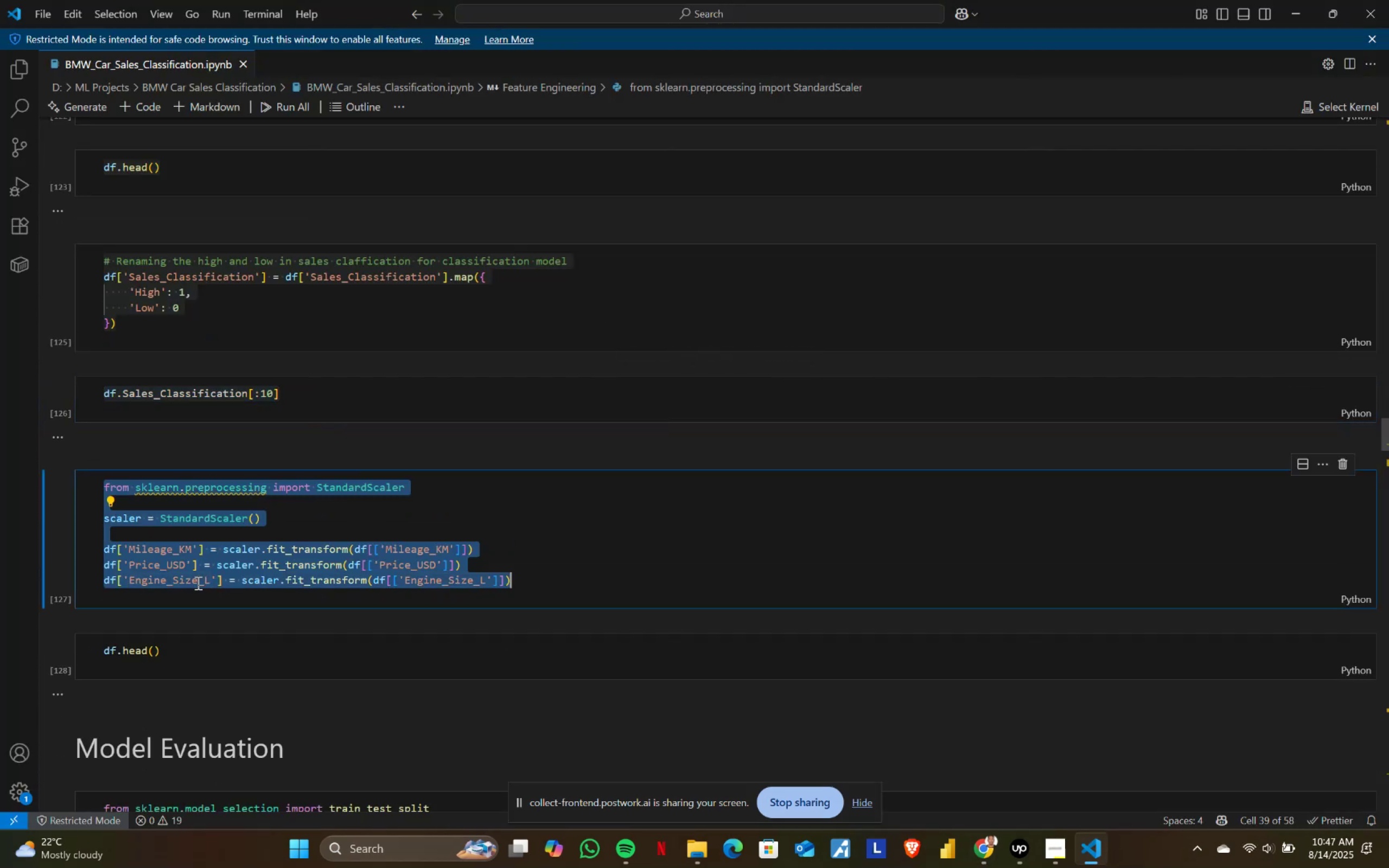 
key(Control+C)
 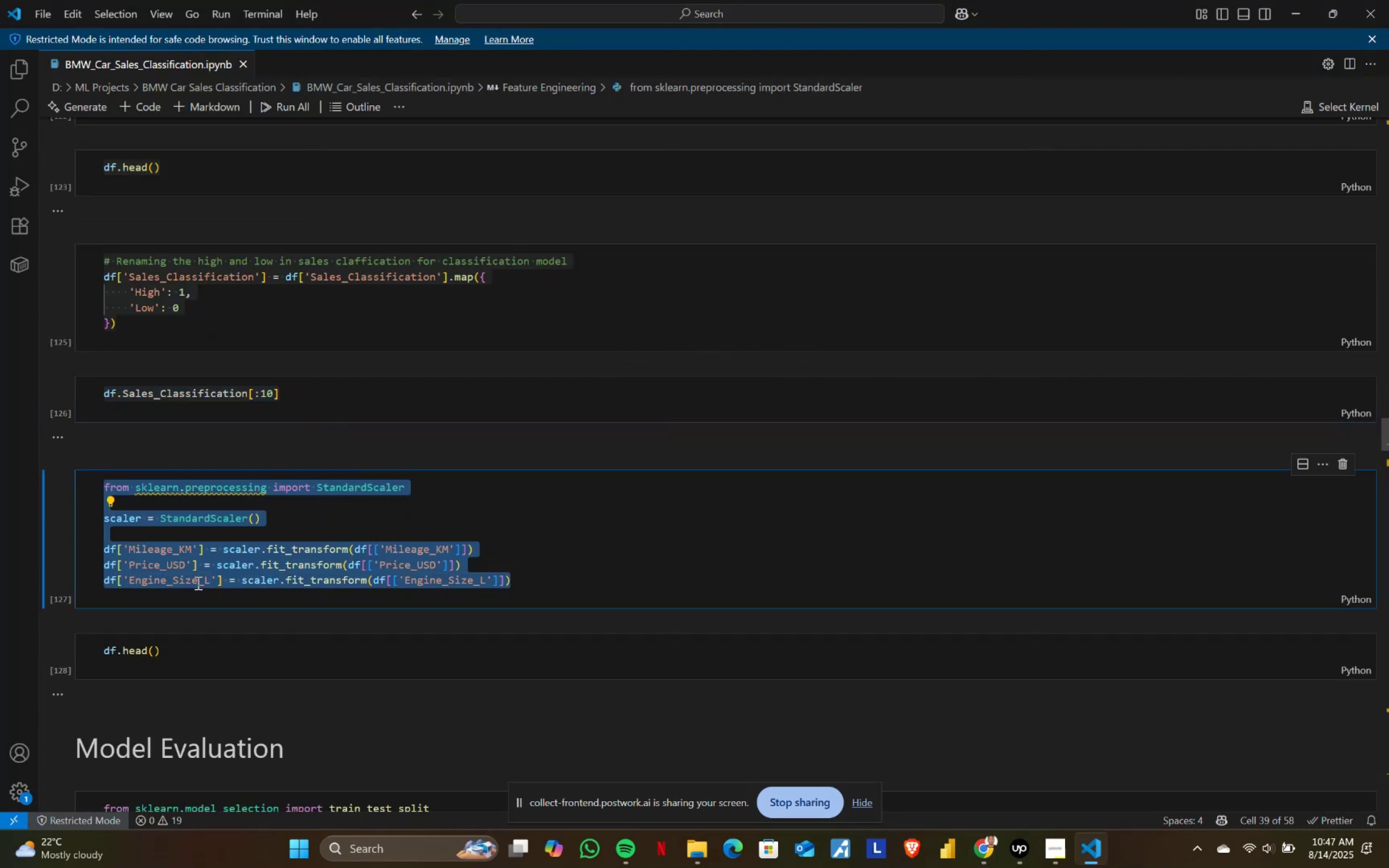 
key(Alt+AltLeft)
 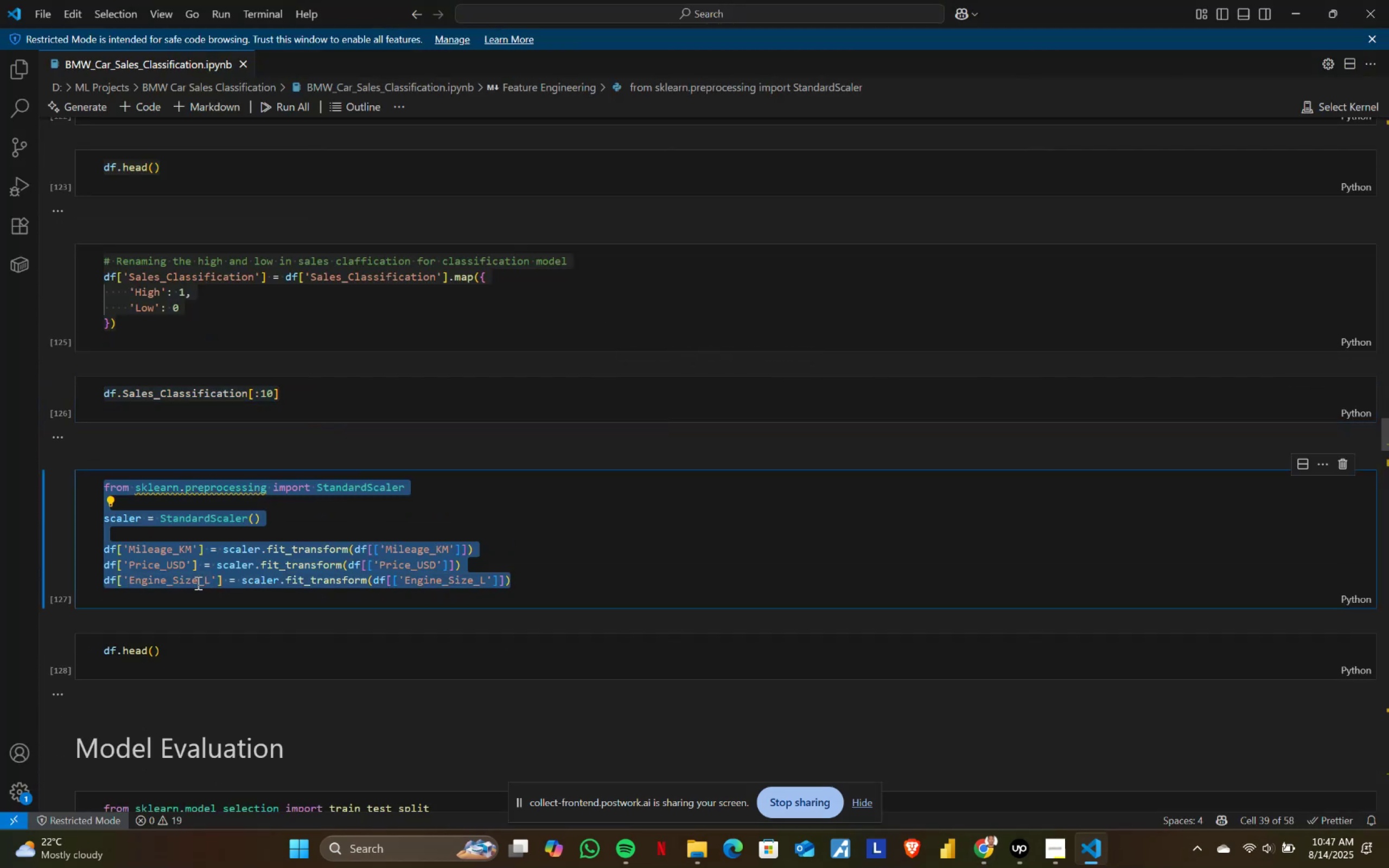 
key(Alt+Tab)
 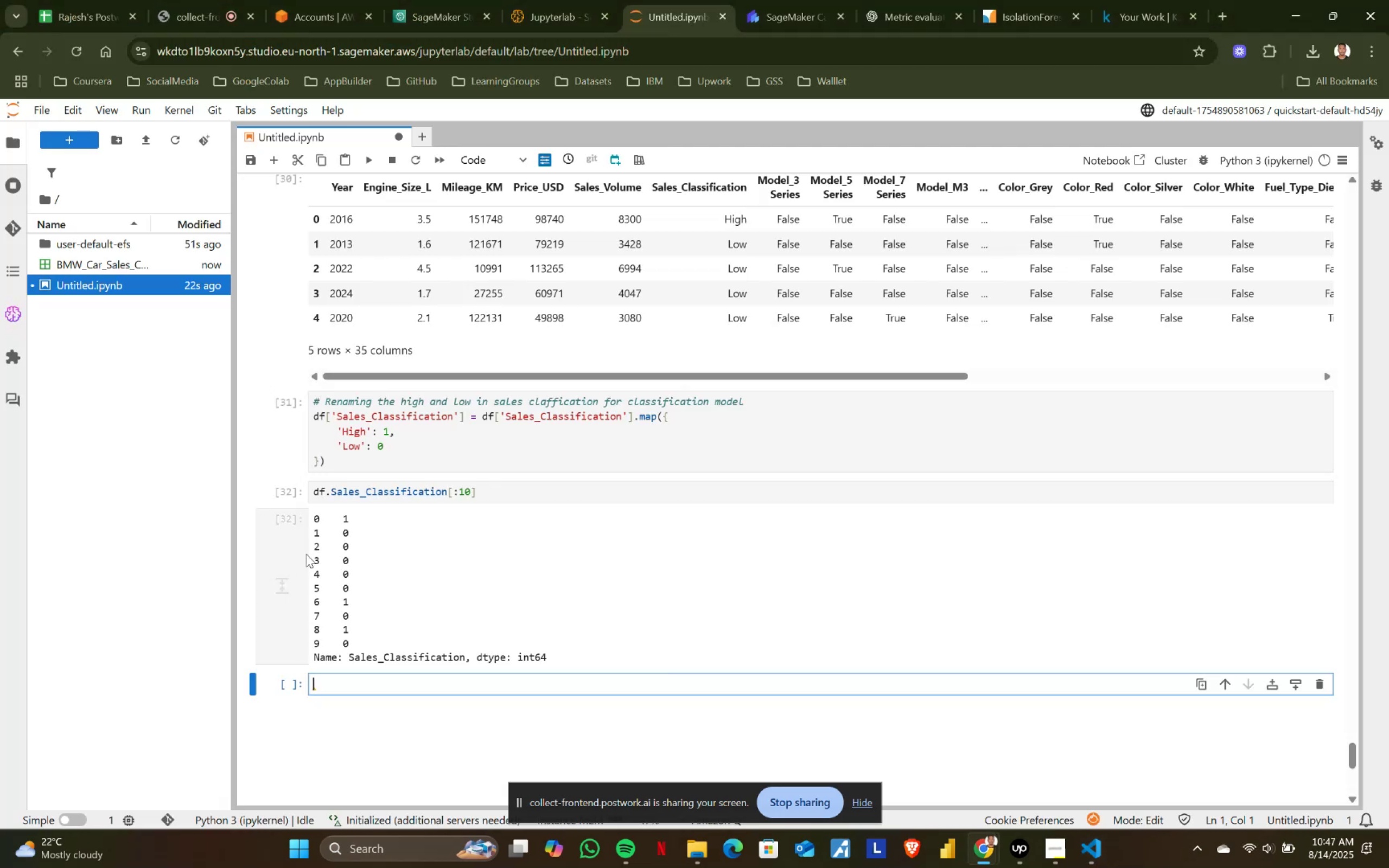 
key(Control+ControlLeft)
 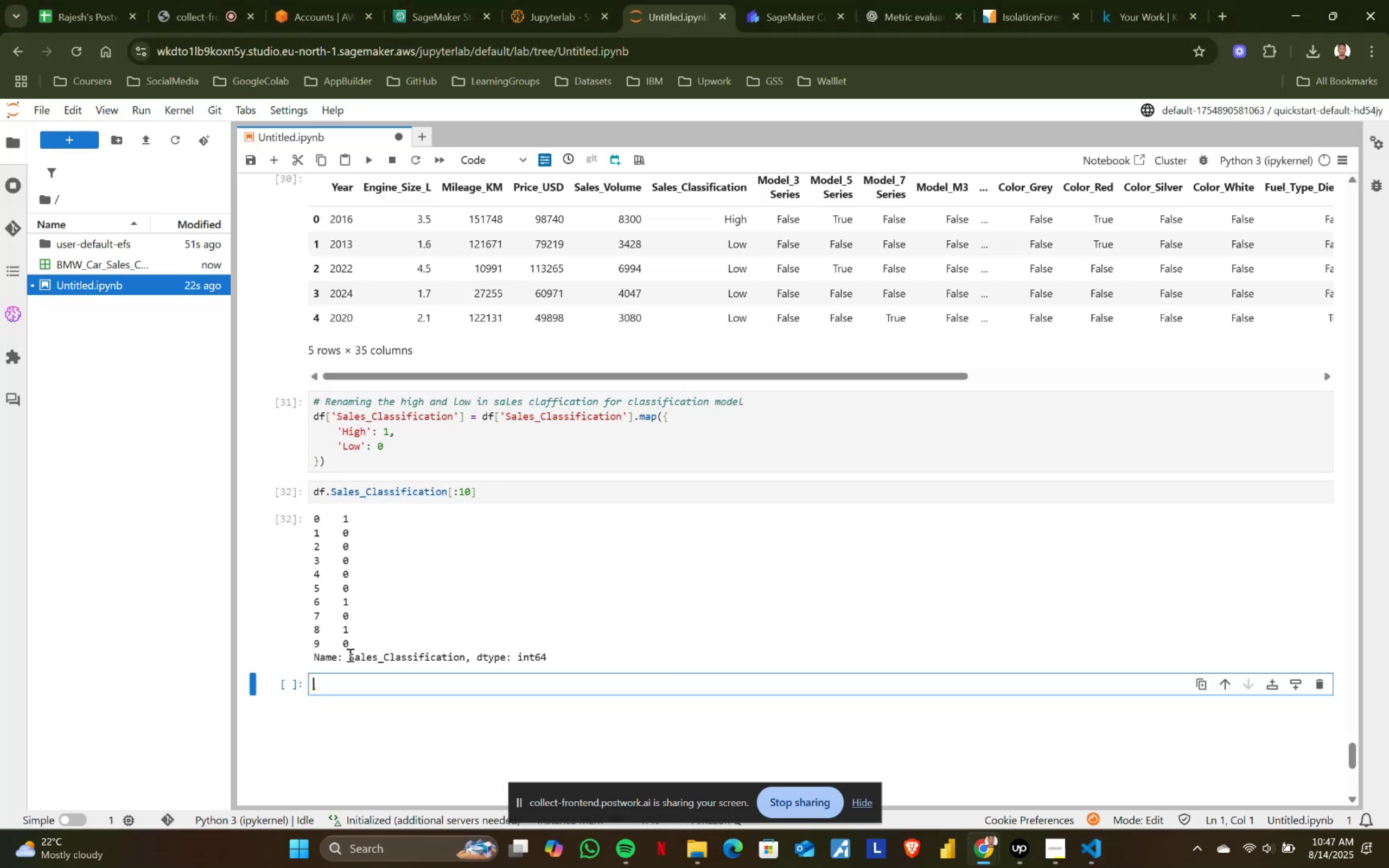 
key(Control+V)
 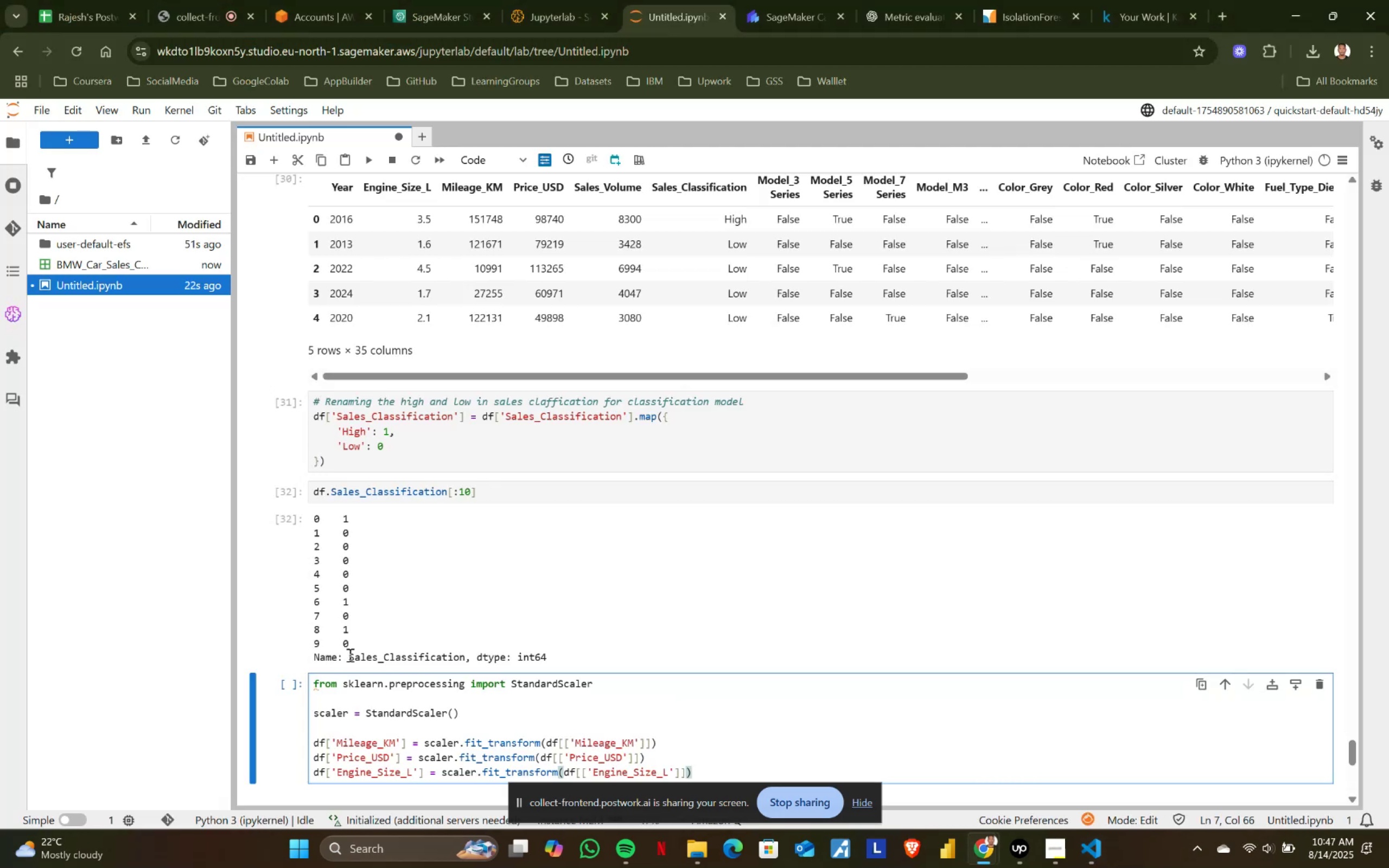 
key(Shift+ShiftRight)
 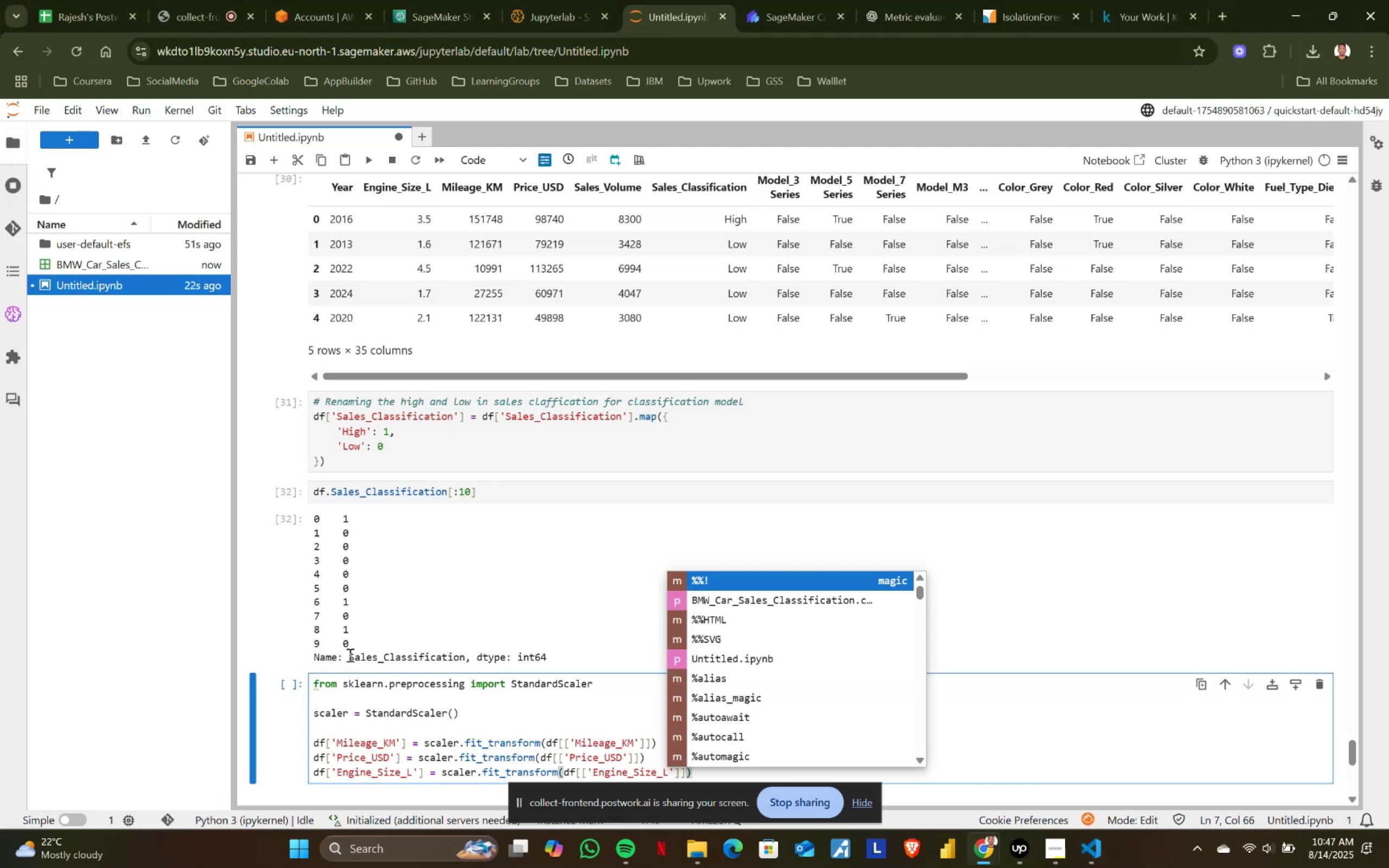 
key(Shift+Enter)
 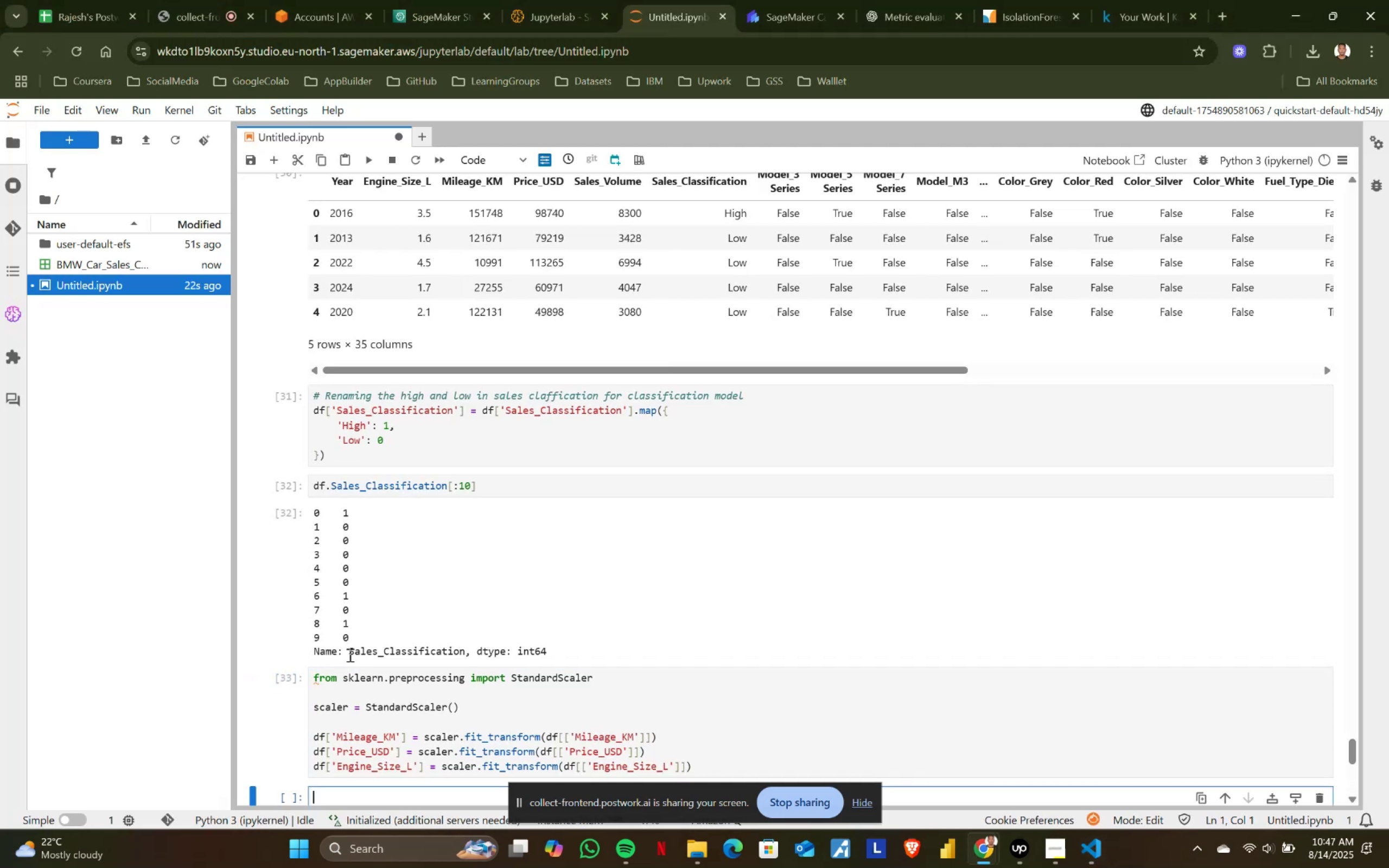 
scroll: coordinate [448, 564], scroll_direction: down, amount: 3.0
 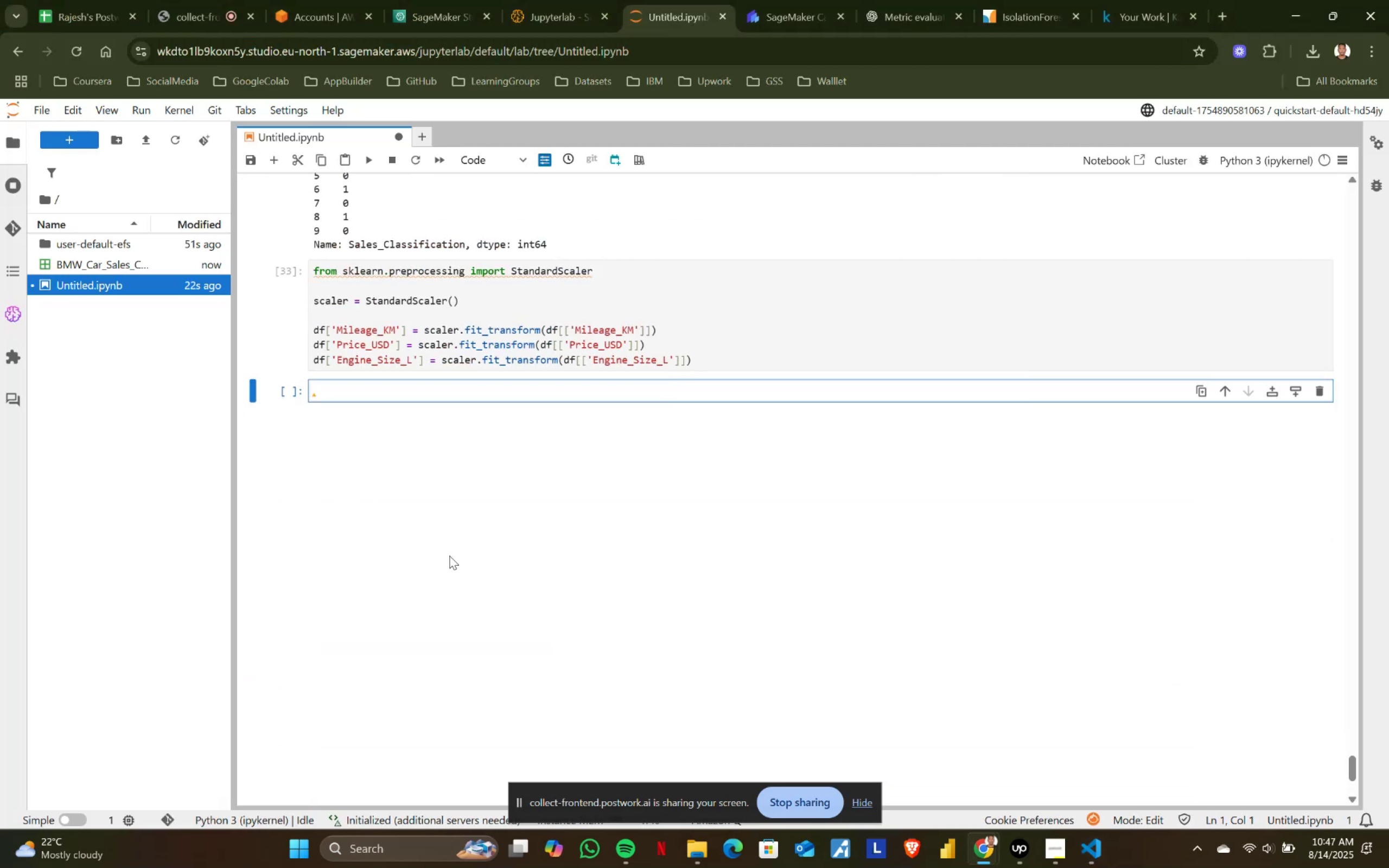 
key(Alt+AltLeft)
 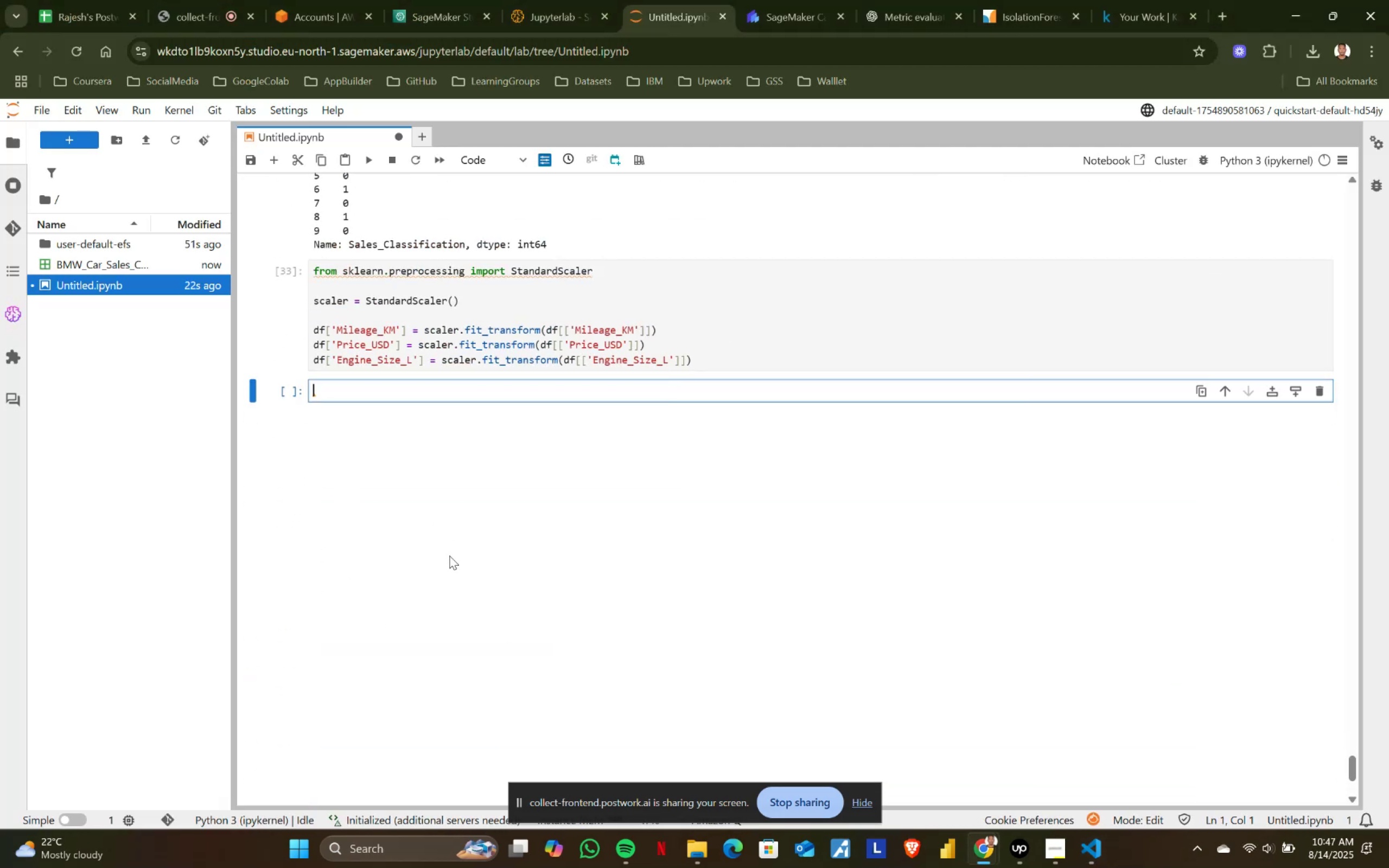 
key(Alt+Tab)
 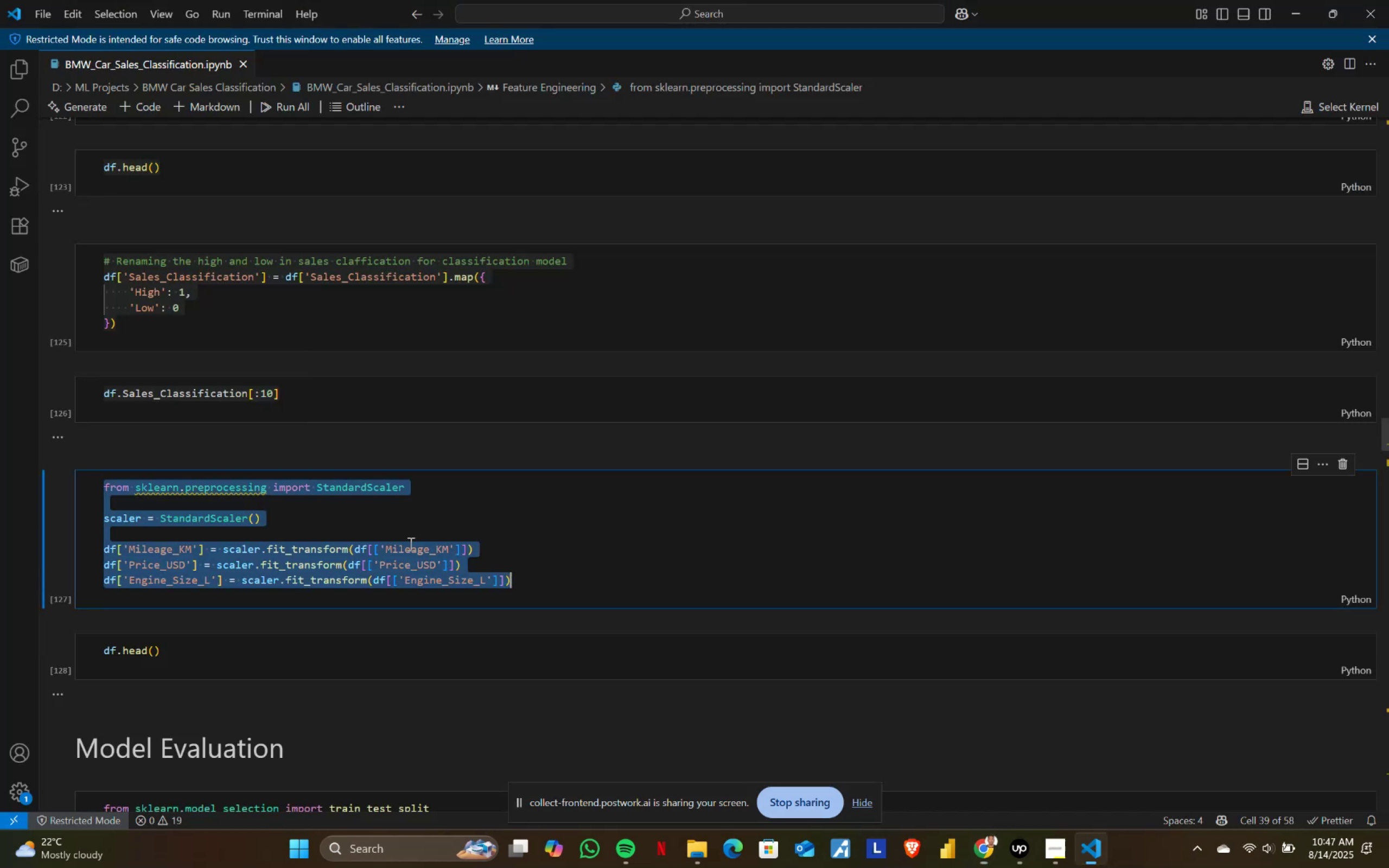 
scroll: coordinate [244, 545], scroll_direction: down, amount: 3.0
 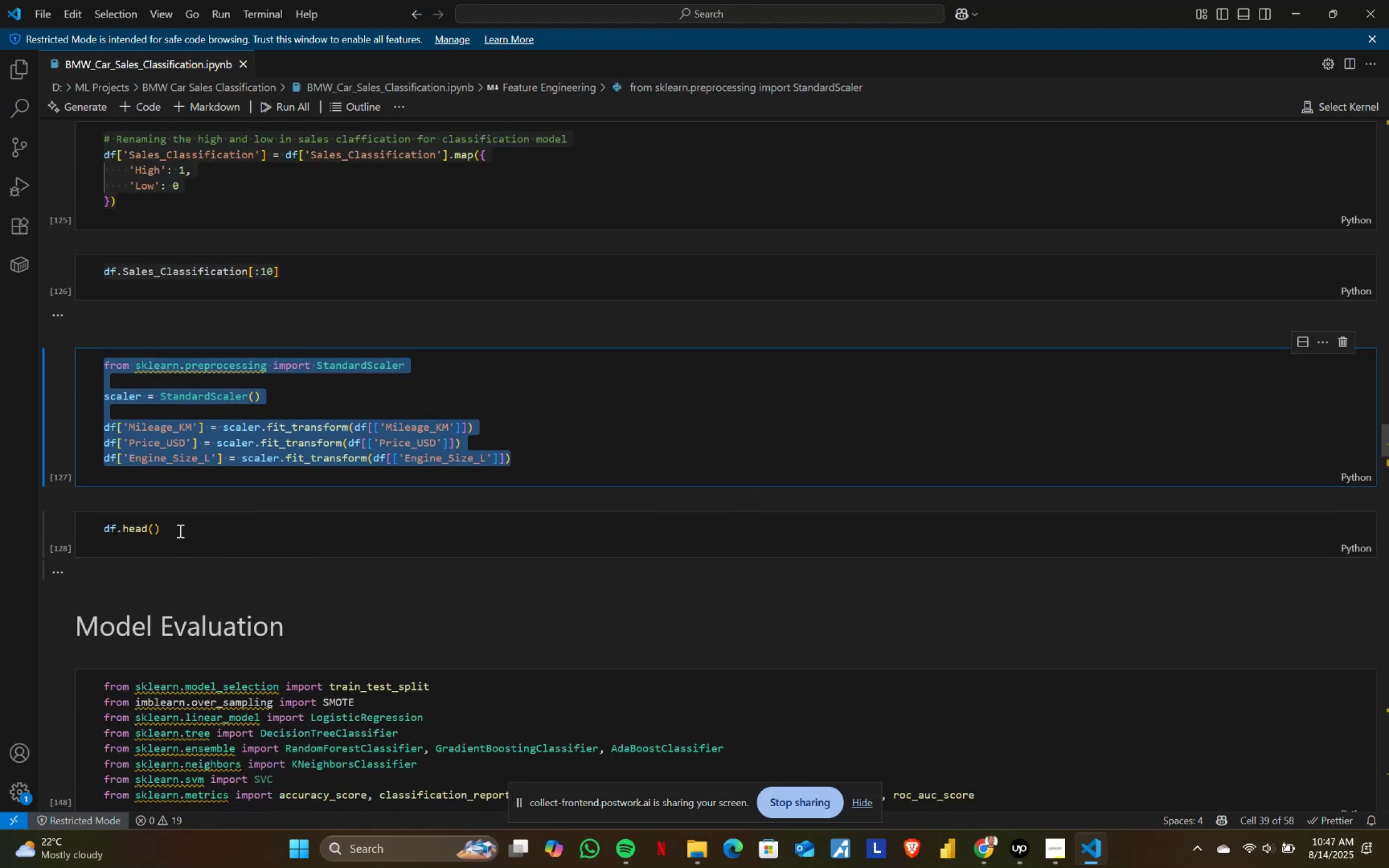 
left_click([181, 526])
 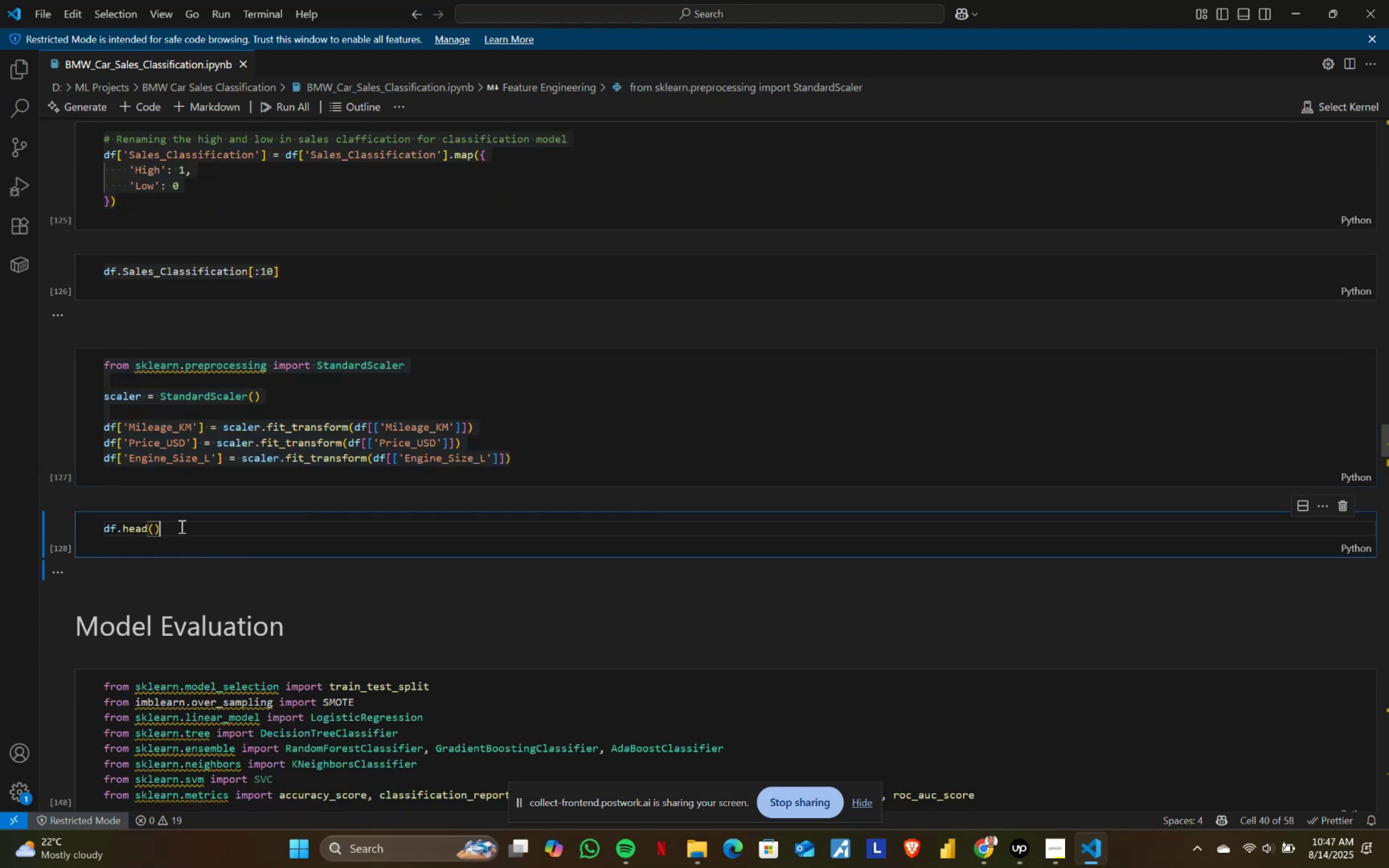 
key(Control+ControlLeft)
 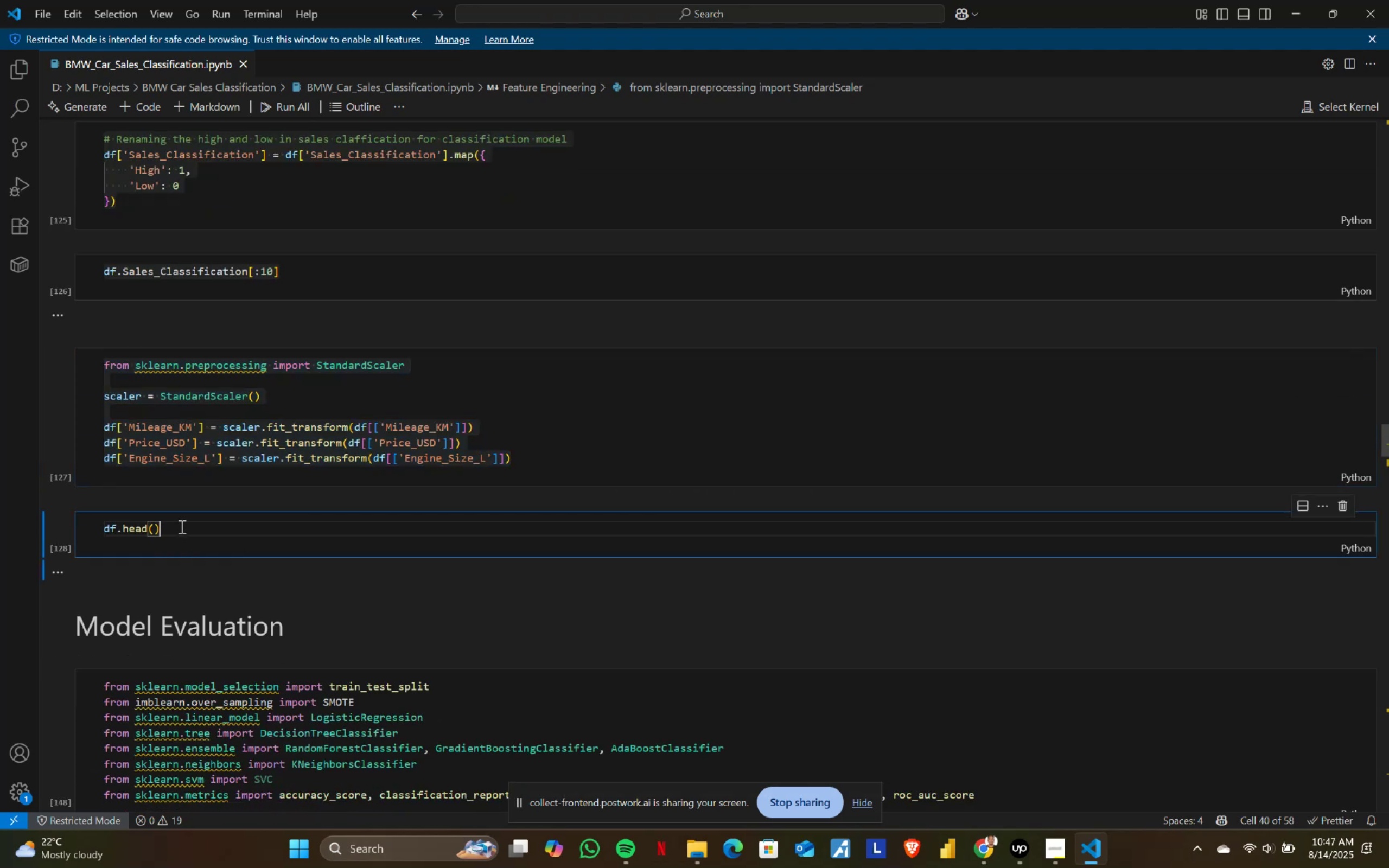 
key(Control+A)
 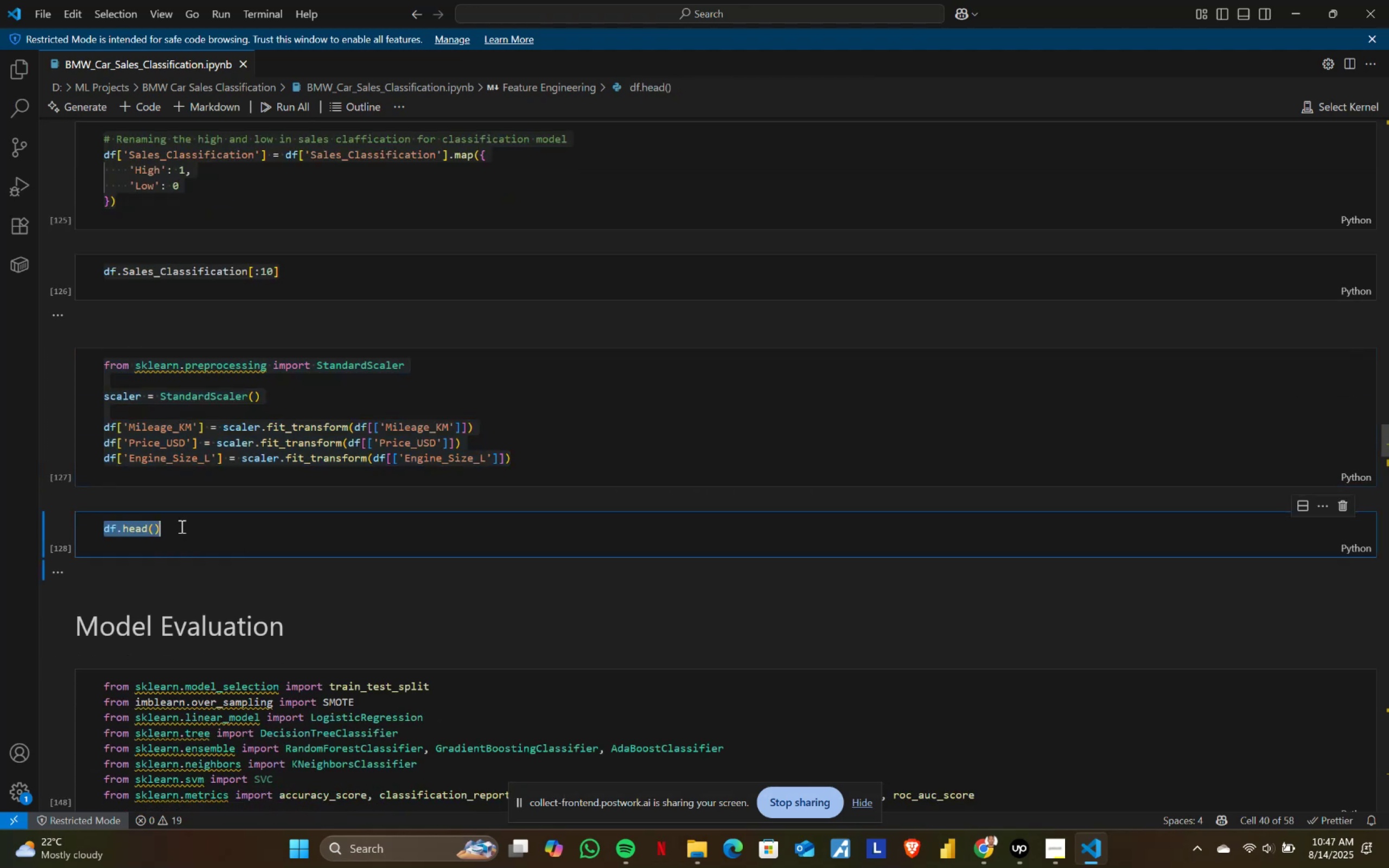 
key(Control+ControlLeft)
 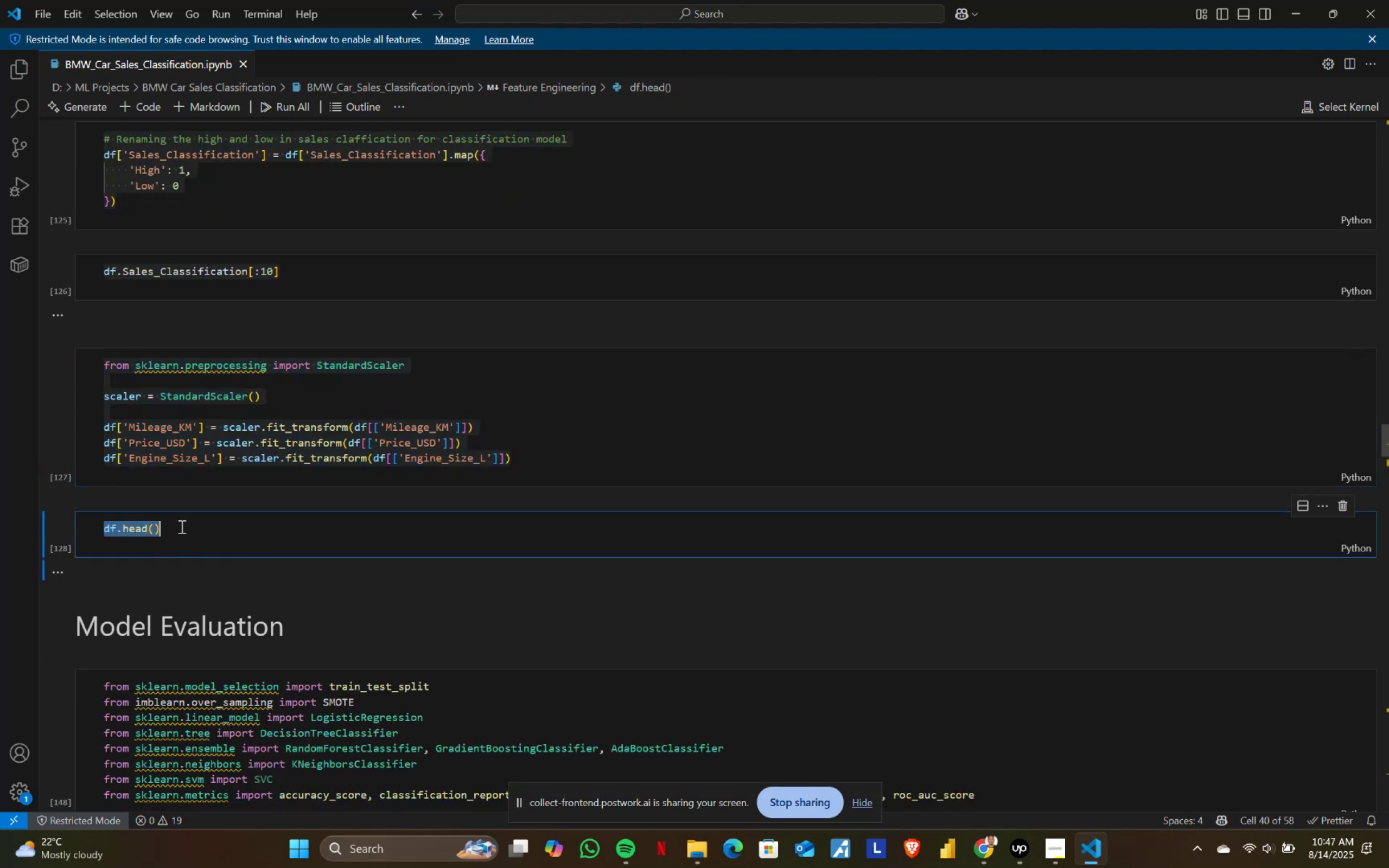 
key(Control+C)
 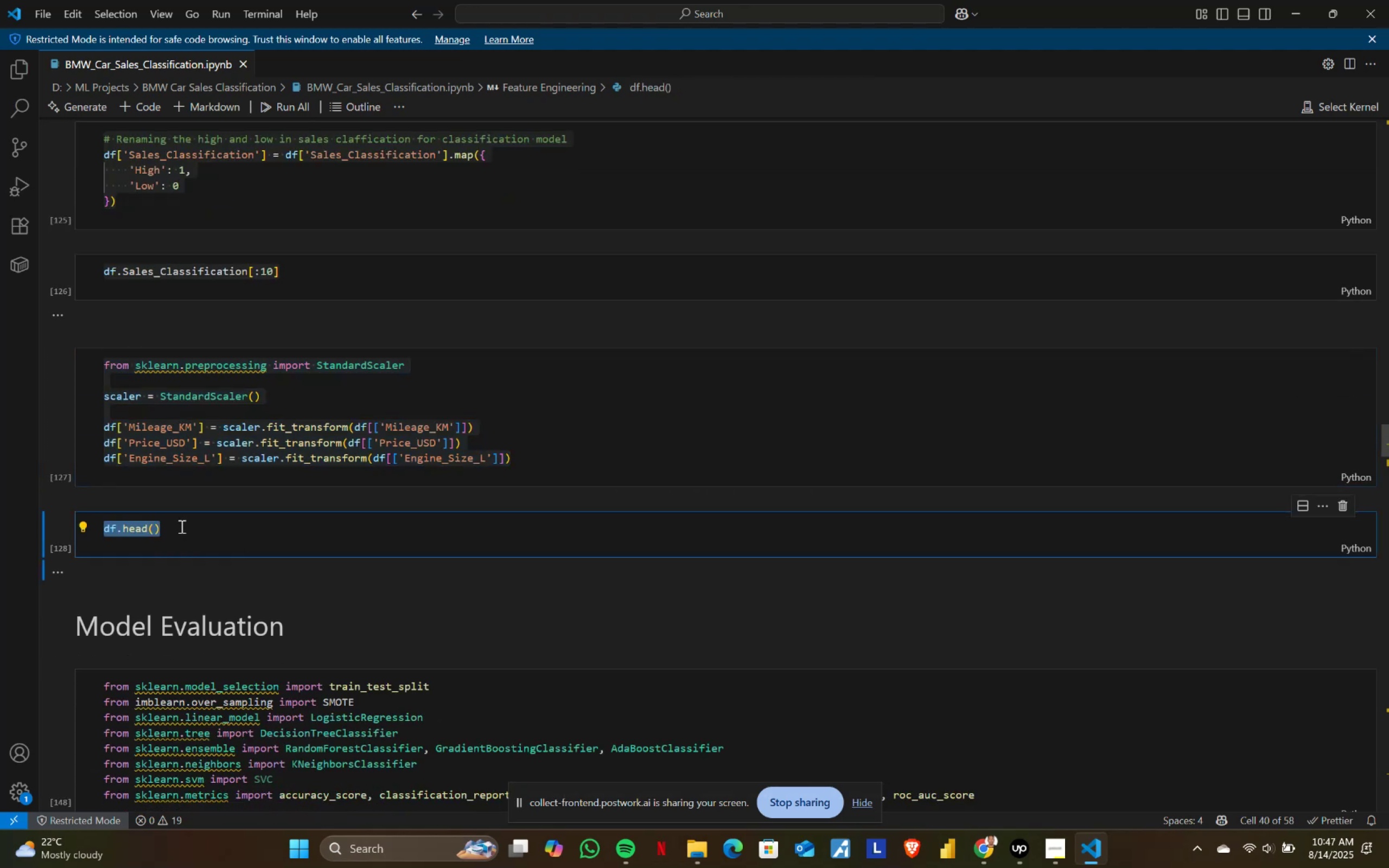 
key(Alt+AltLeft)
 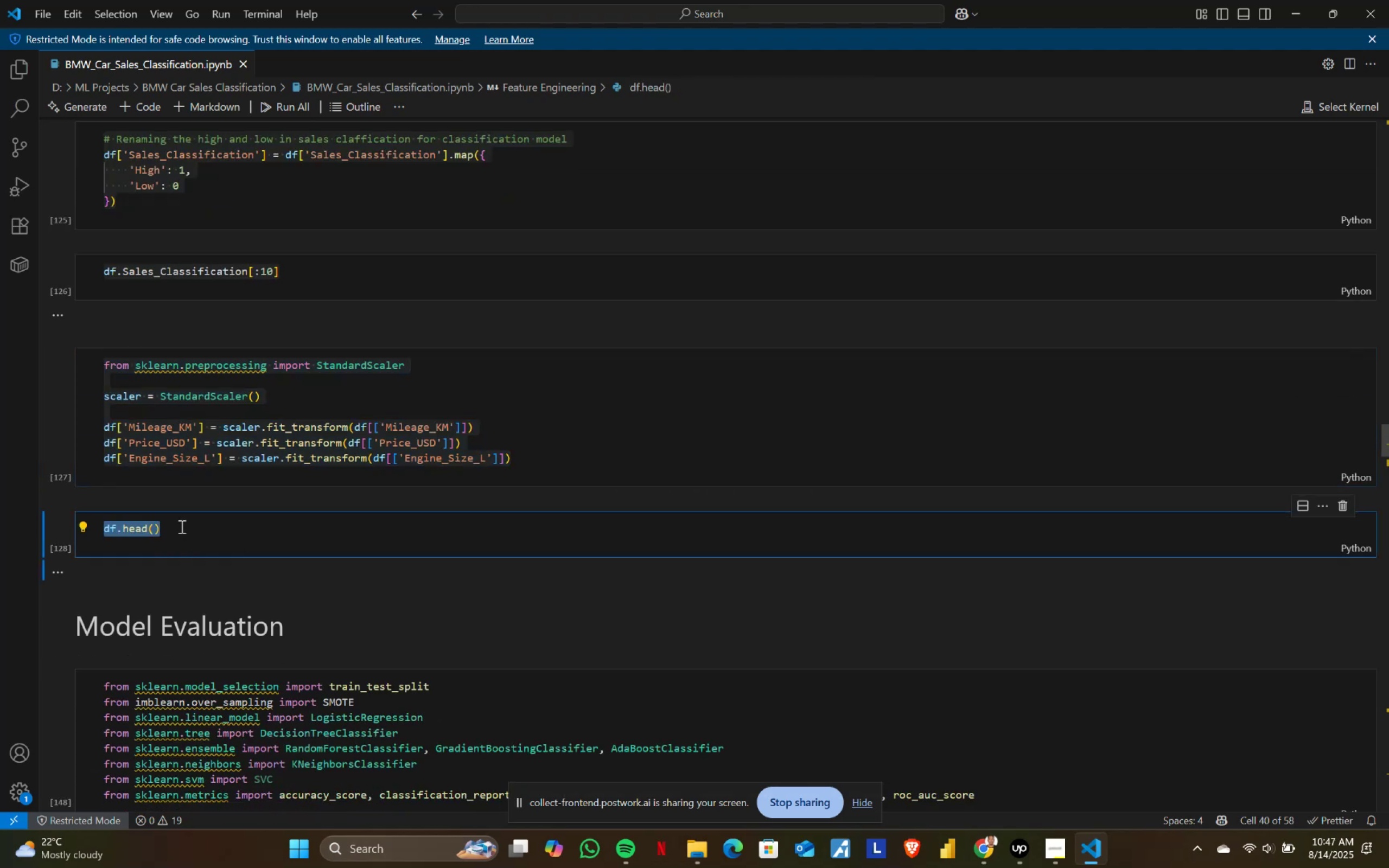 
key(Alt+Tab)
 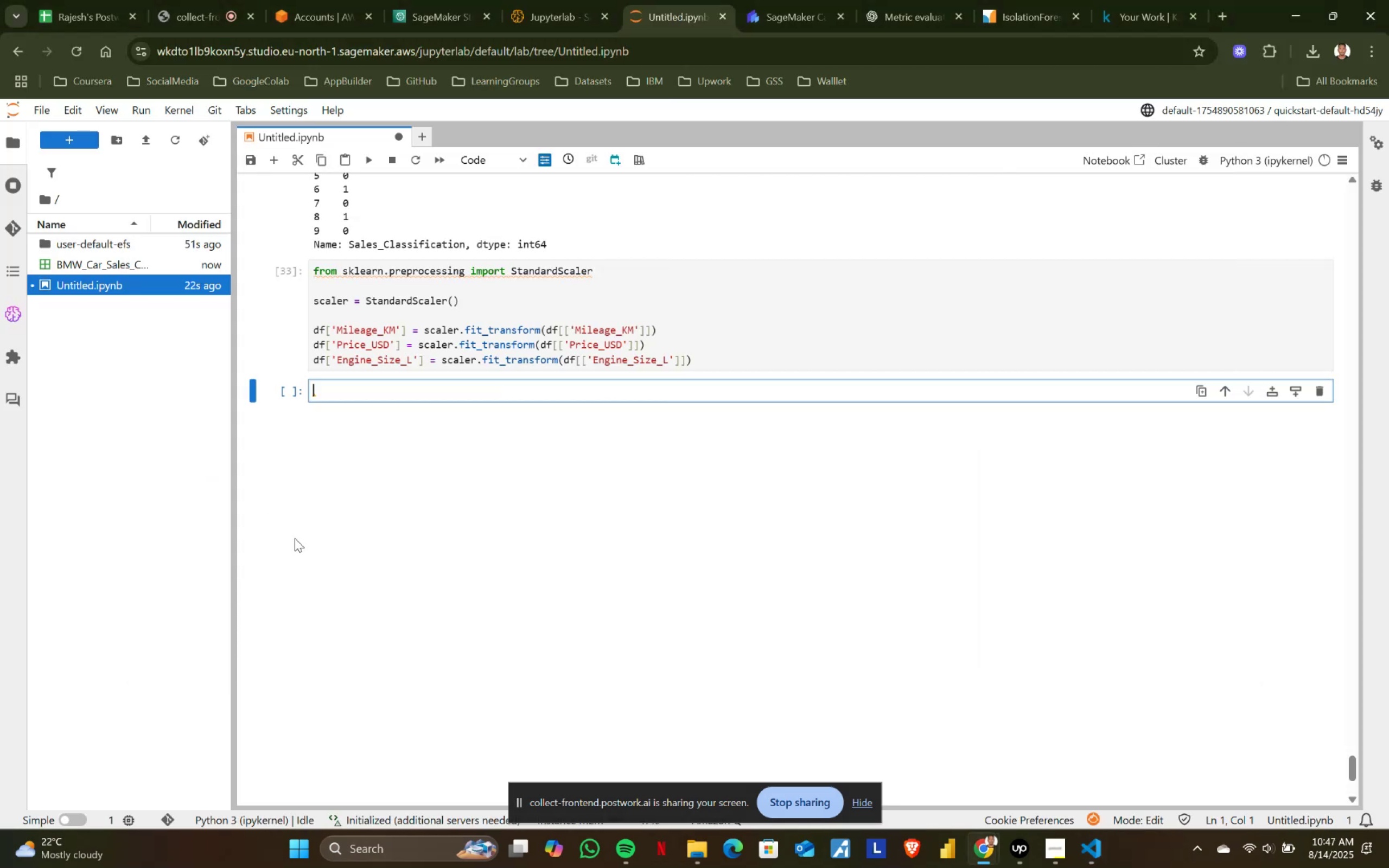 
key(Control+ControlLeft)
 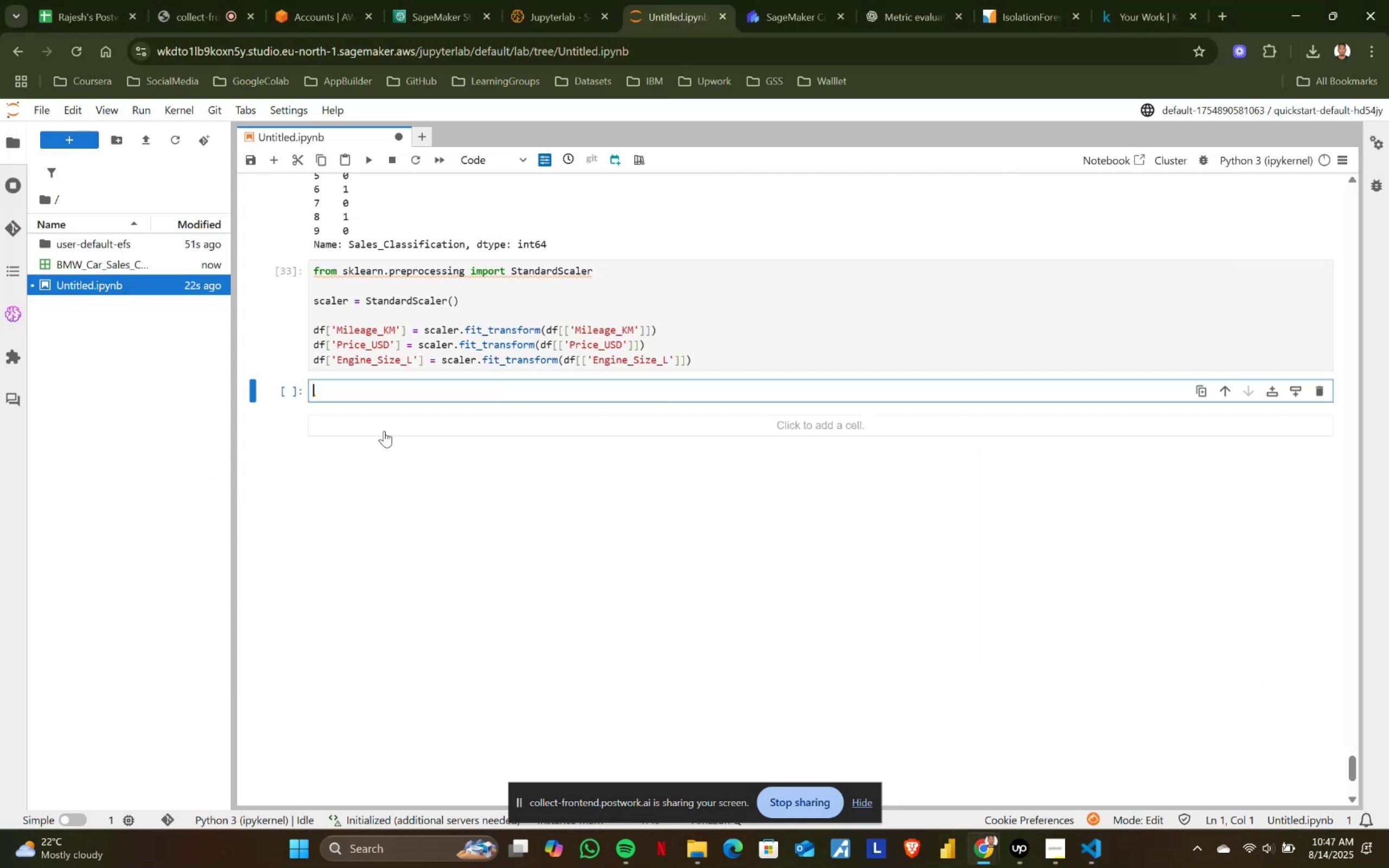 
key(Control+V)
 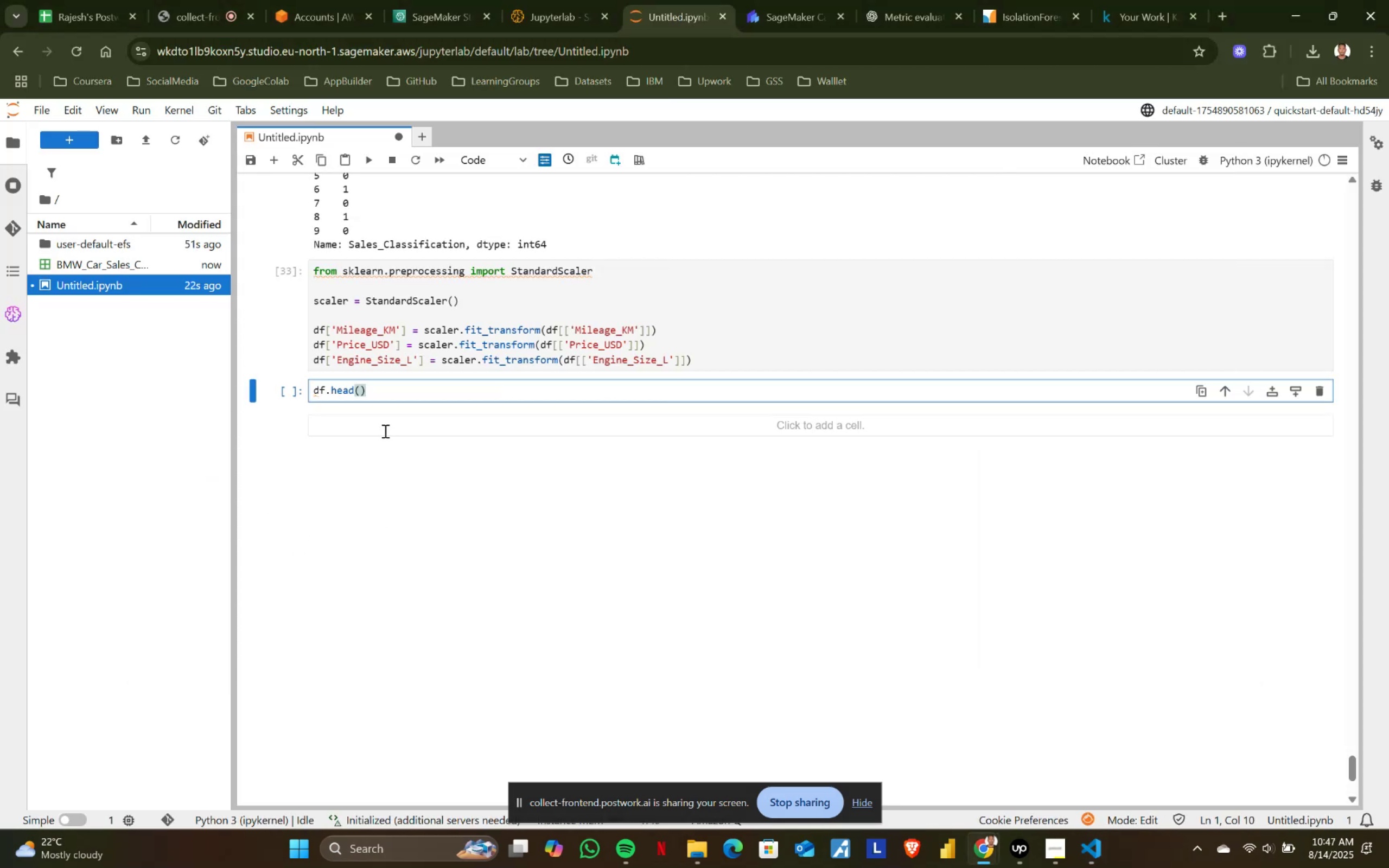 
key(Shift+ShiftRight)
 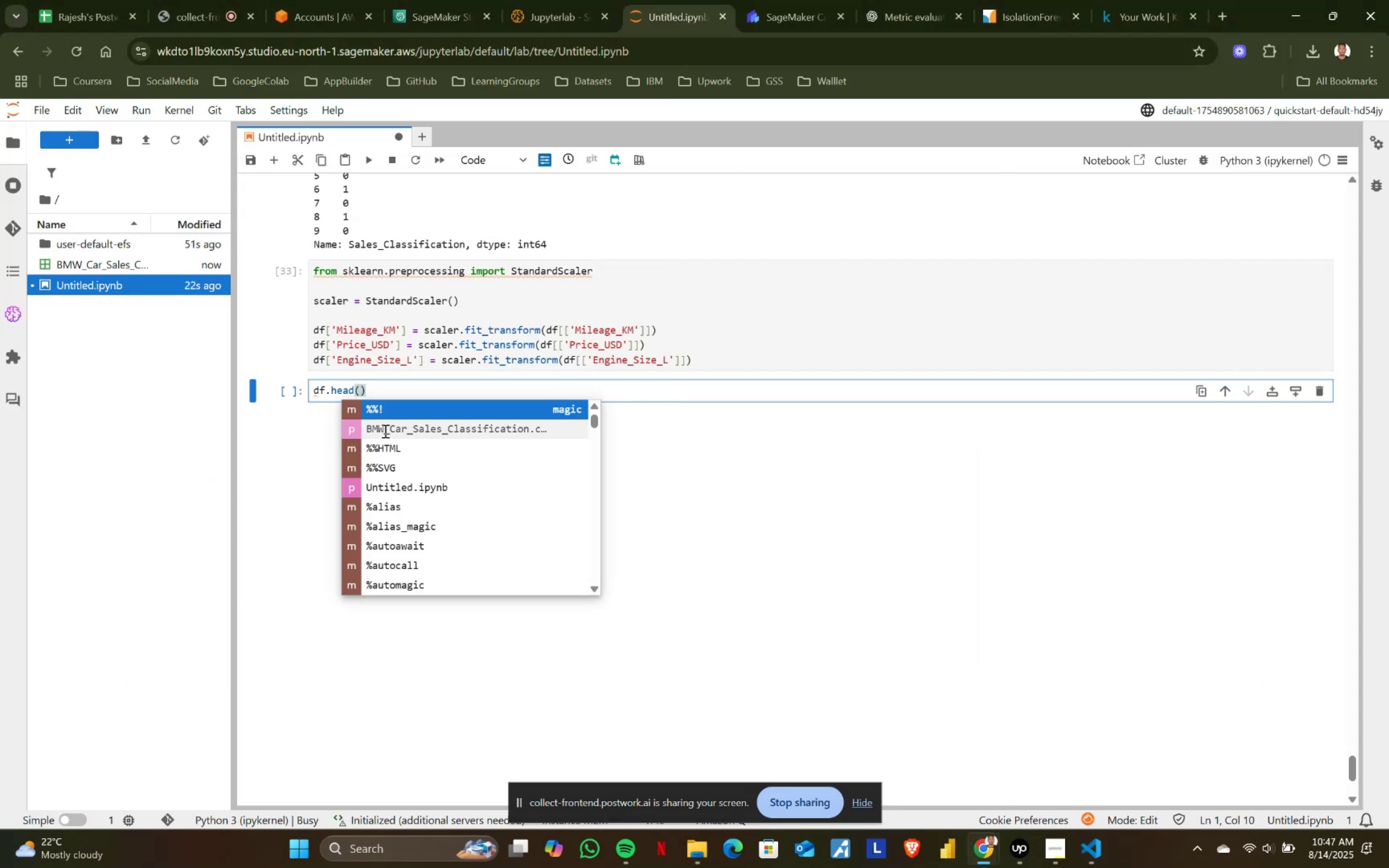 
key(Shift+Enter)
 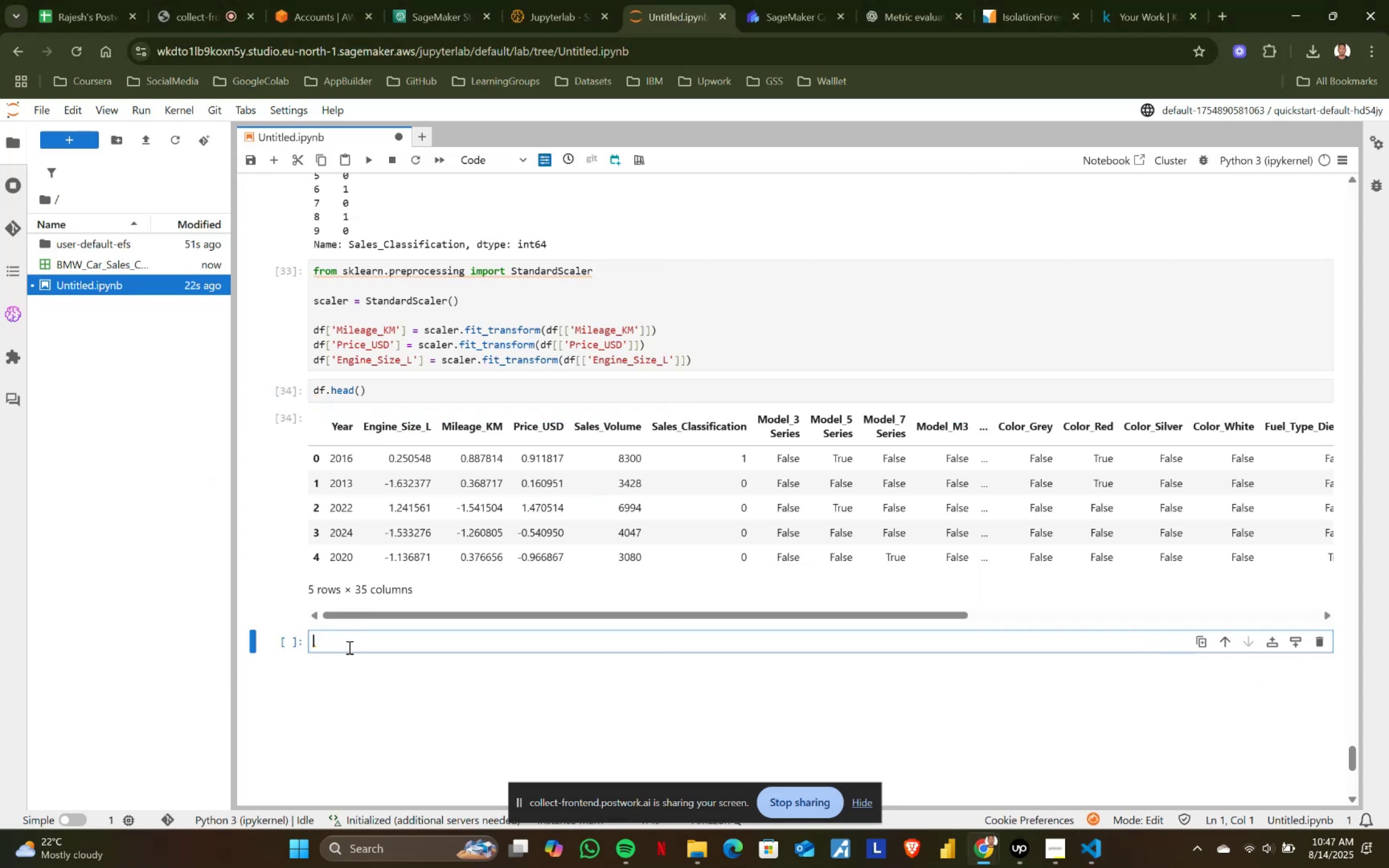 
type(df.to_csv())
 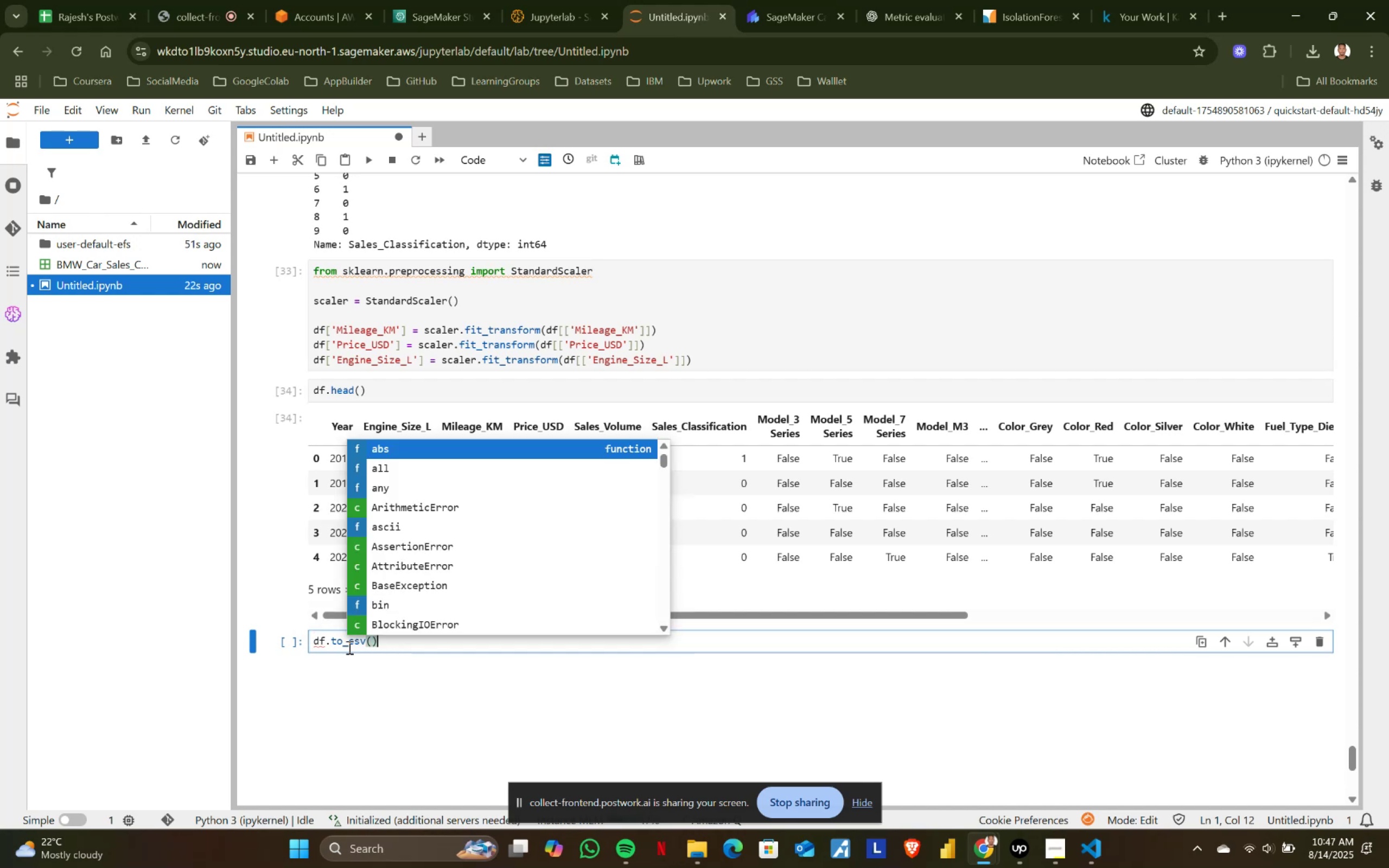 
 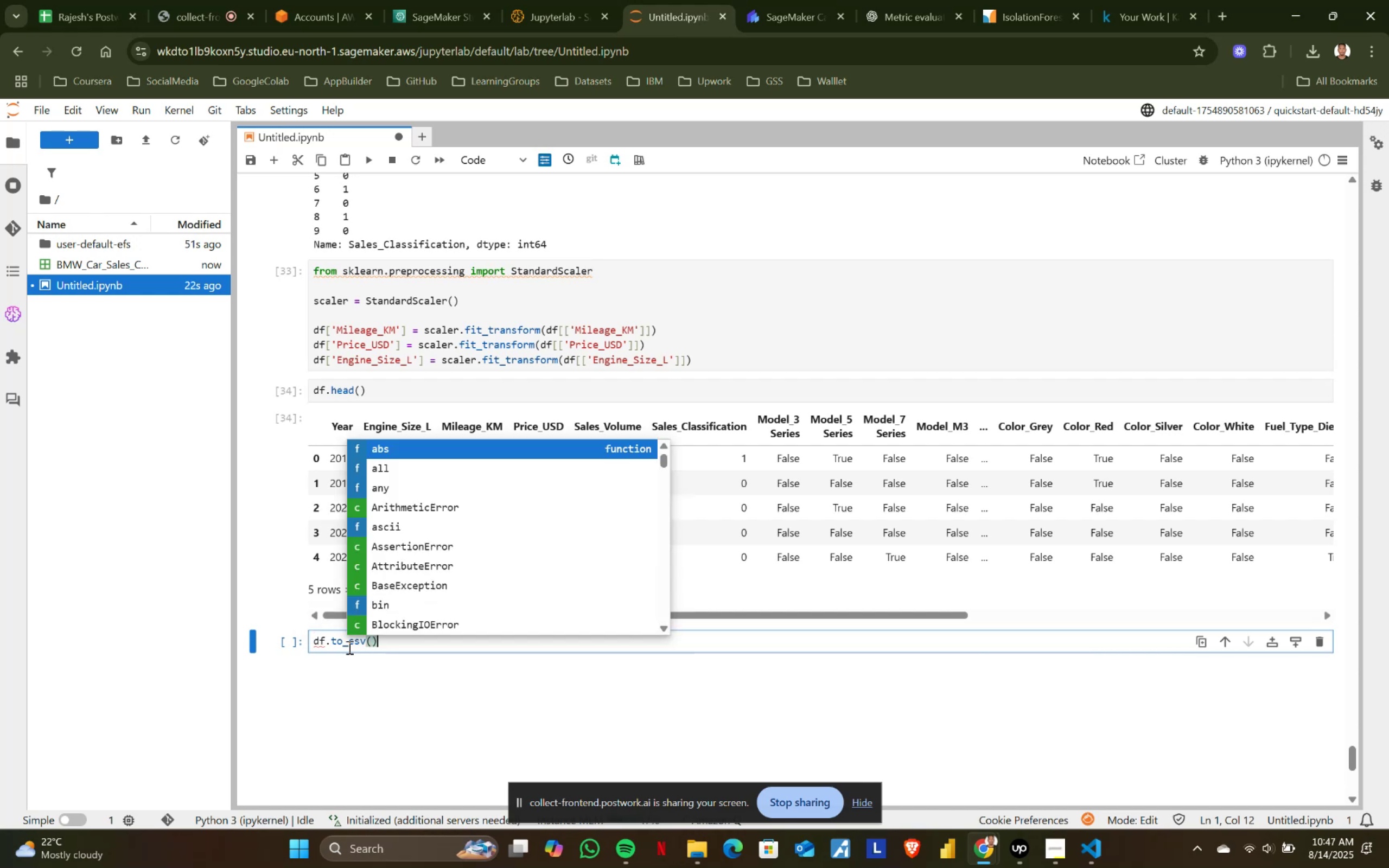 
key(ArrowLeft)
 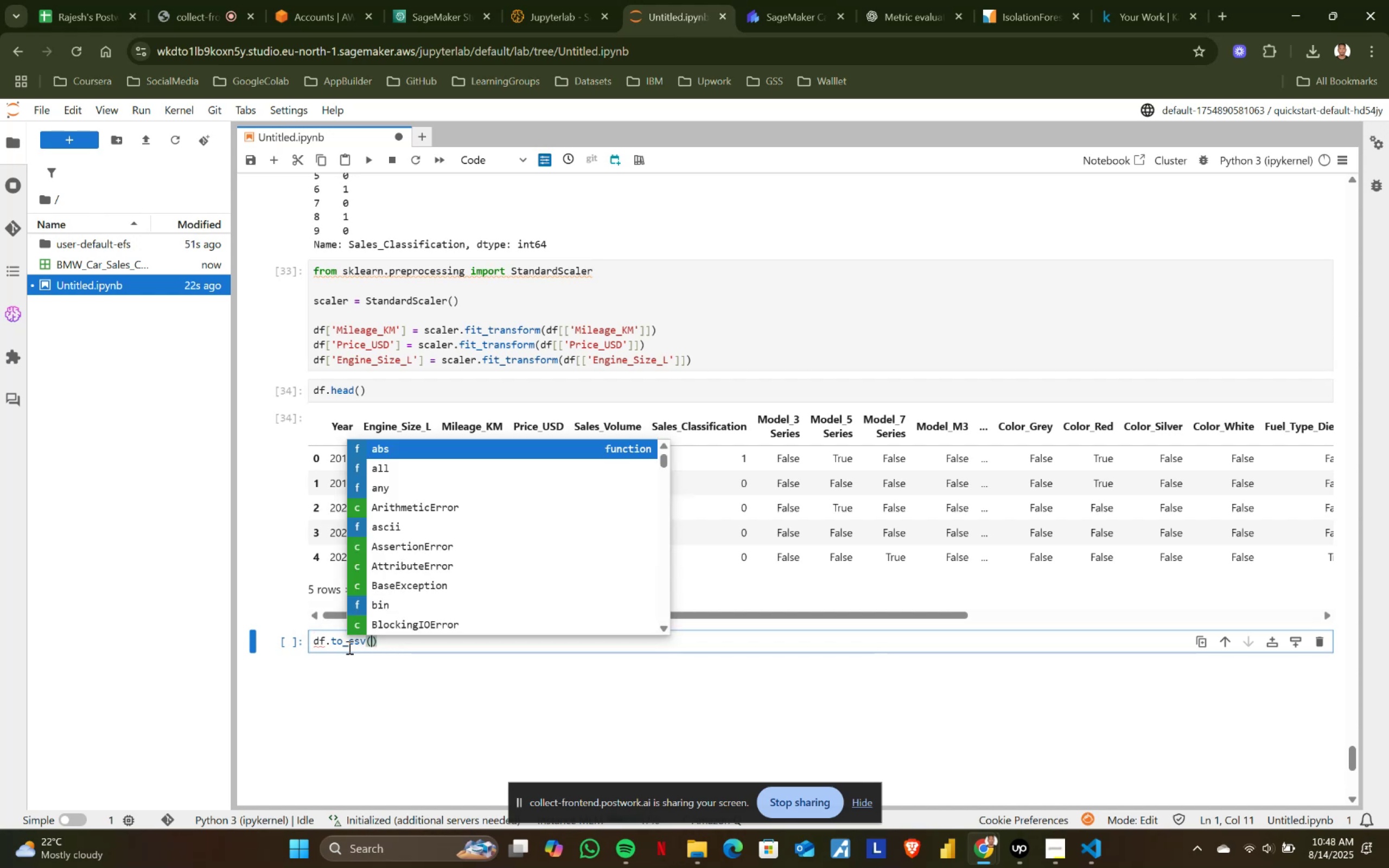 
key(Shift+Quote)
 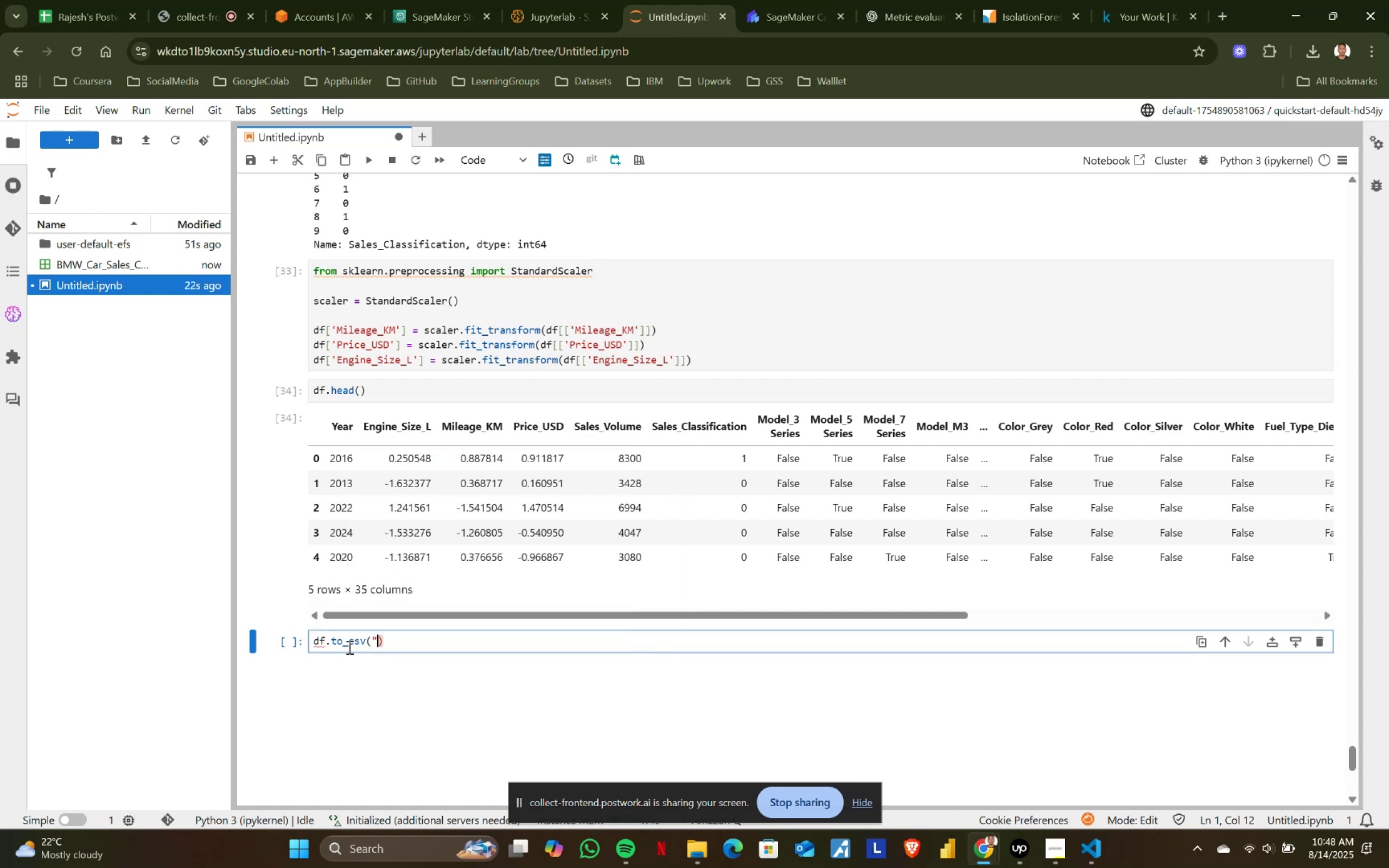 
key(Shift+Quote)
 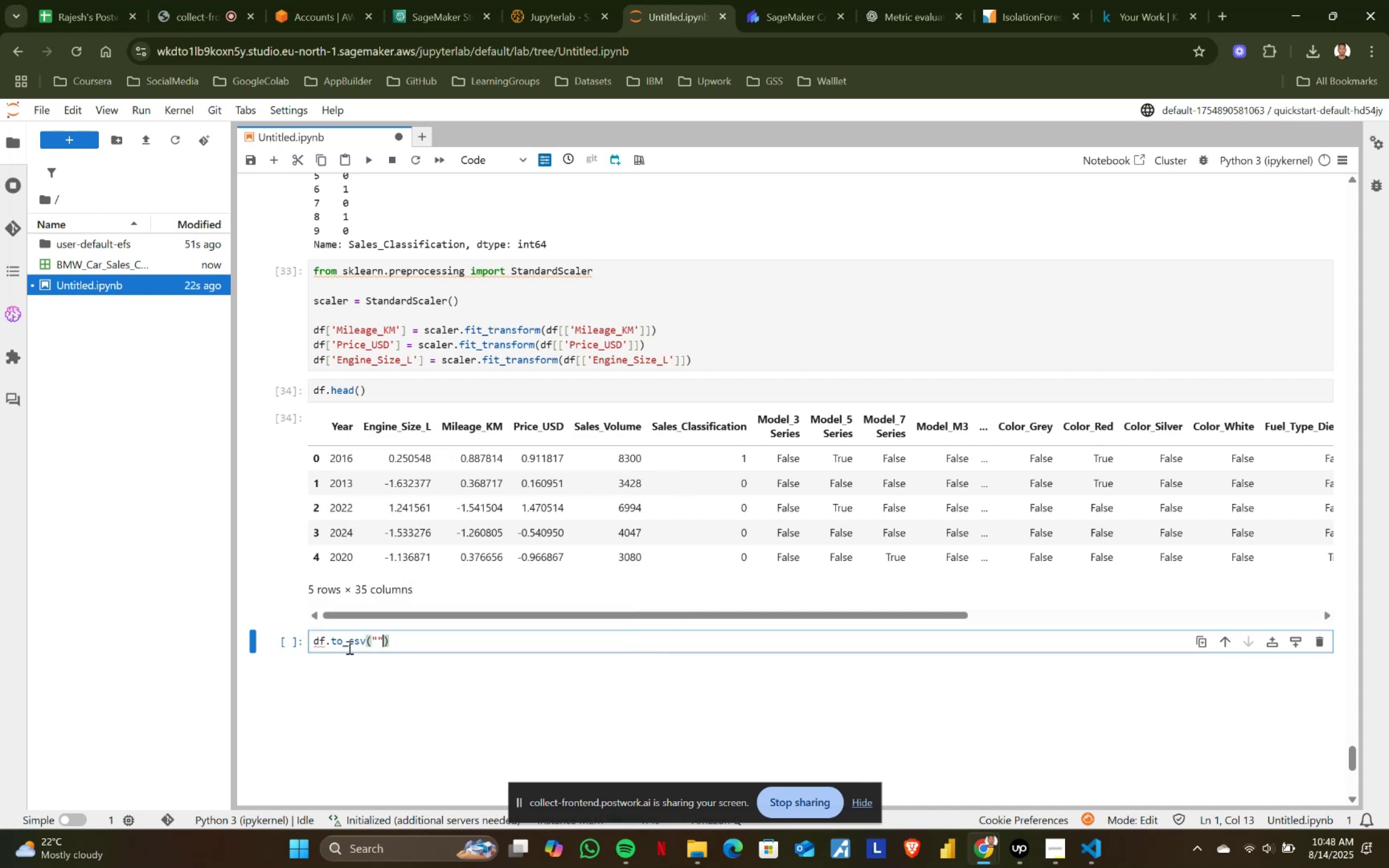 
key(ArrowLeft)
 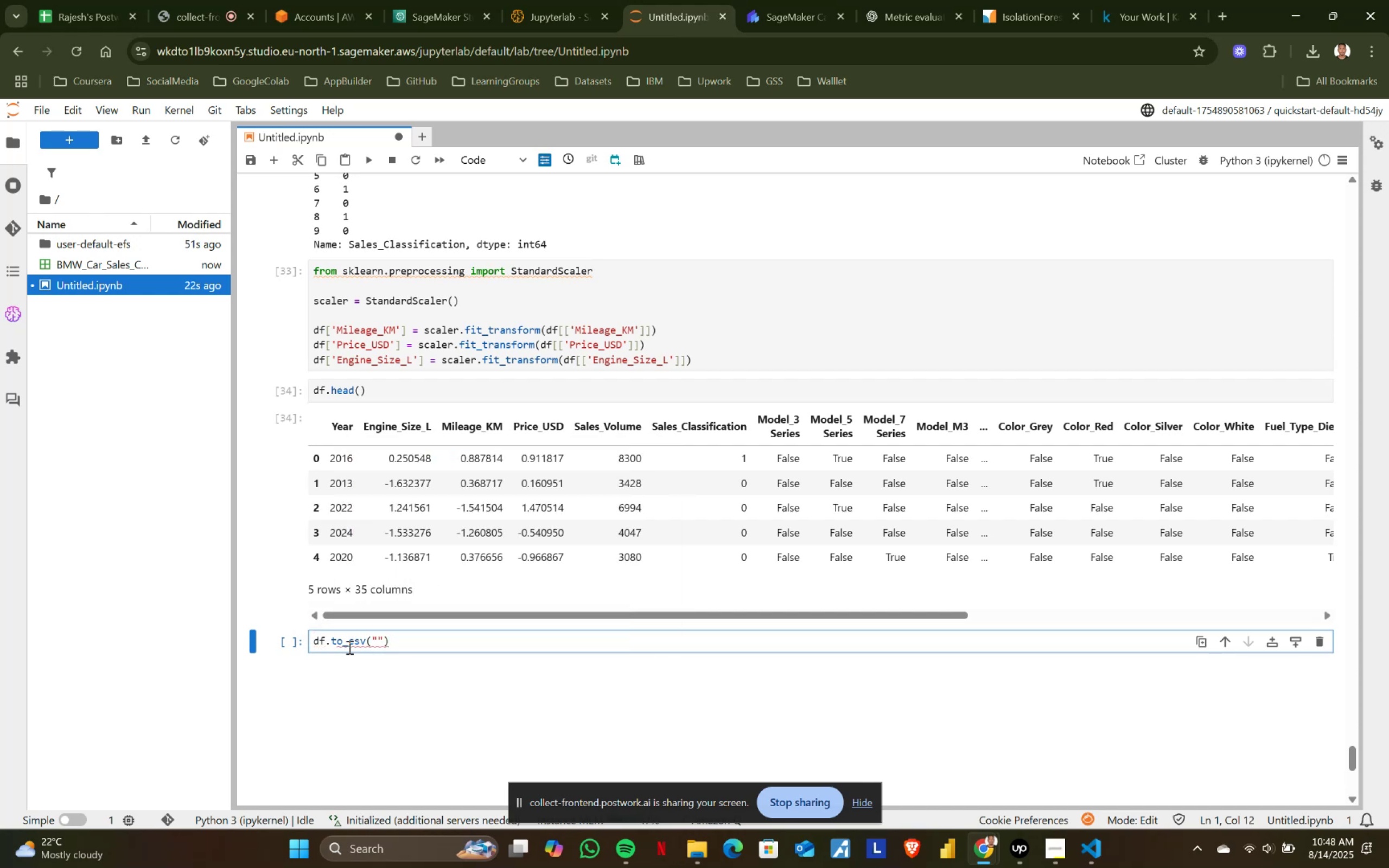 
type(bmw_clean.csv)
 